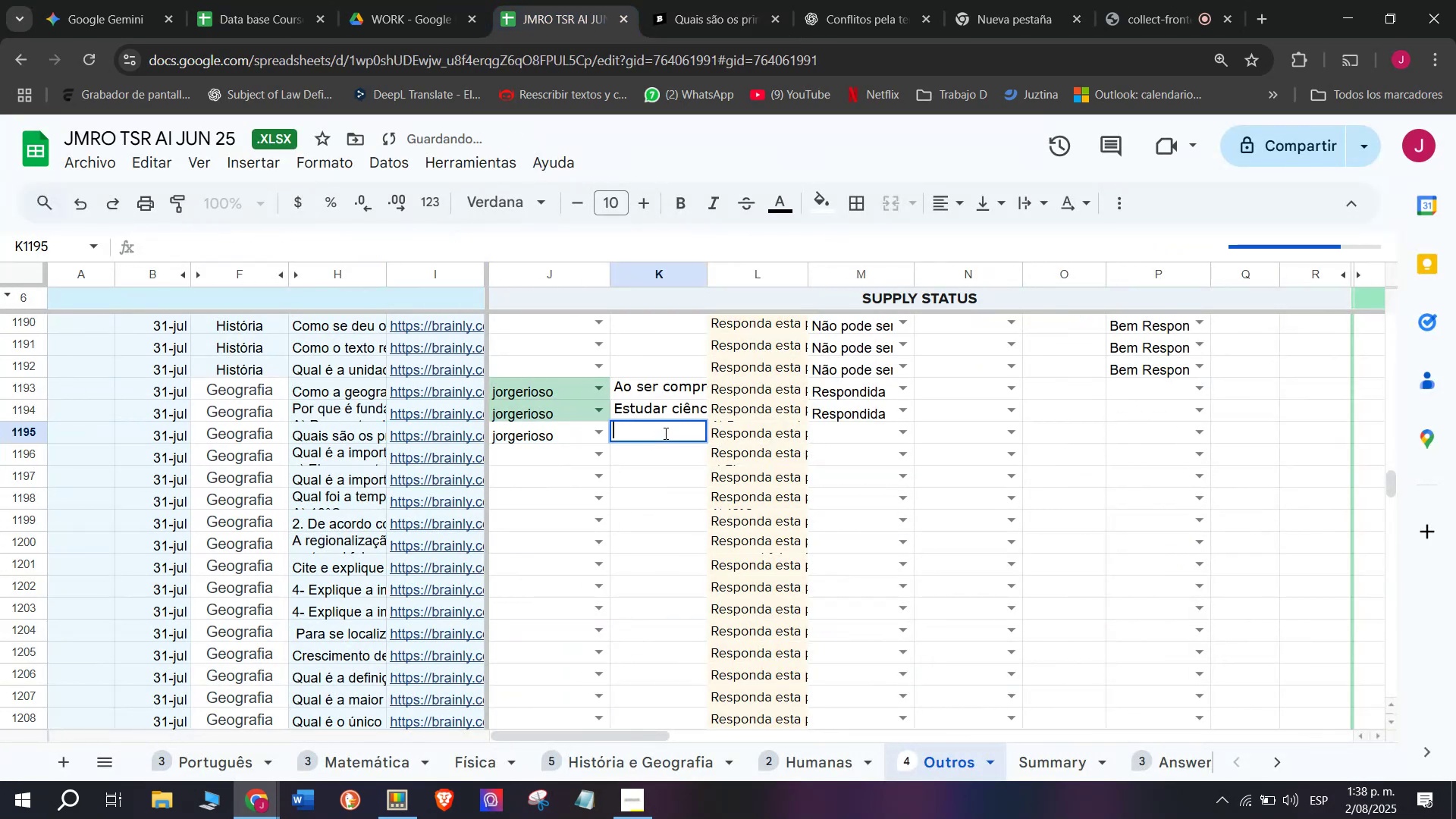 
key(Control+V)
 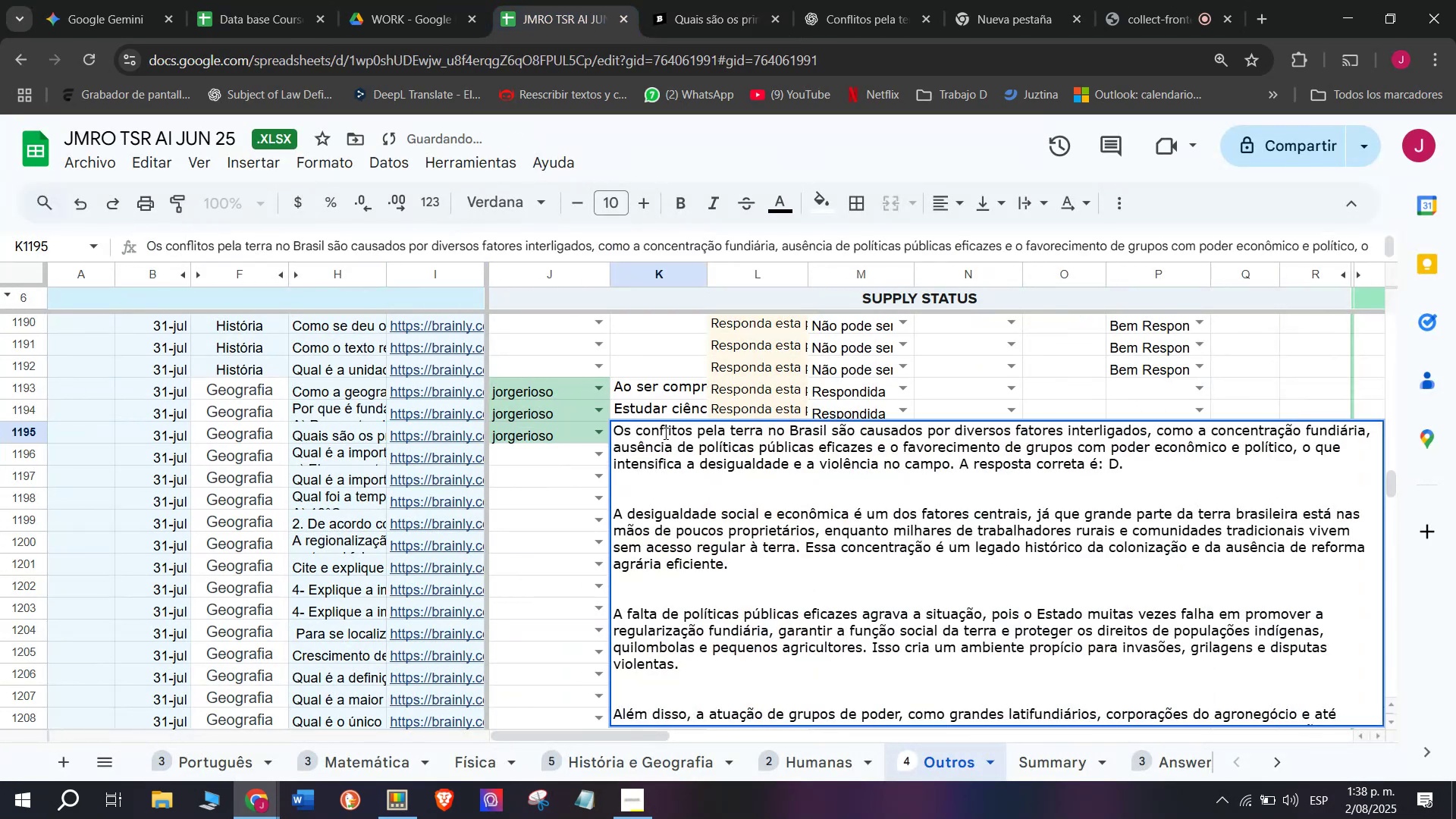 
key(Enter)
 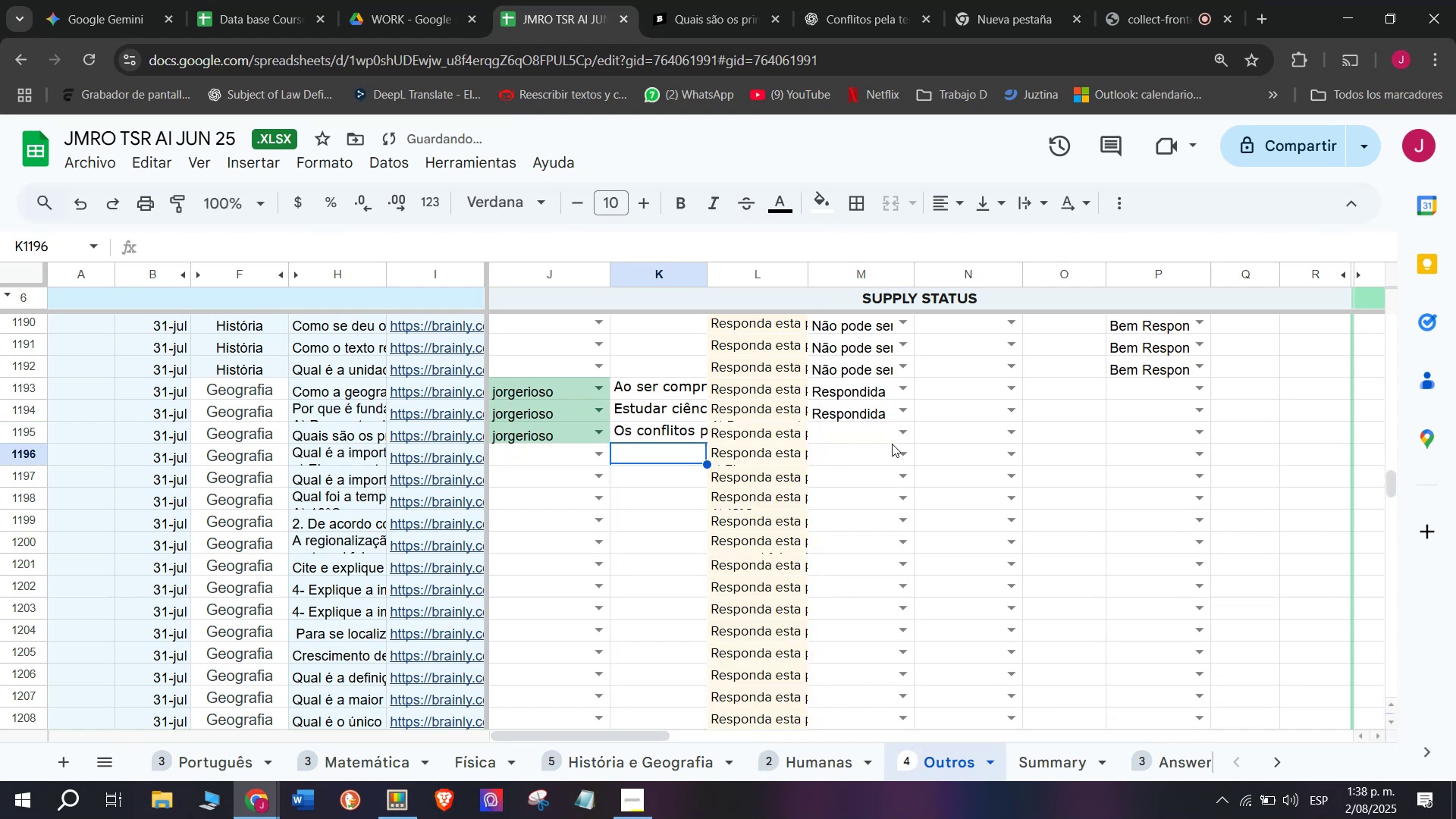 
left_click([905, 435])
 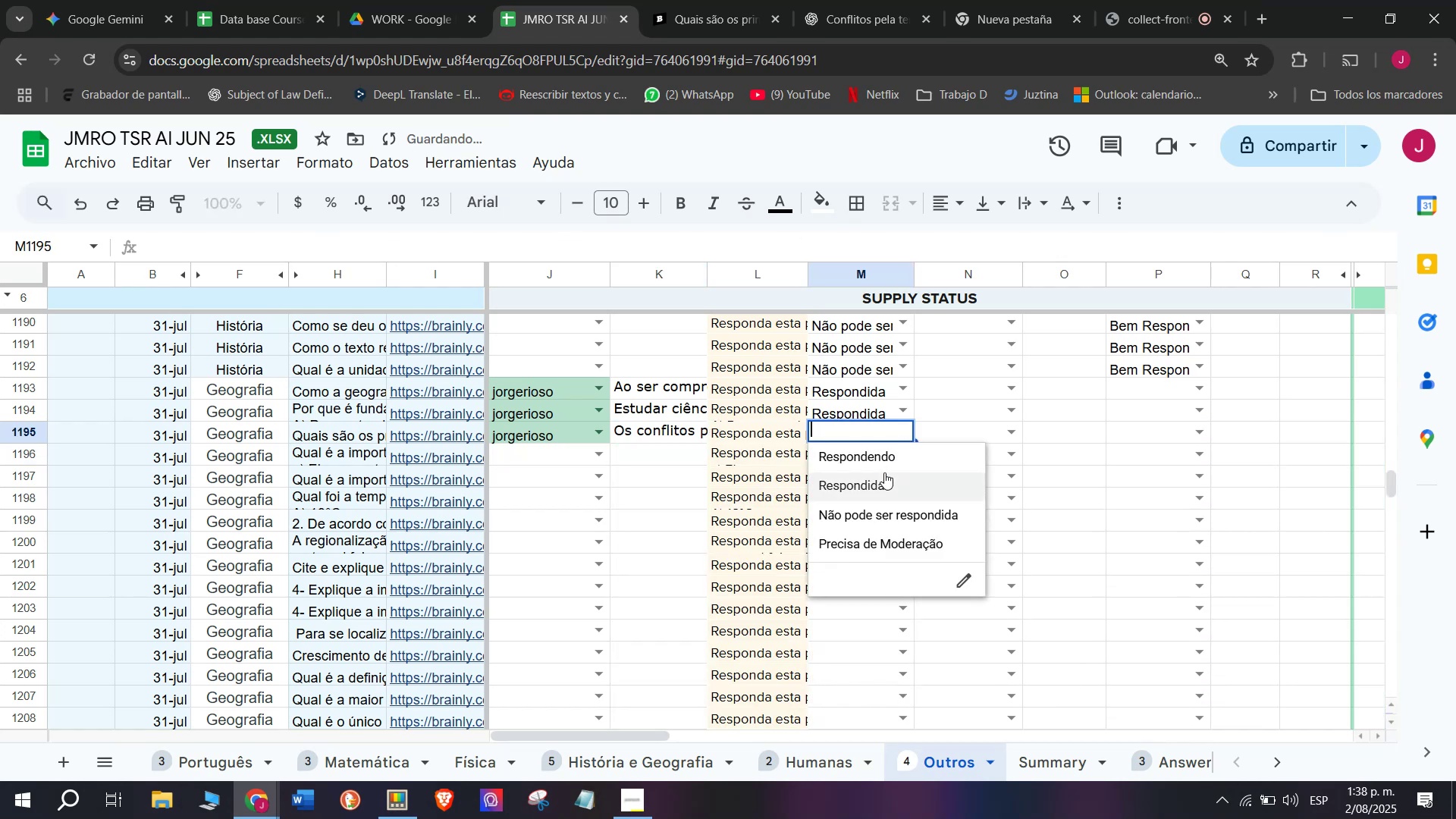 
left_click([884, 472])
 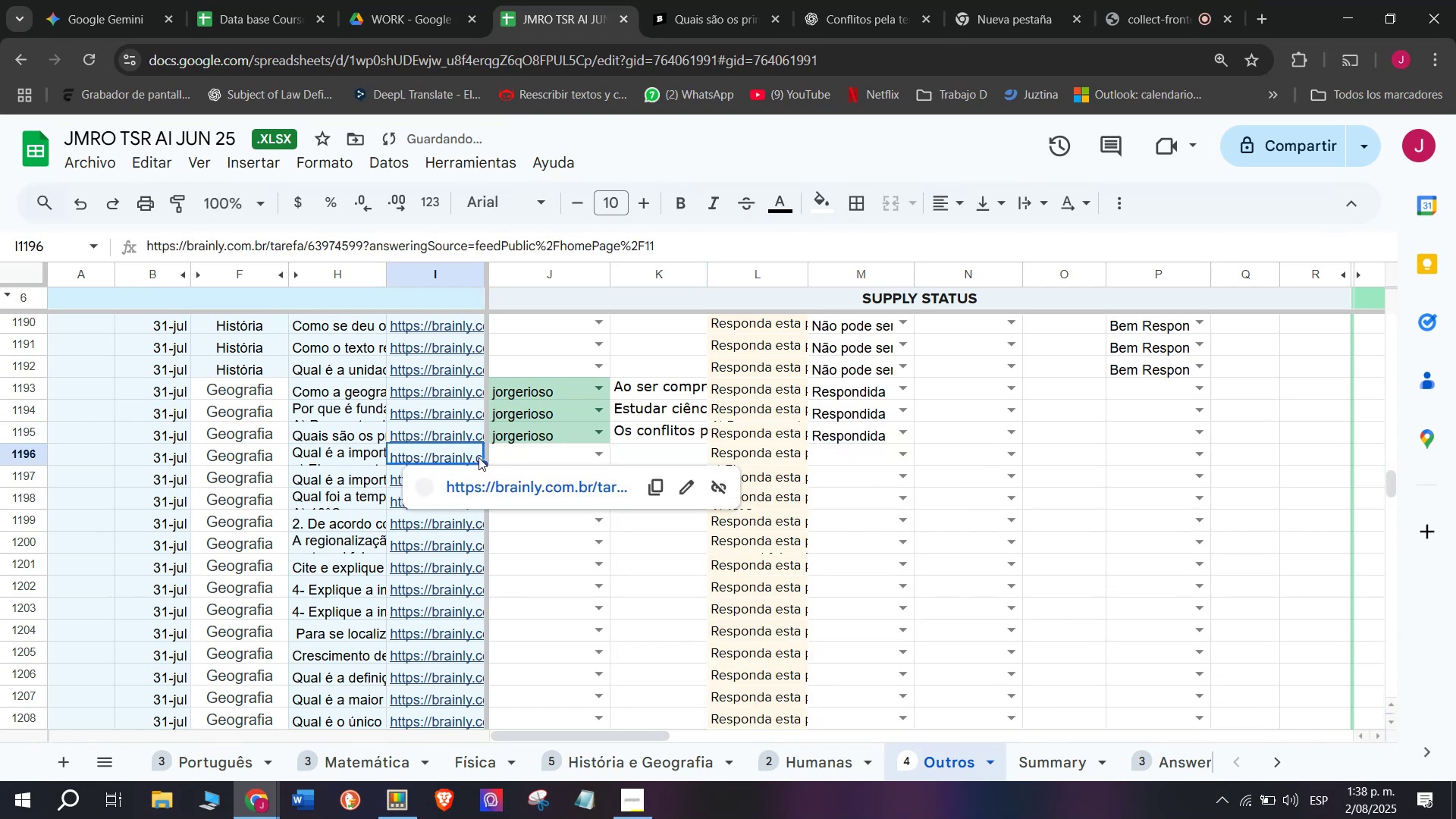 
left_click([479, 479])
 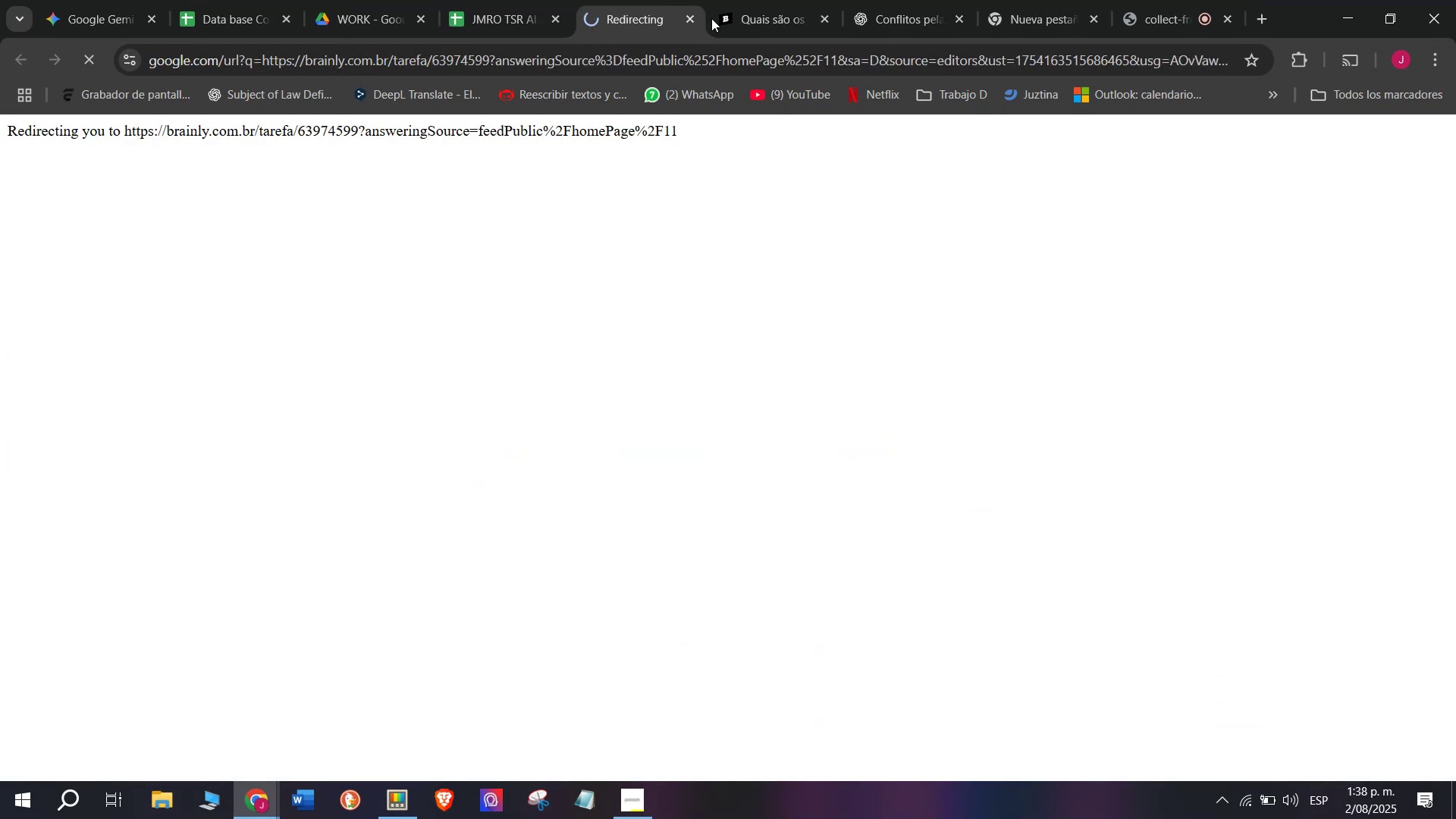 
left_click([743, 0])
 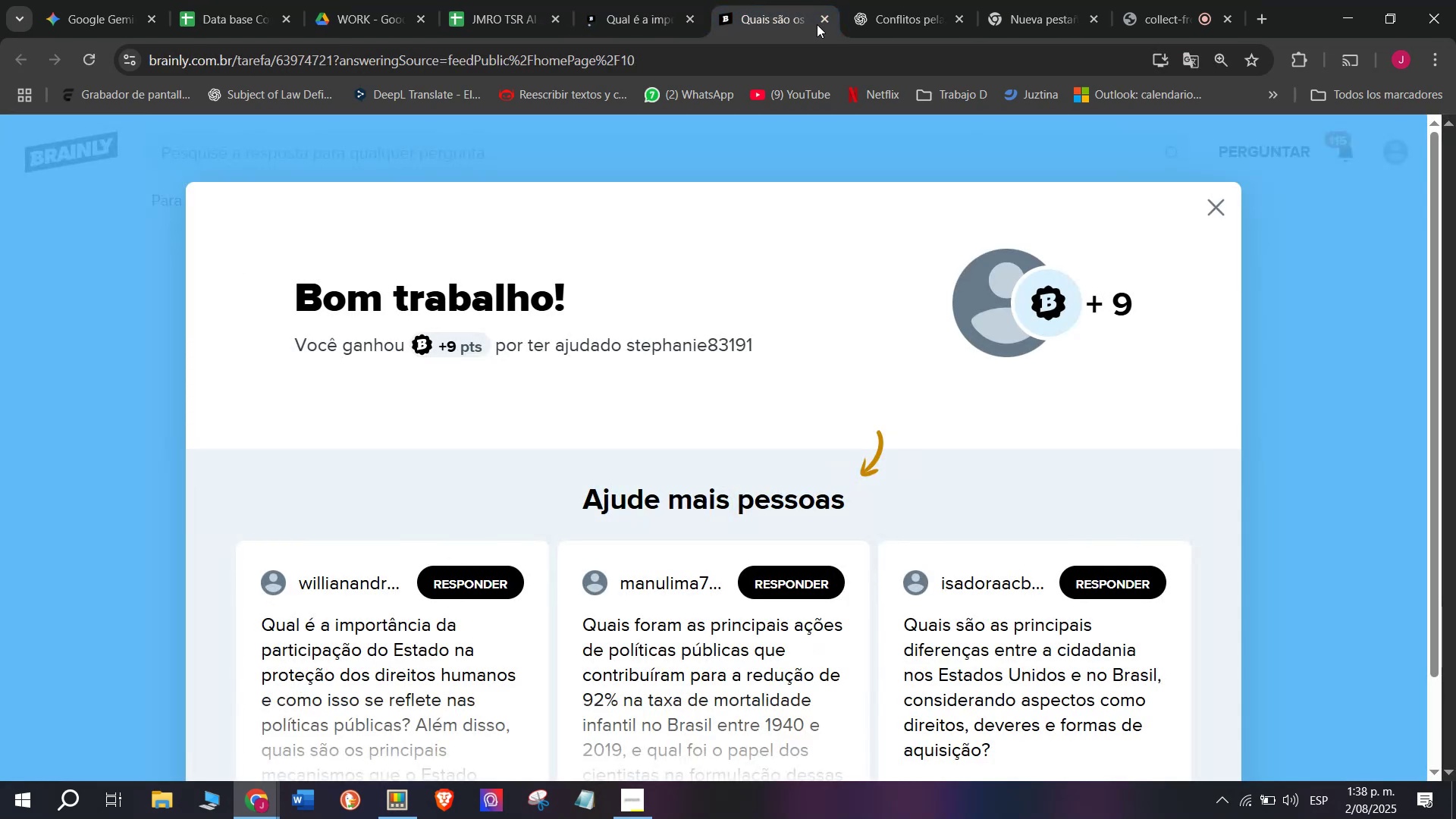 
left_click([818, 24])
 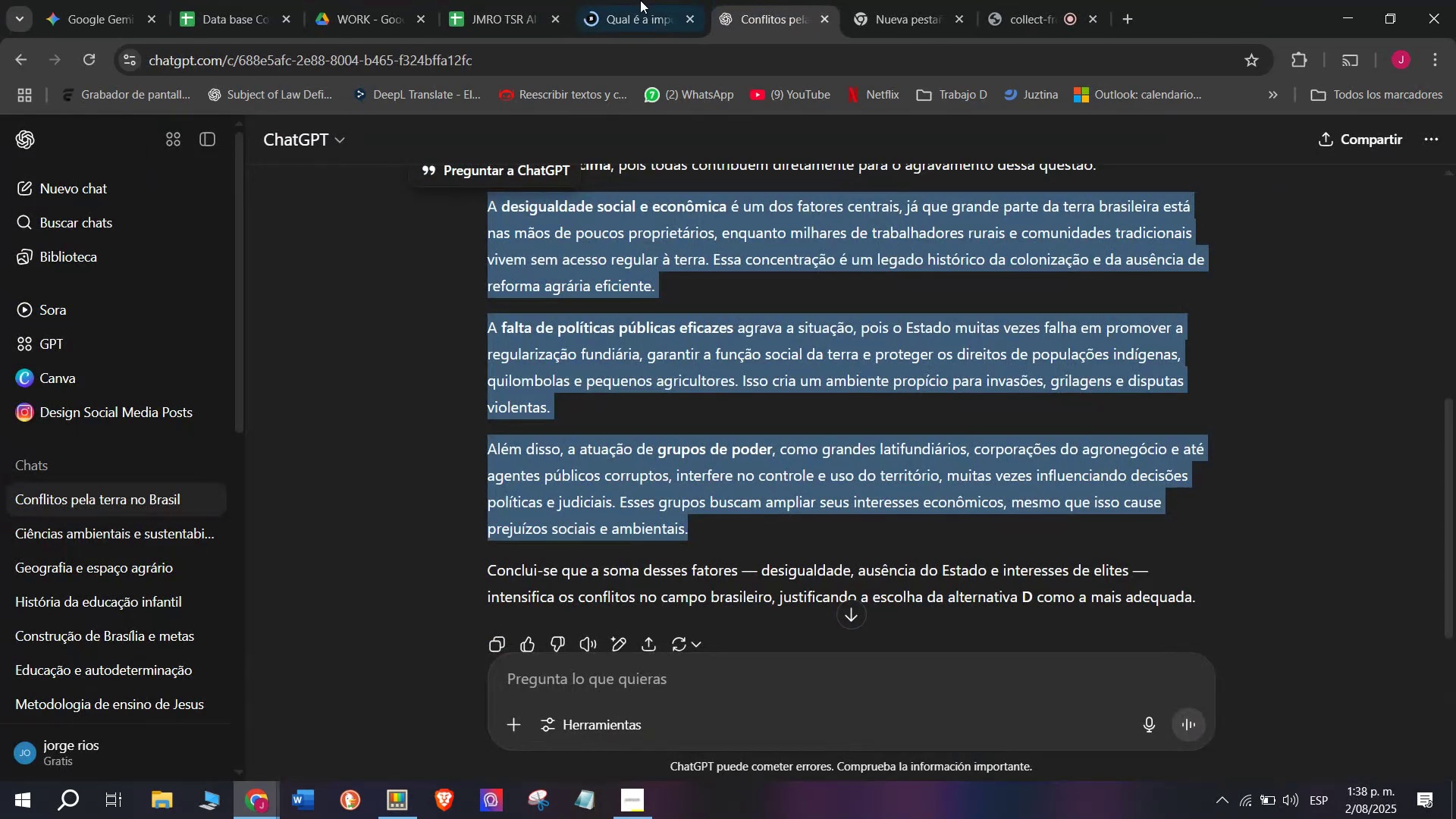 
left_click([638, 0])
 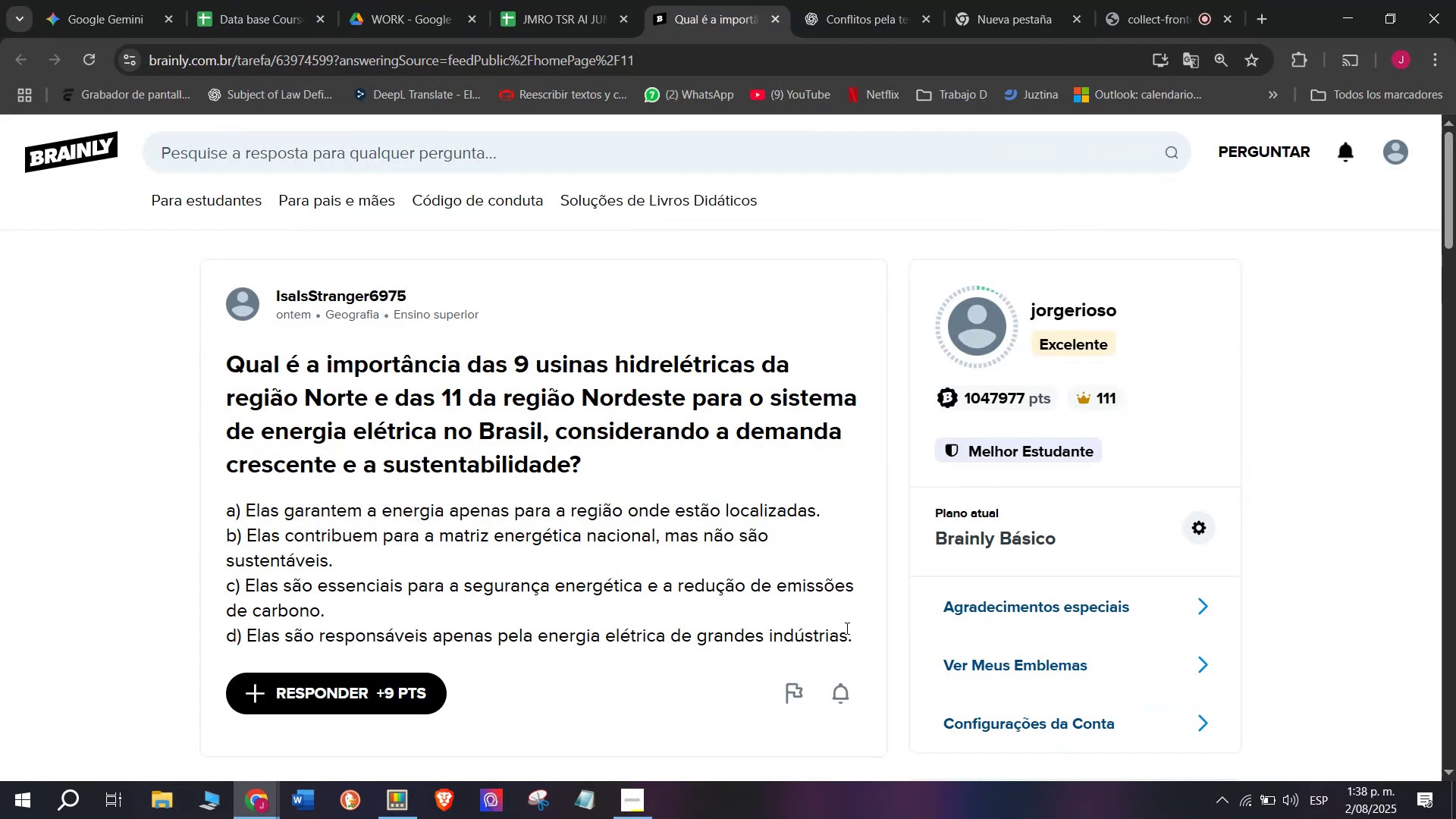 
left_click_drag(start_coordinate=[855, 636], to_coordinate=[217, 366])
 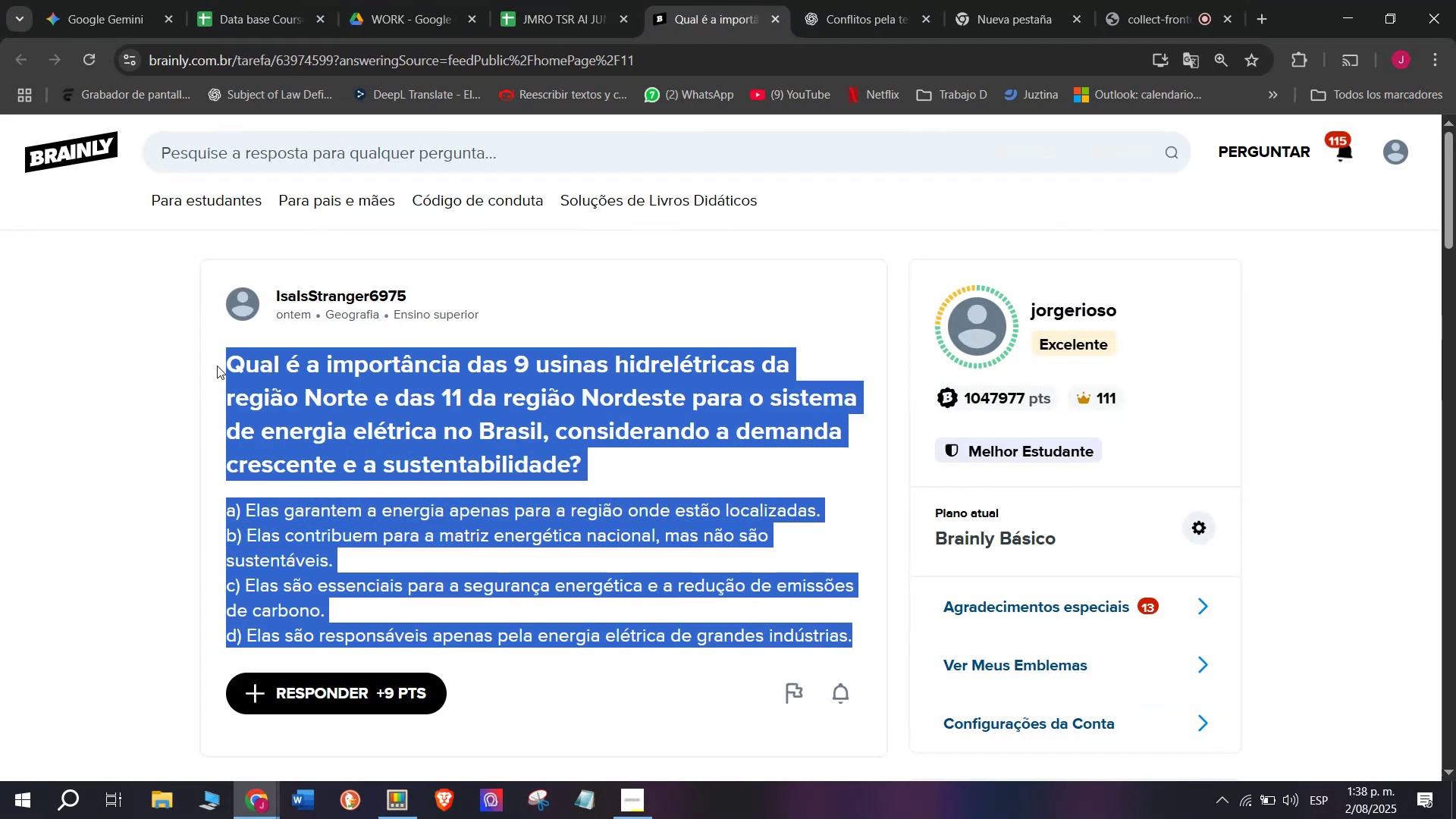 
key(Control+C)
 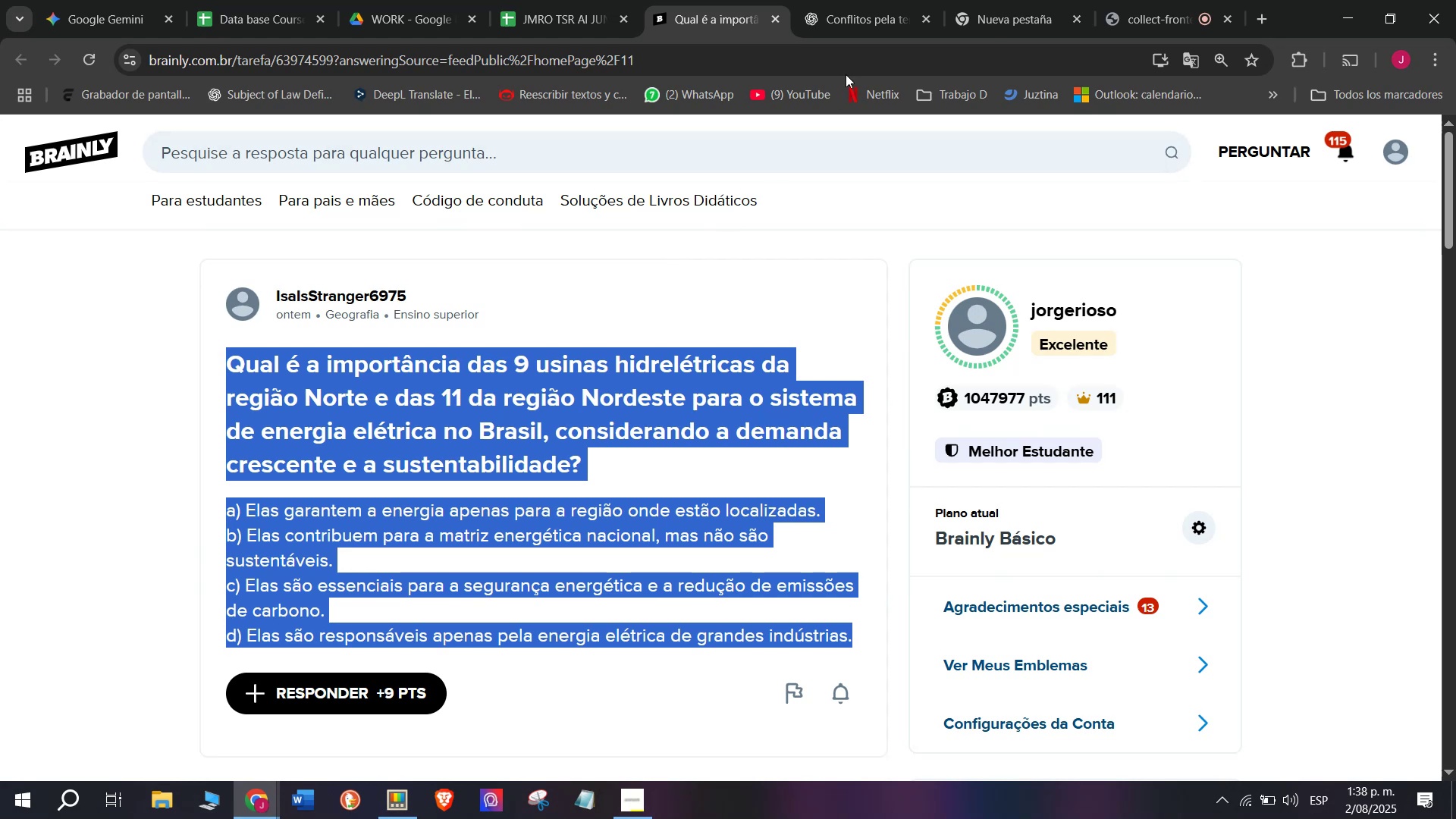 
left_click([869, 0])
 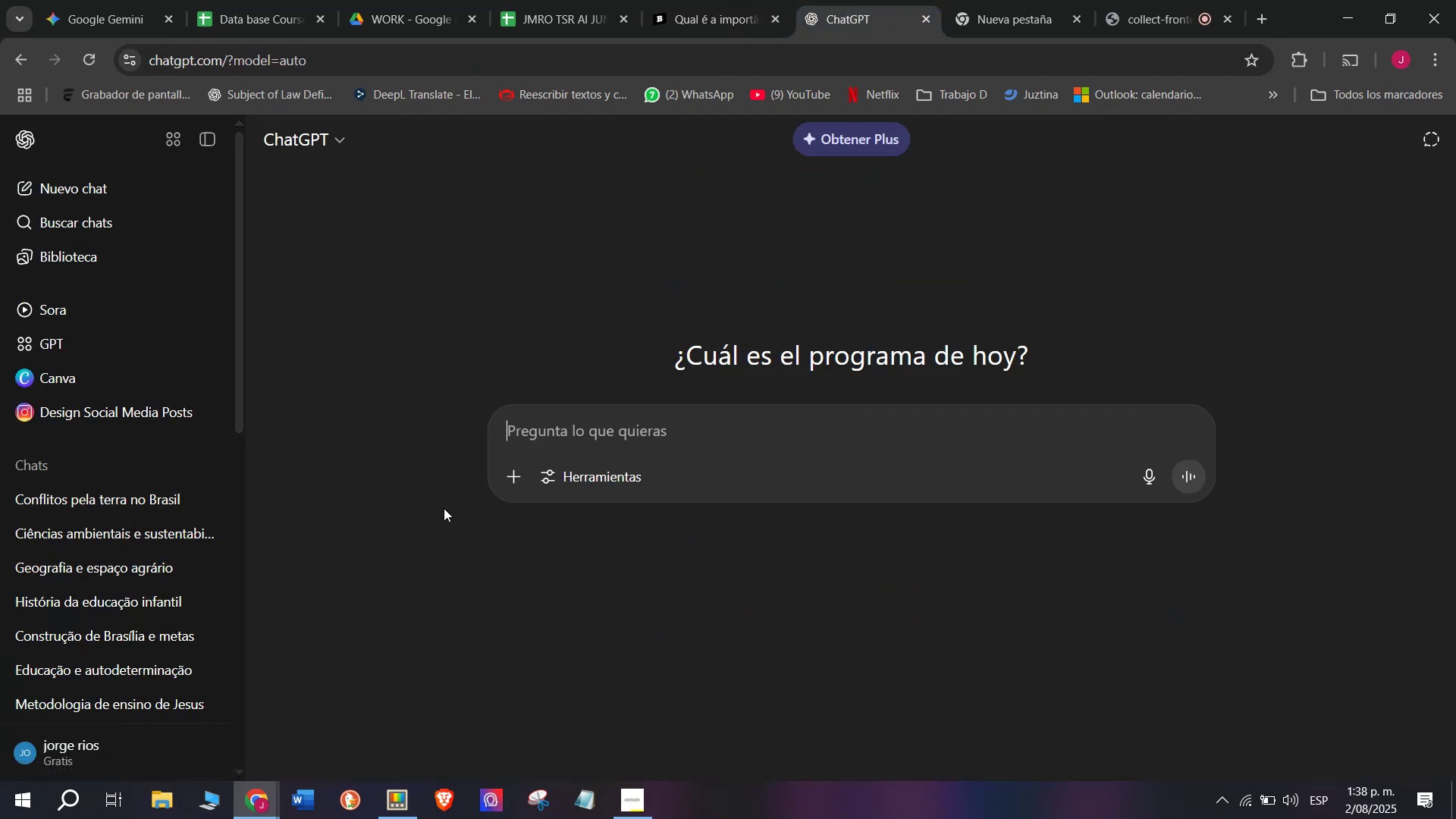 
key(Meta+MetaLeft)
 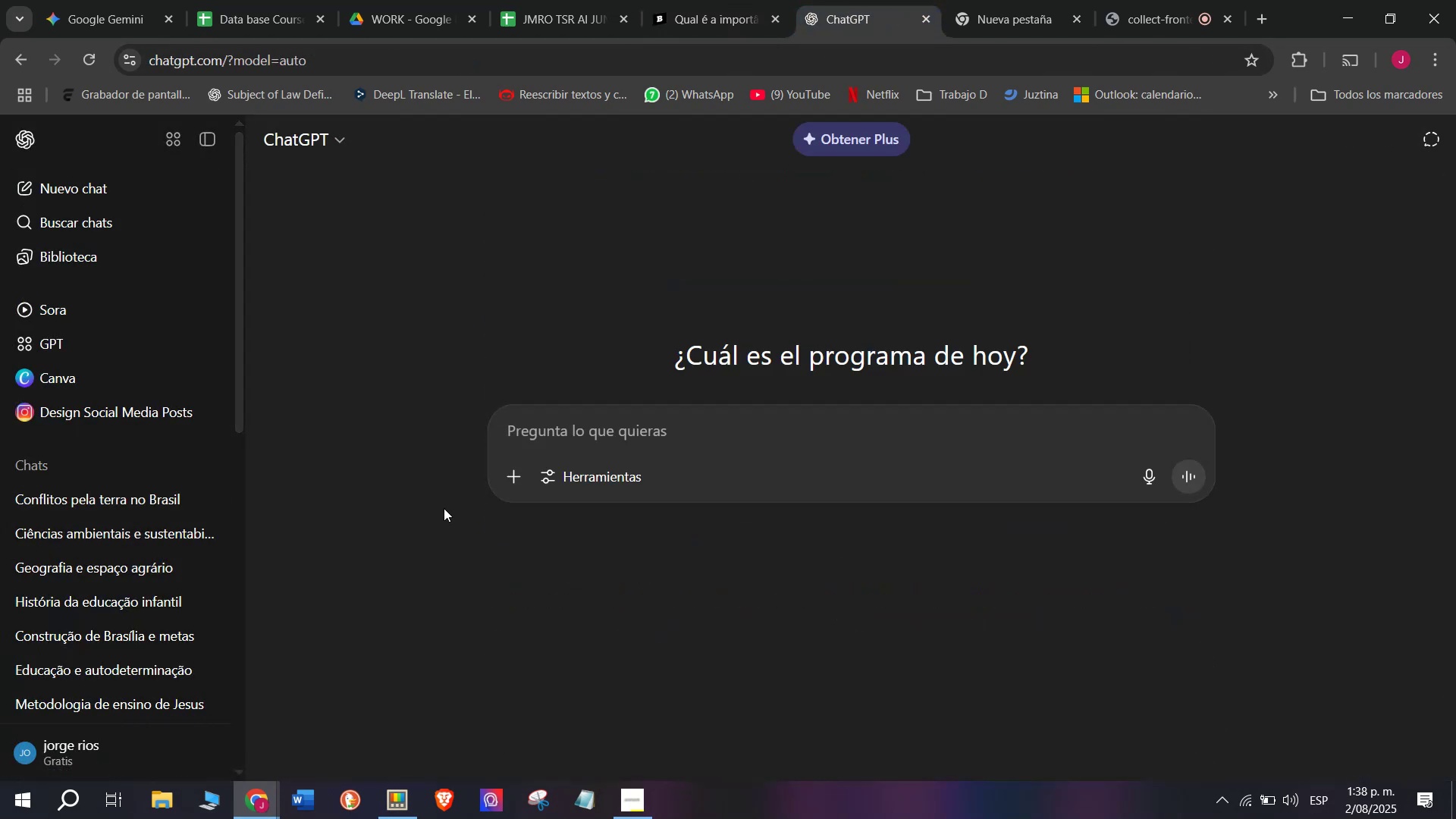 
key(Meta+V)
 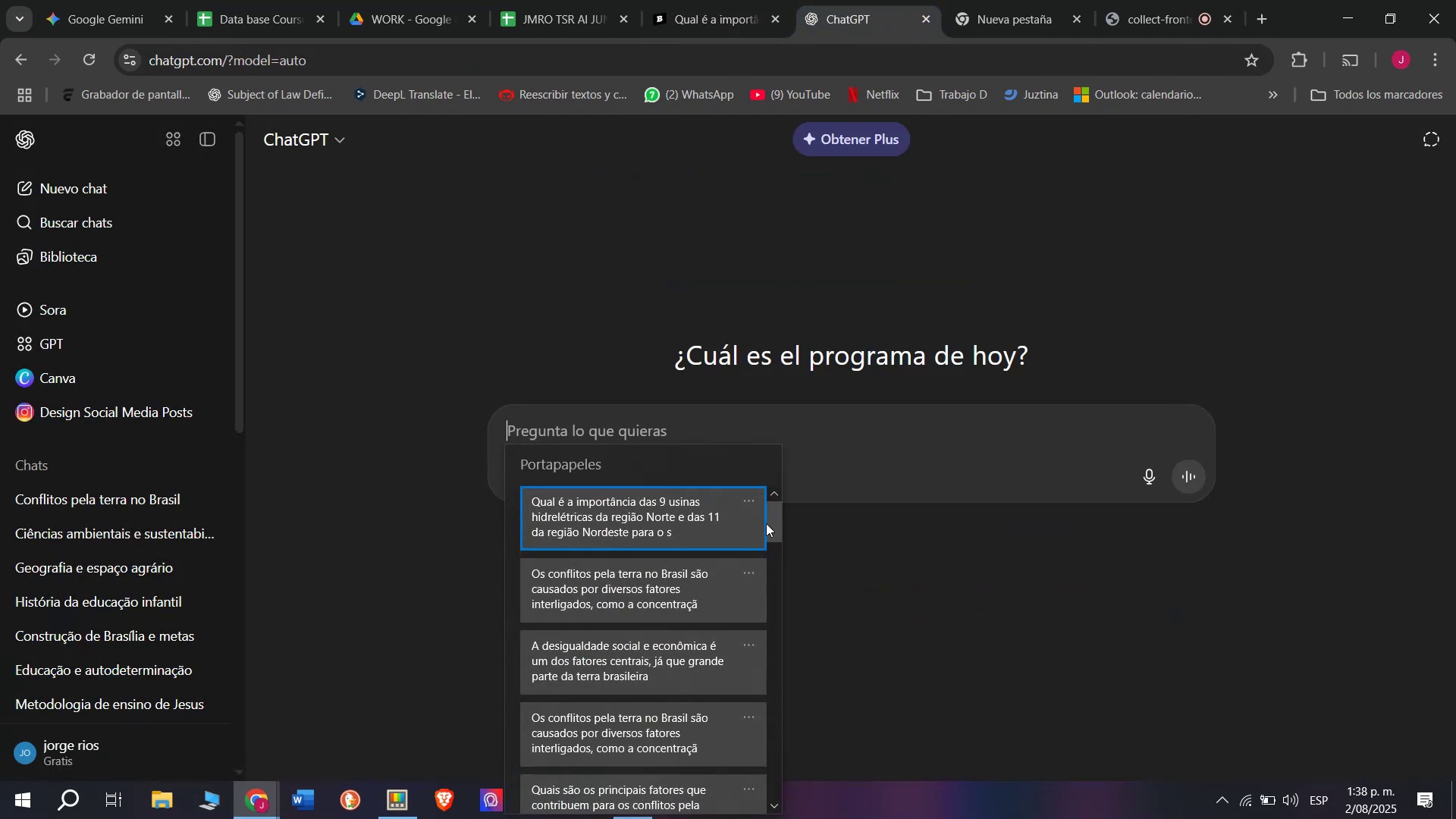 
left_click_drag(start_coordinate=[767, 525], to_coordinate=[741, 818])
 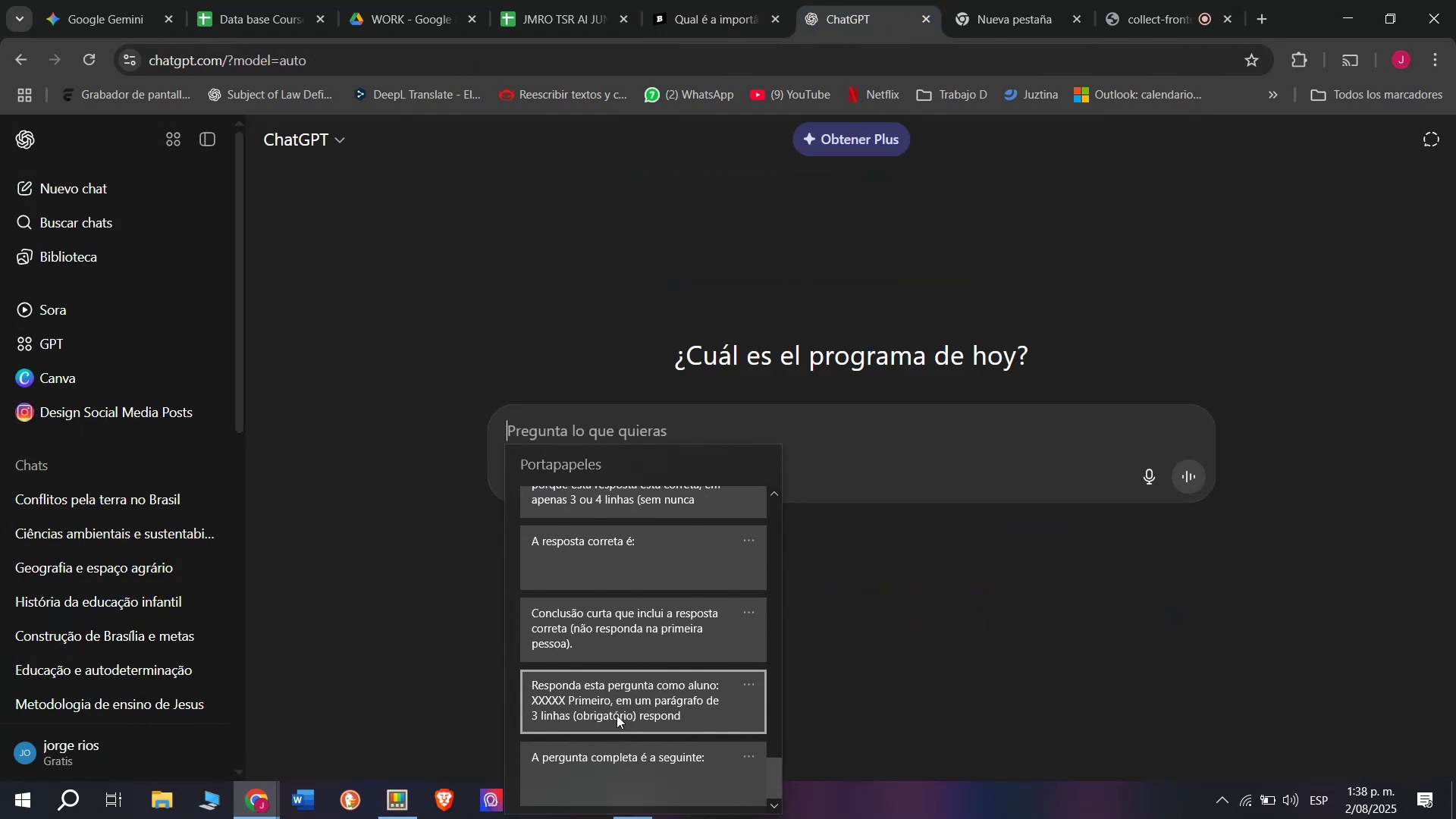 
key(Control+ControlLeft)
 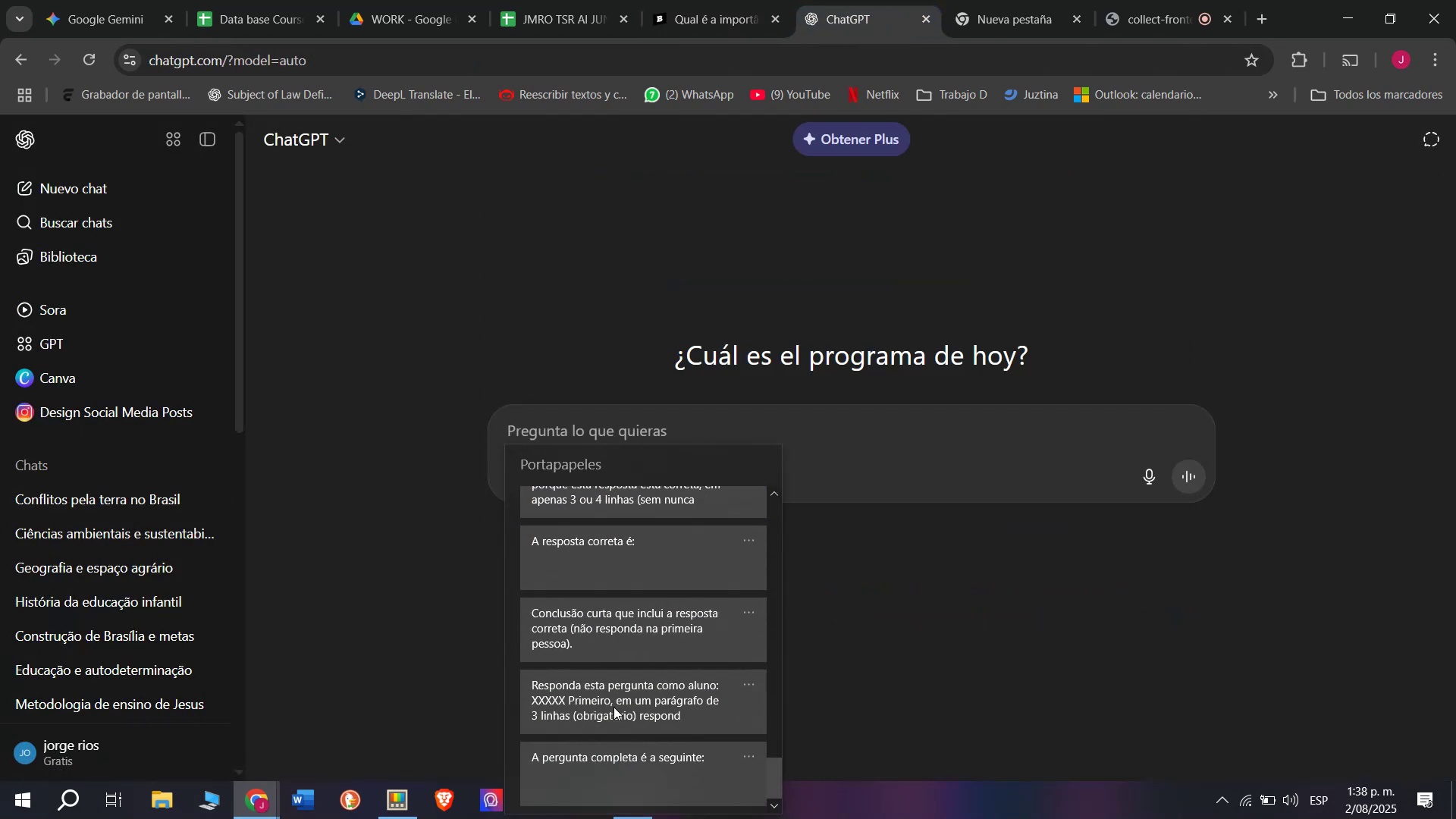 
key(Control+V)
 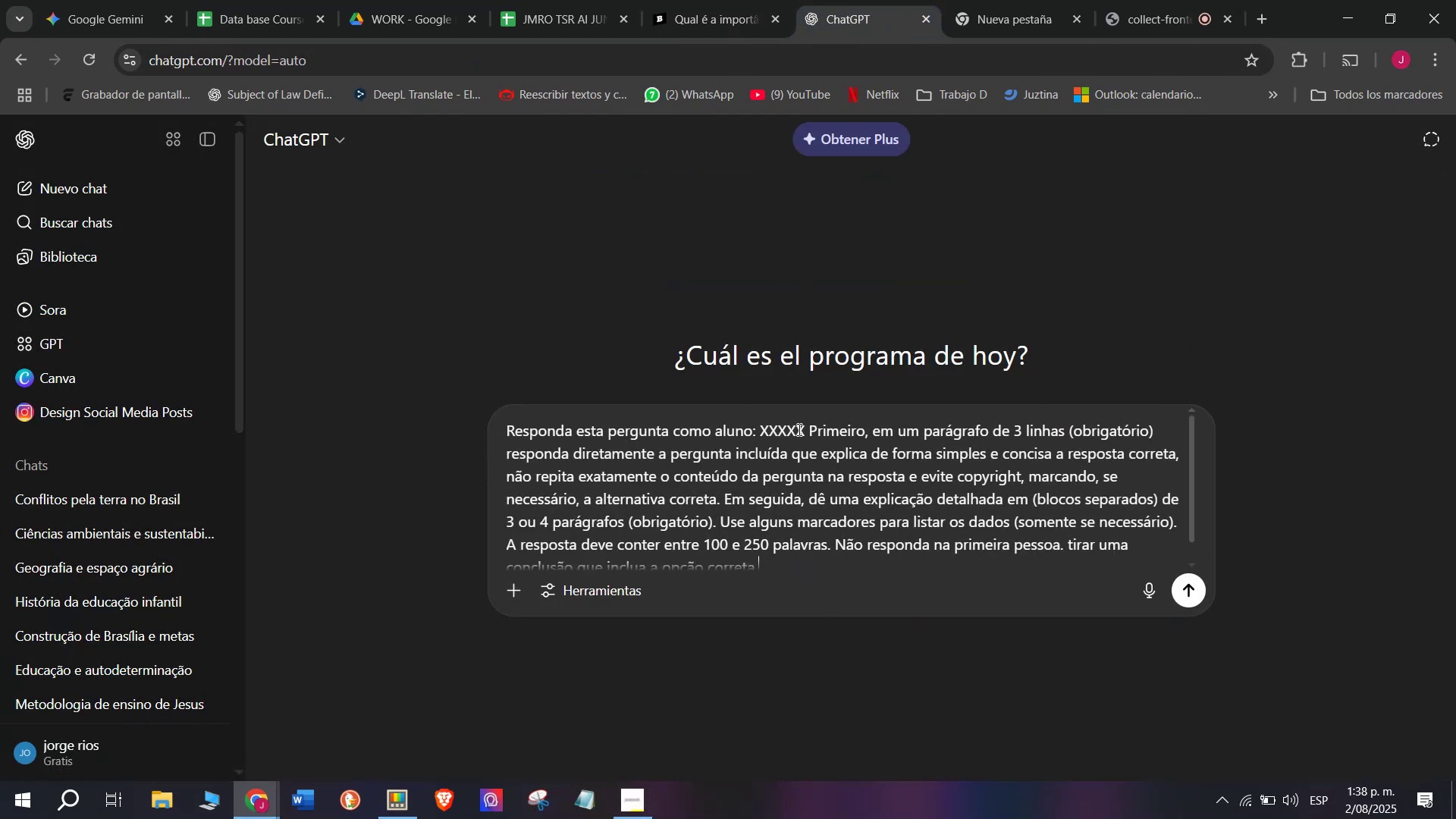 
left_click_drag(start_coordinate=[805, 429], to_coordinate=[761, 426])
 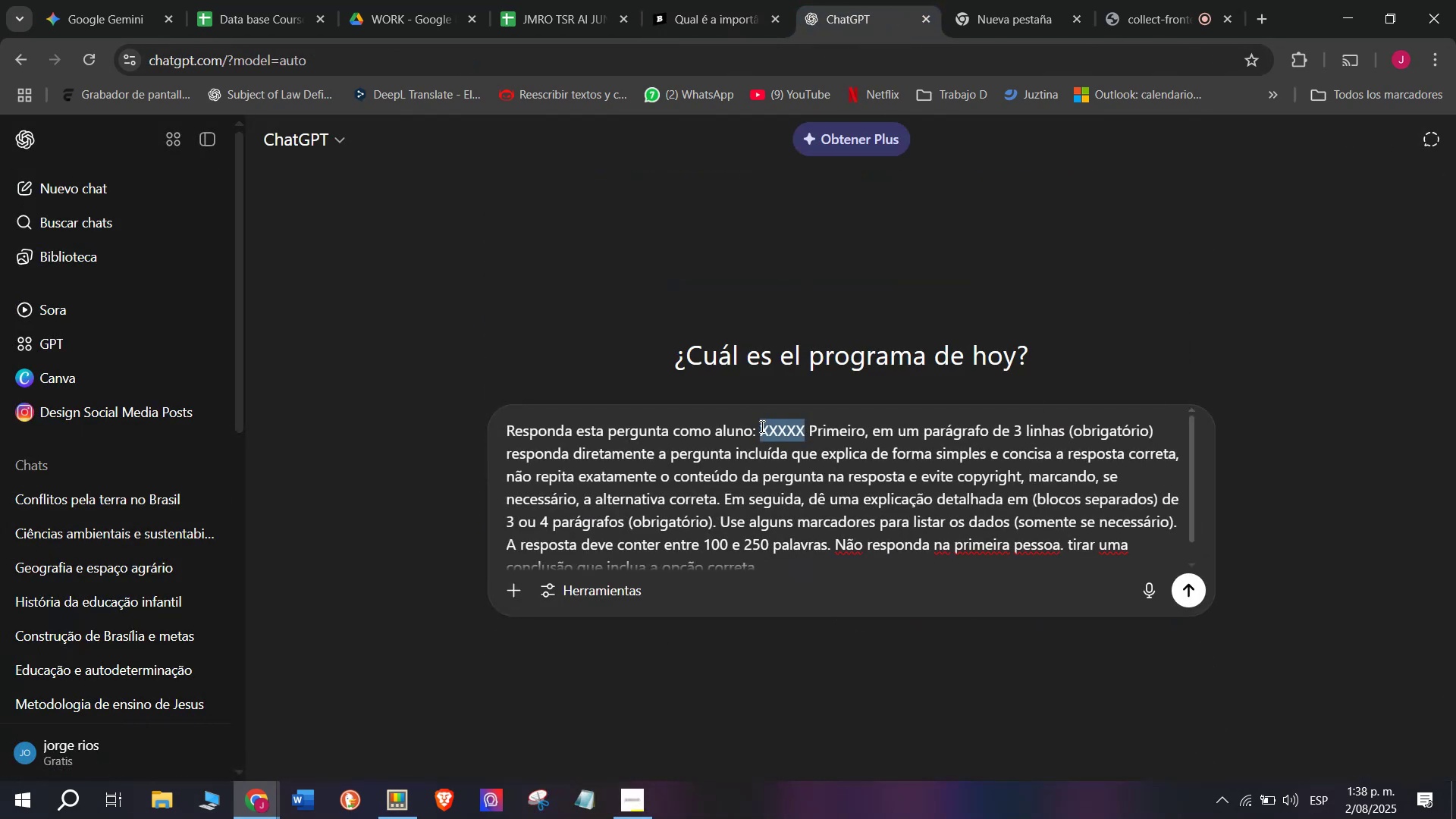 
key(Meta+V)
 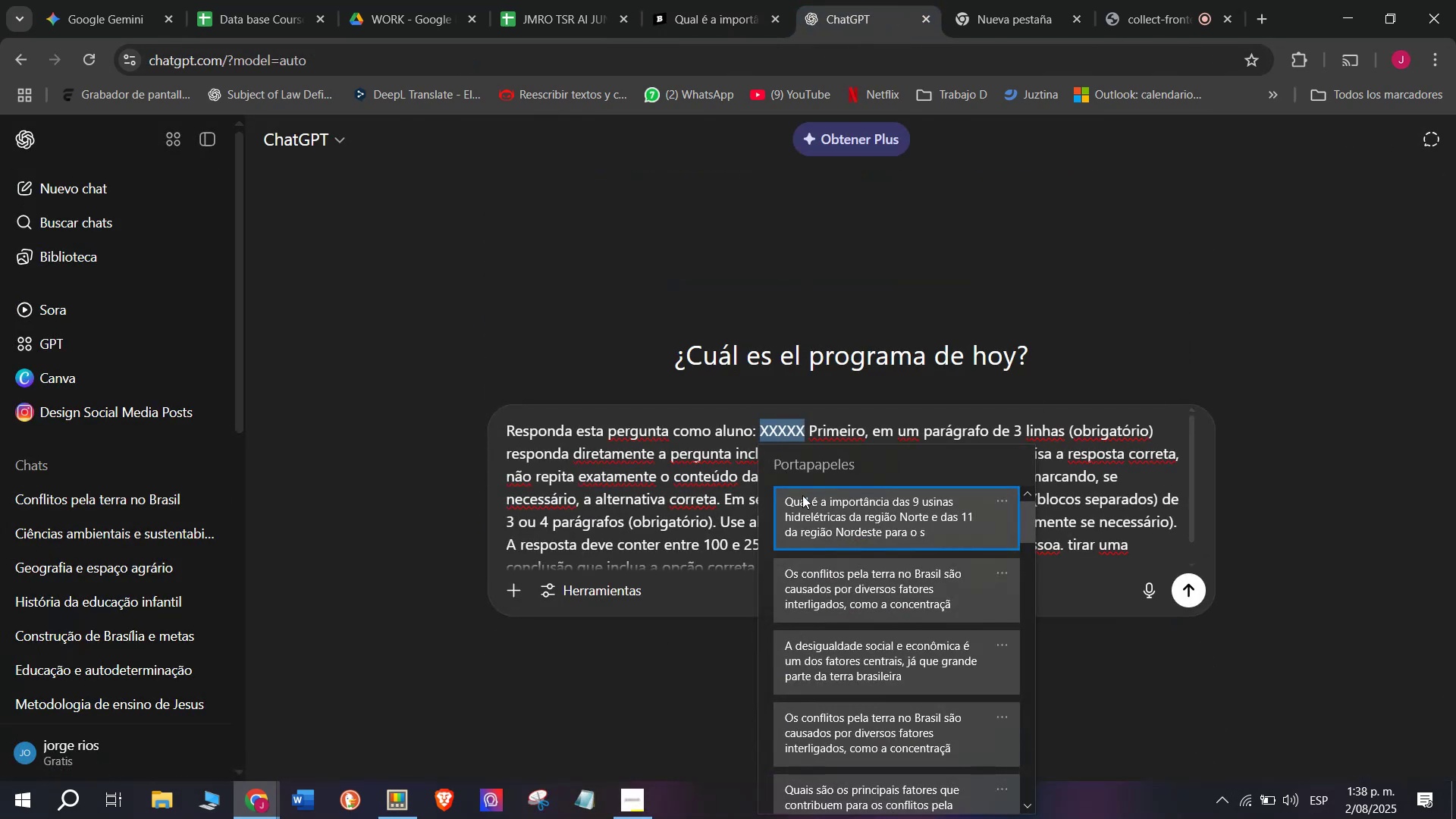 
left_click([806, 501])
 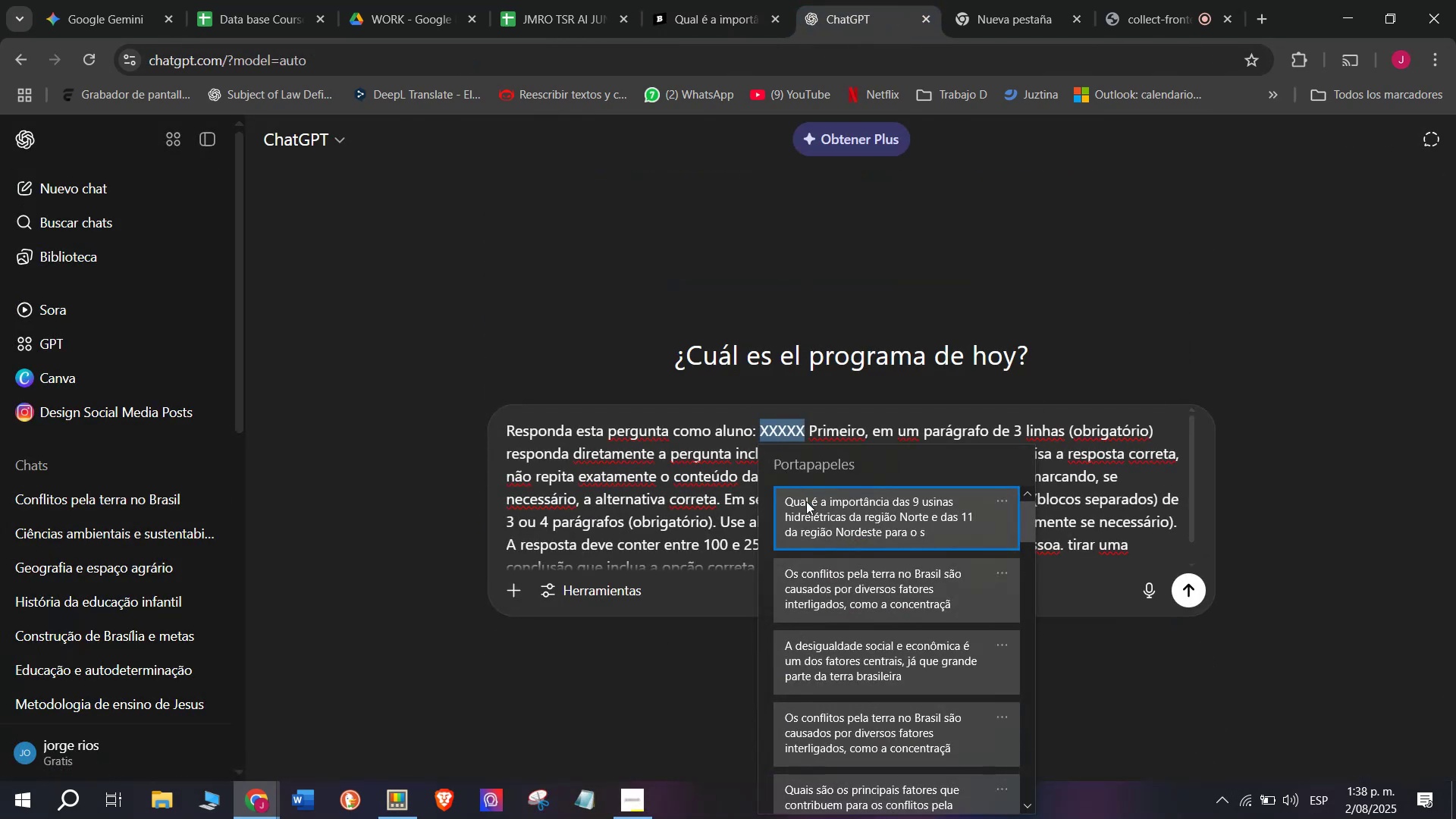 
key(Control+ControlLeft)
 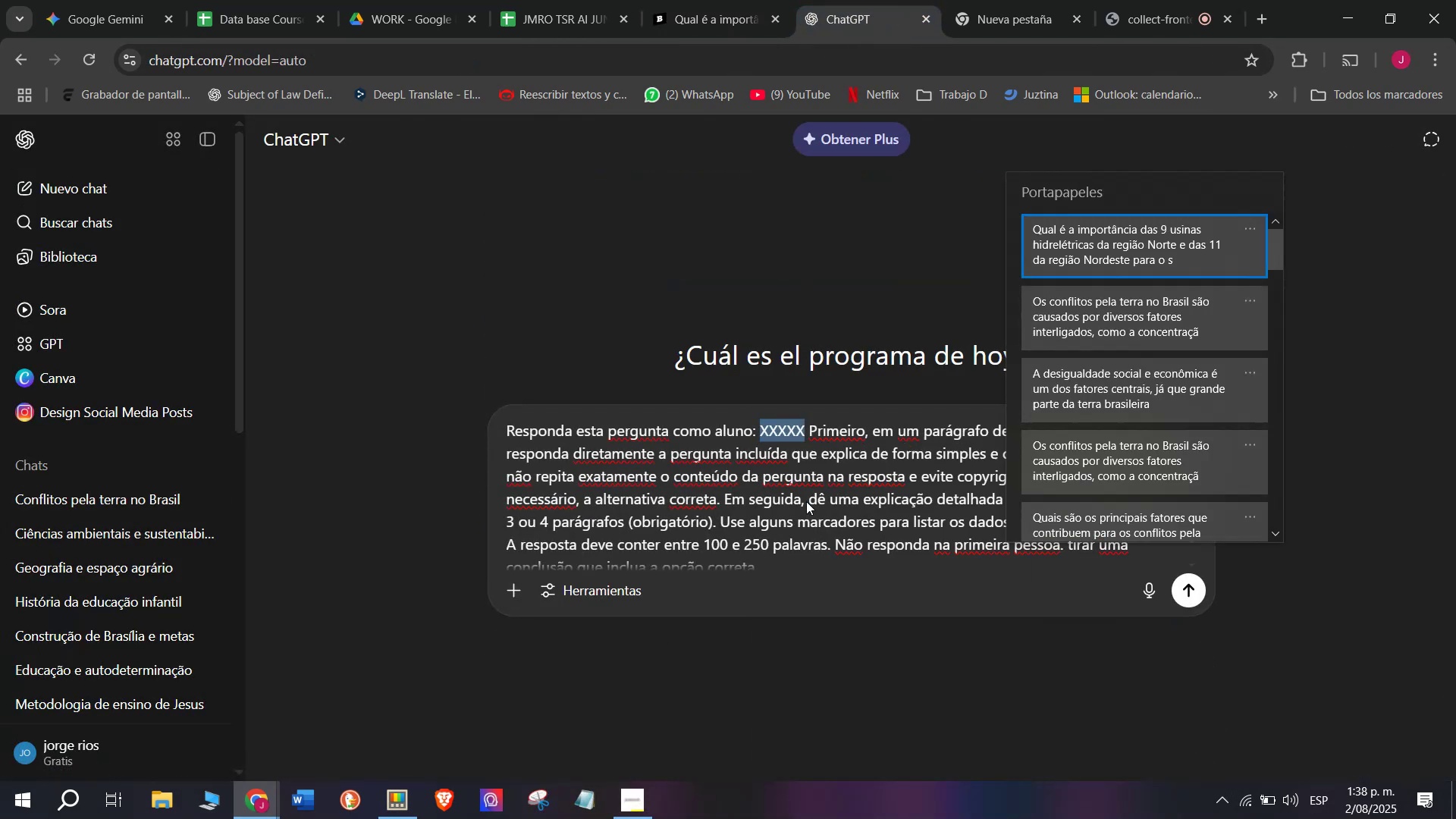 
key(Control+V)
 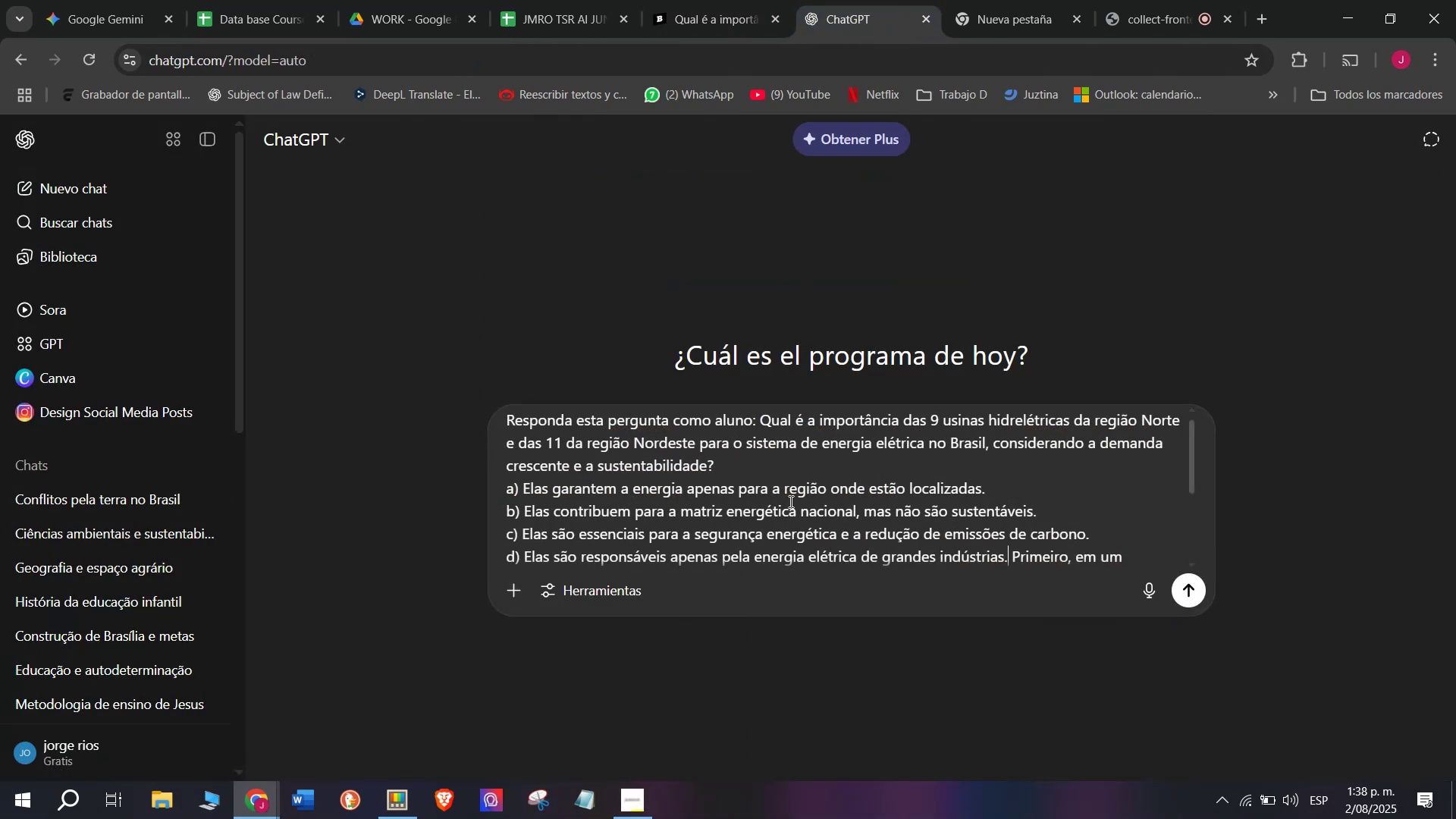 
scroll: coordinate [673, 504], scroll_direction: down, amount: 4.0
 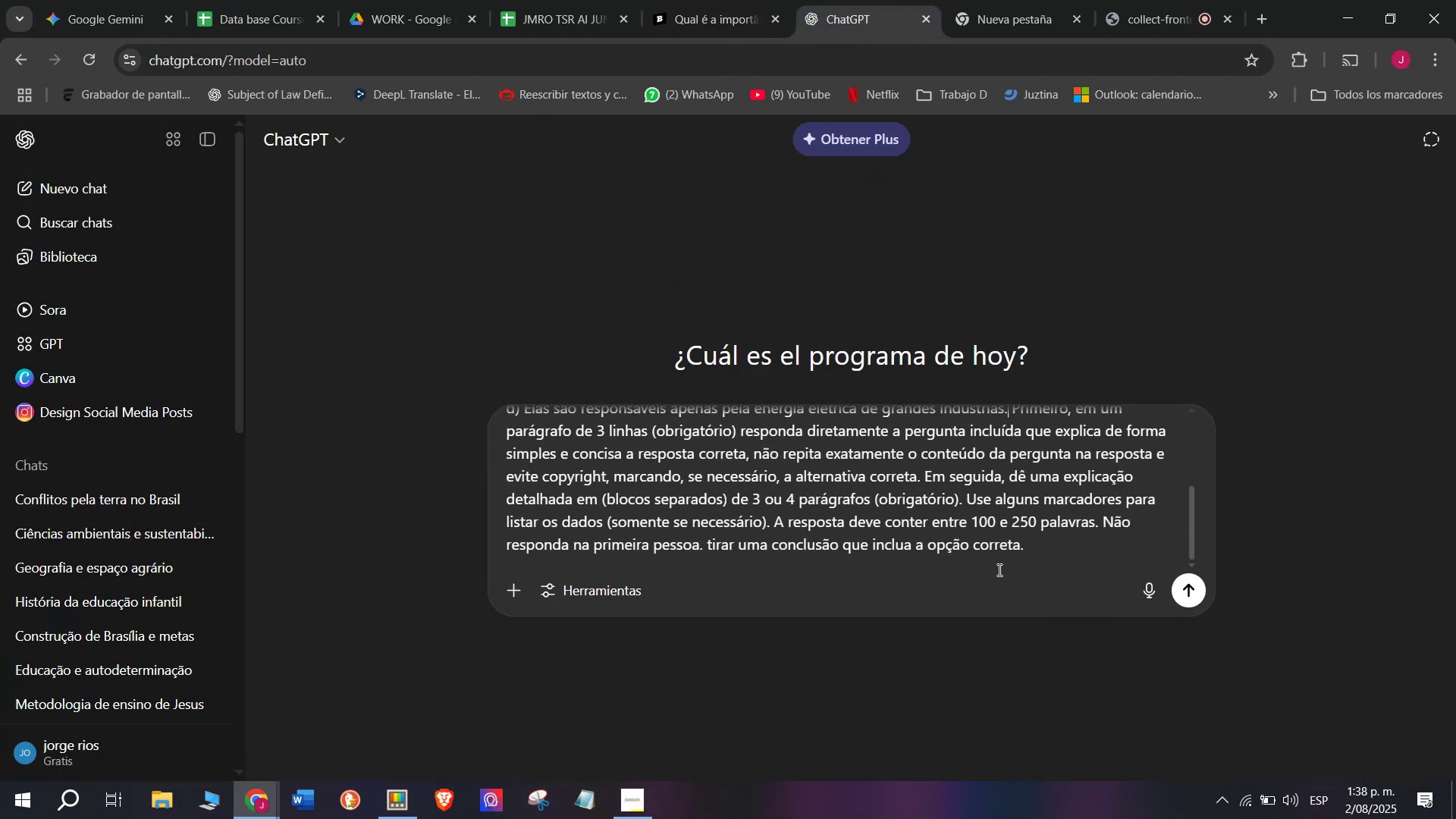 
left_click_drag(start_coordinate=[1030, 555], to_coordinate=[400, 299])
 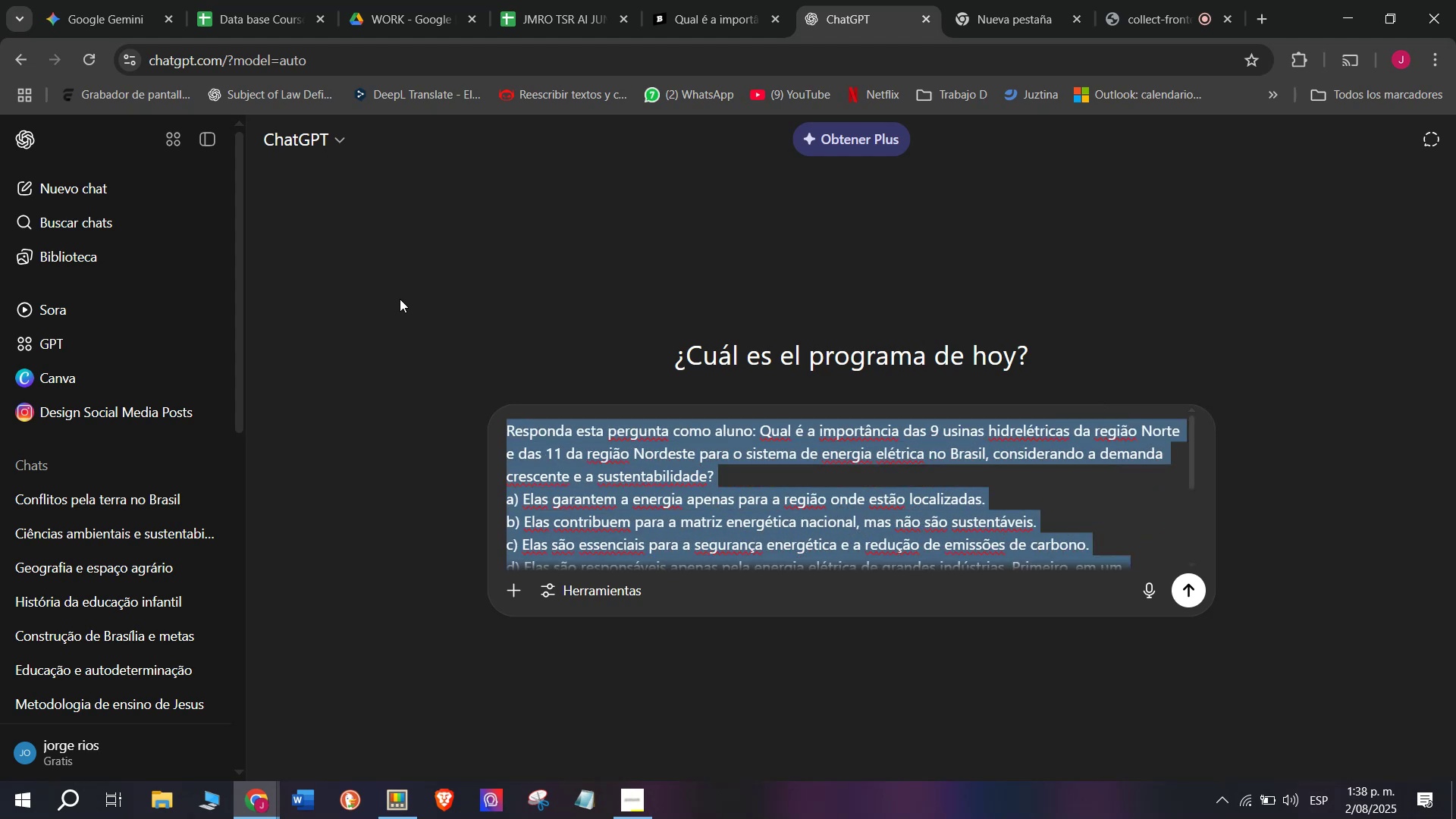 
key(Control+C)
 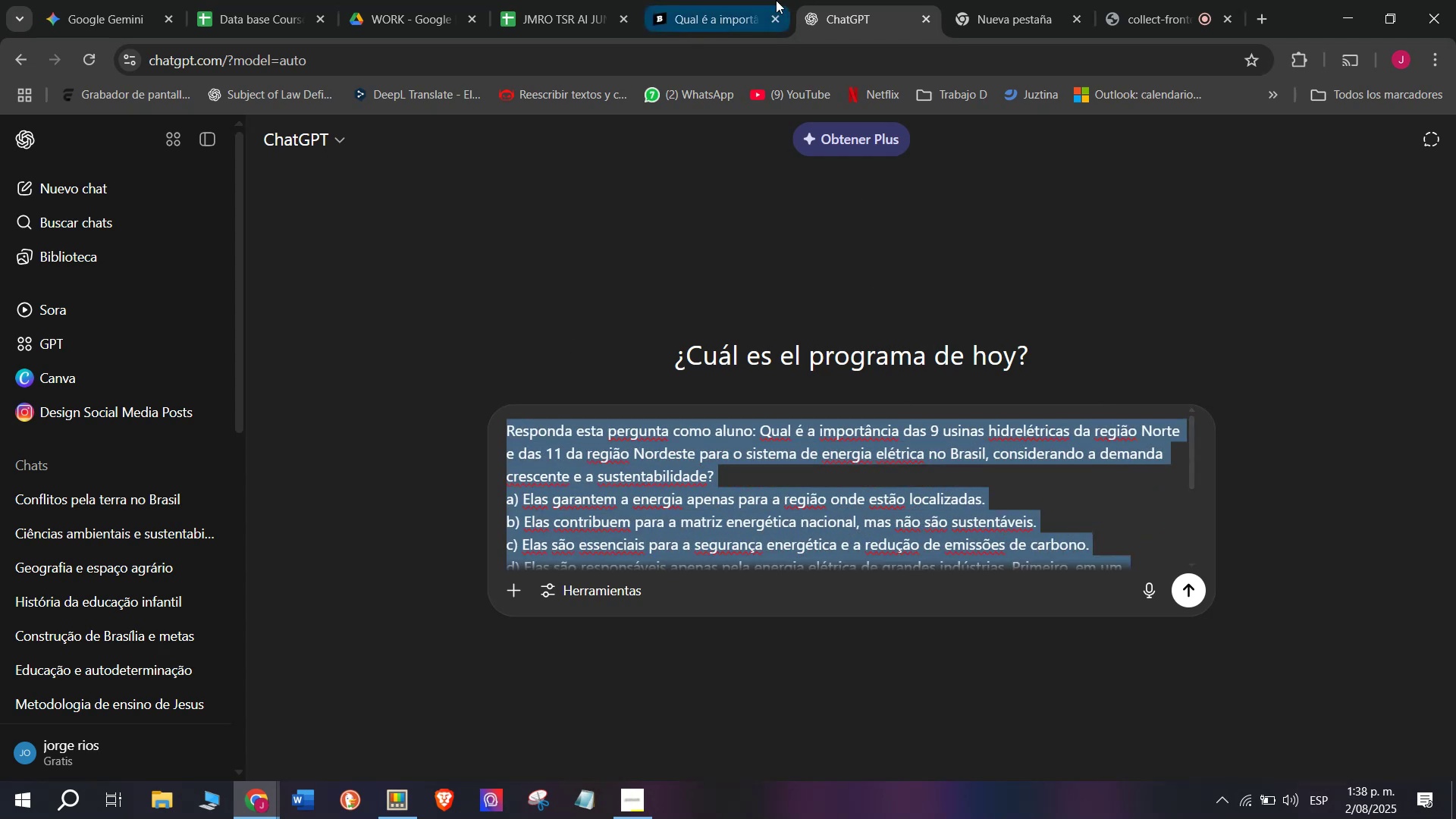 
left_click([706, 0])
 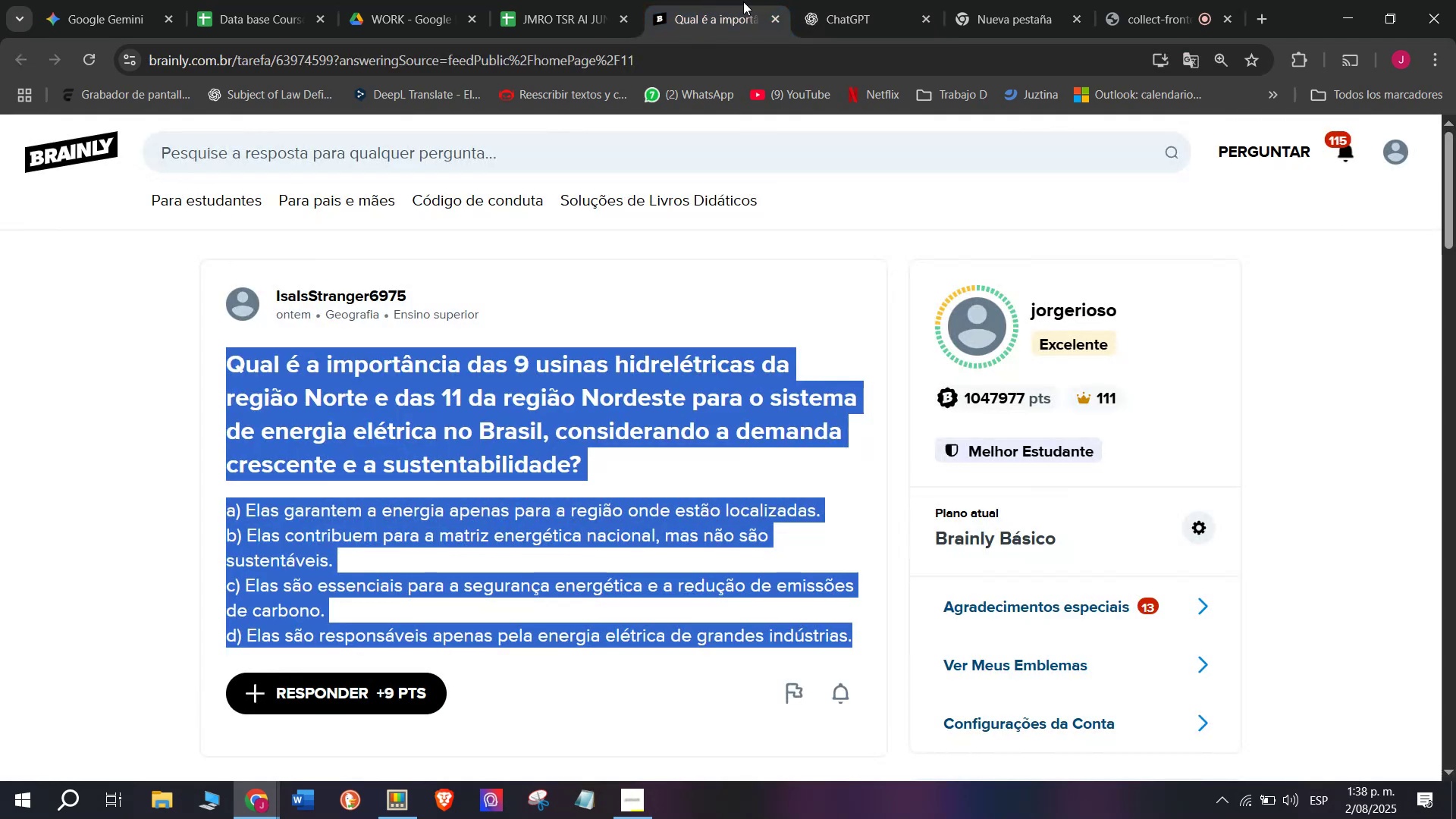 
left_click([836, 0])
 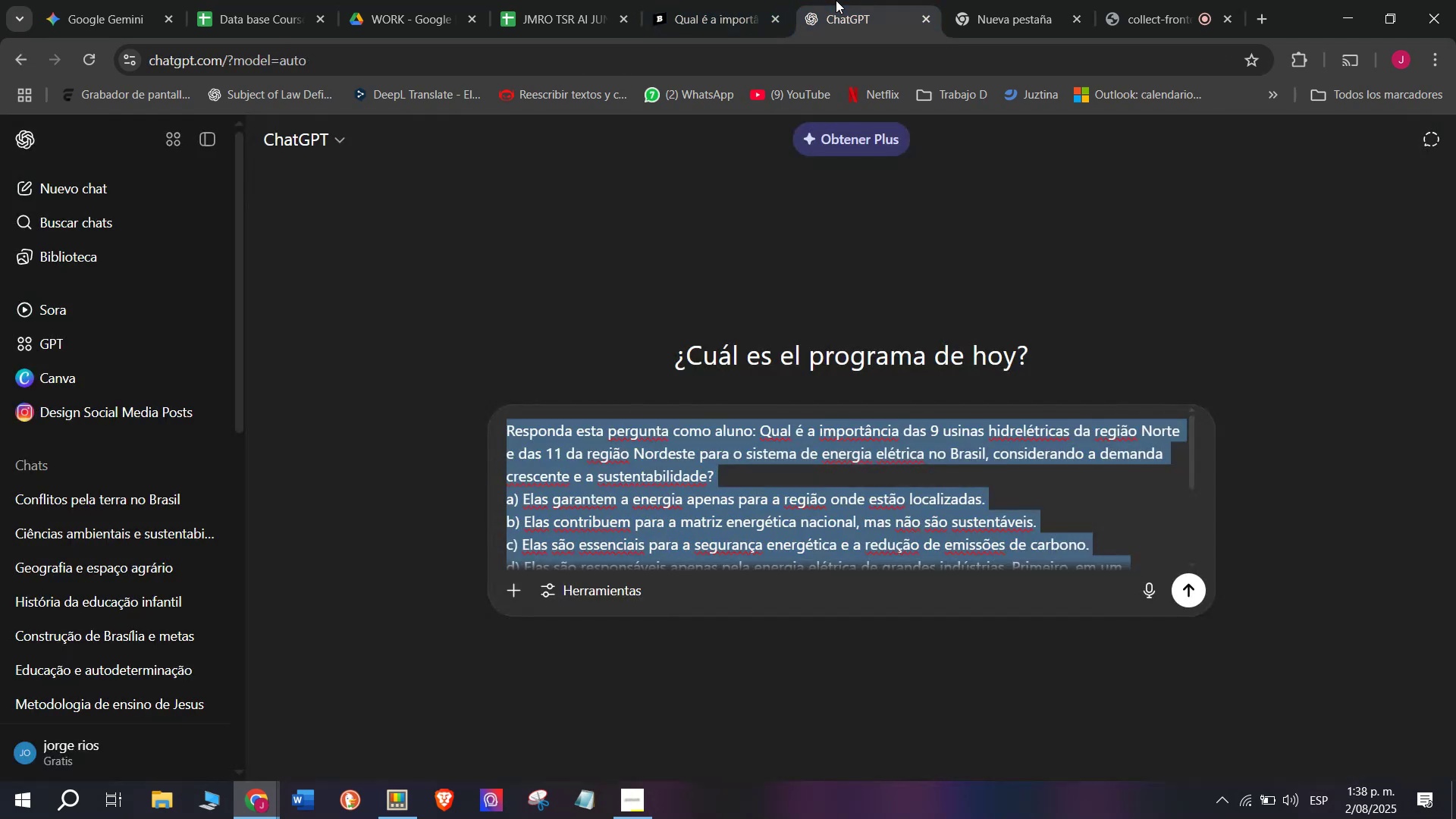 
key(Enter)
 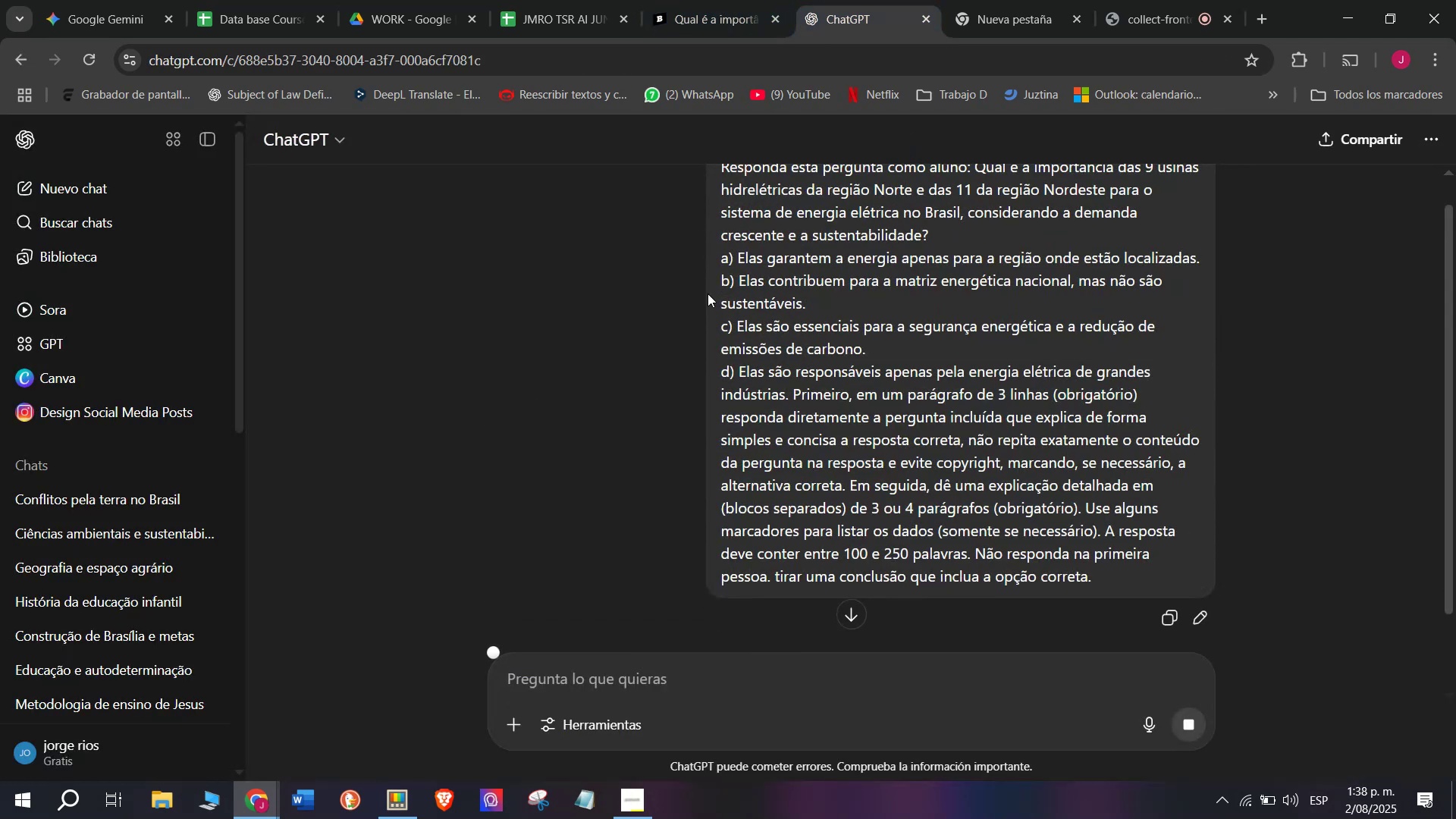 
scroll: coordinate [806, 517], scroll_direction: down, amount: 3.0
 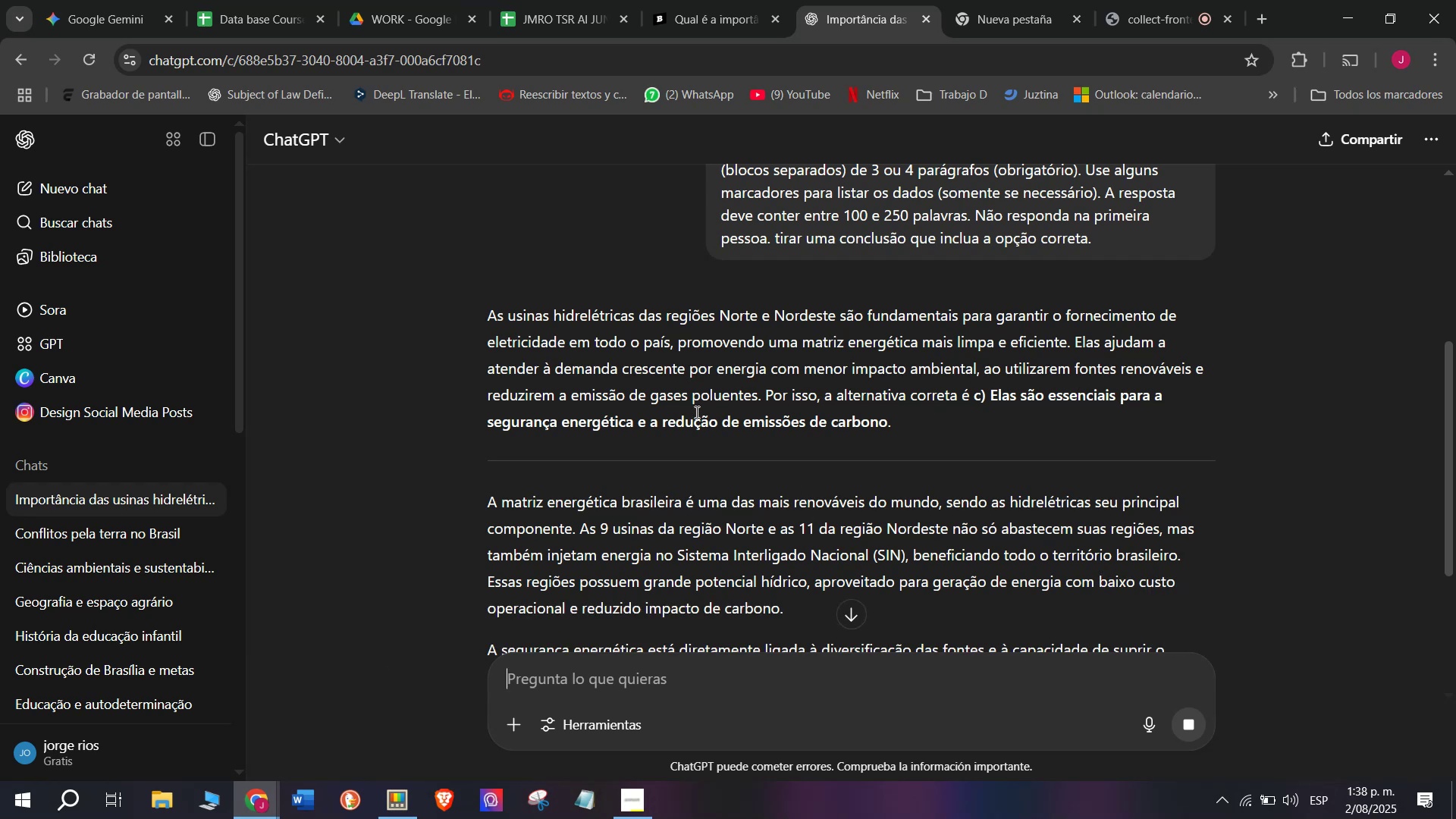 
left_click_drag(start_coordinate=[763, 399], to_coordinate=[478, 318])
 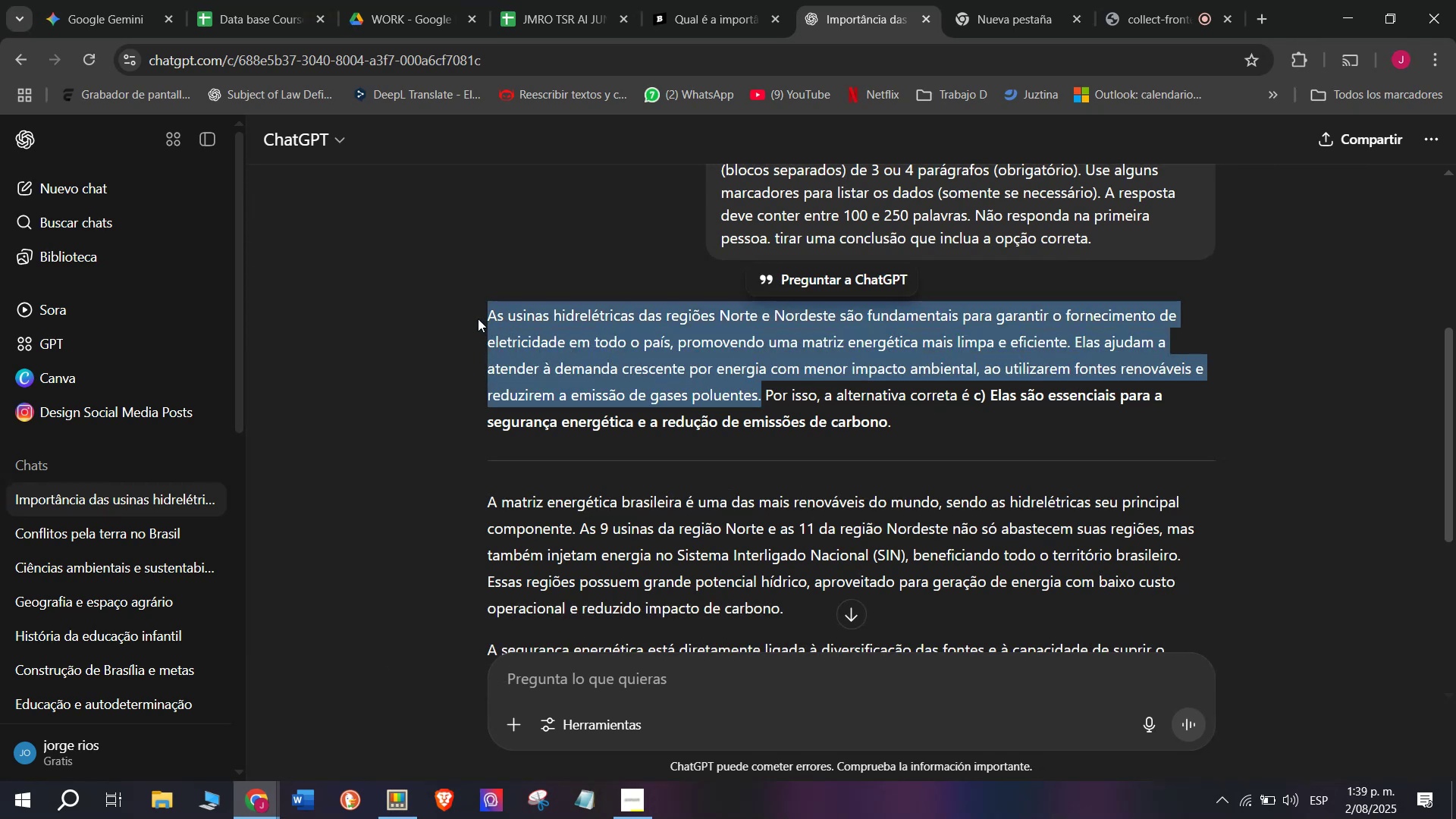 
key(Control+C)
 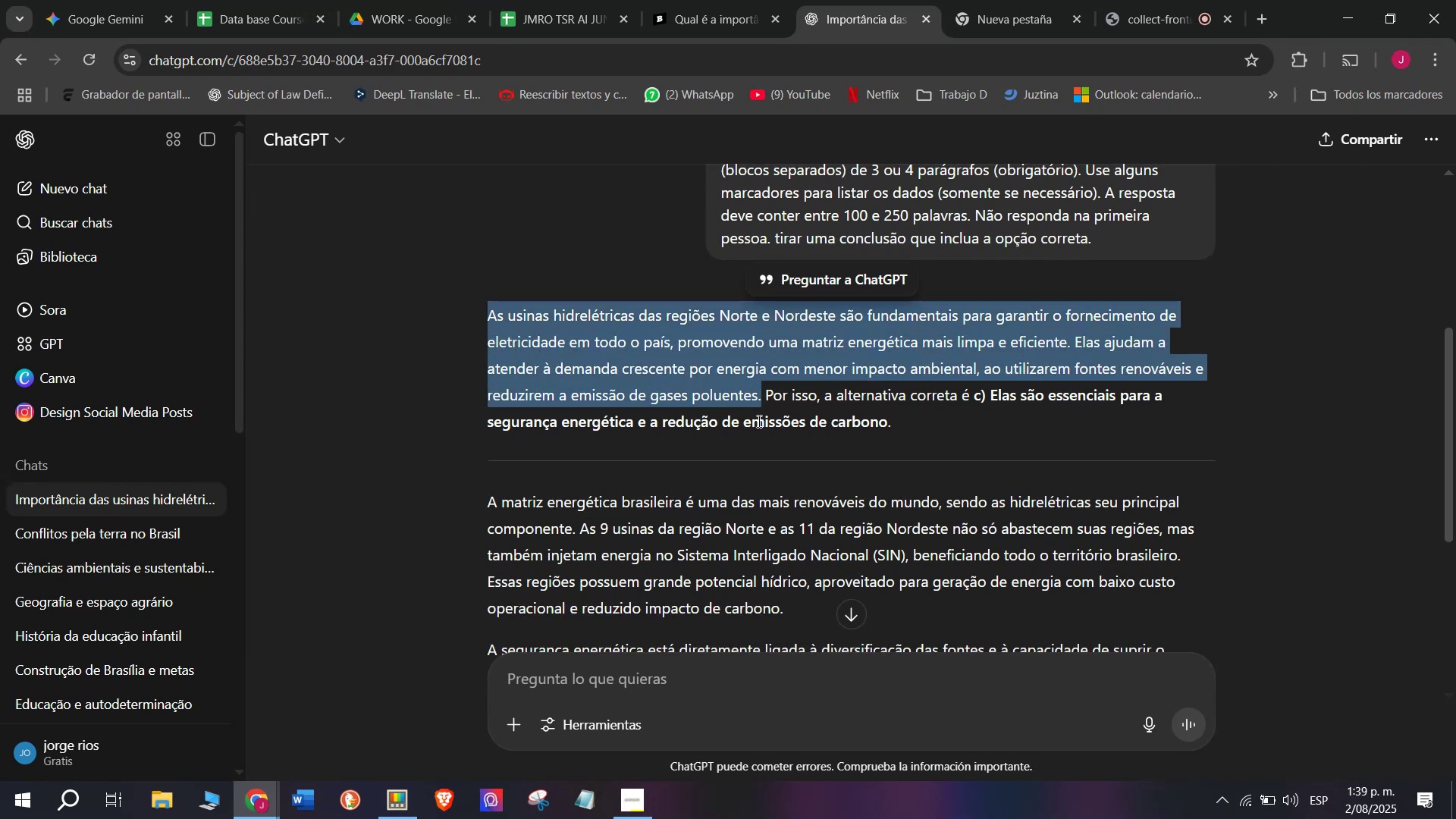 
scroll: coordinate [758, 421], scroll_direction: down, amount: 1.0
 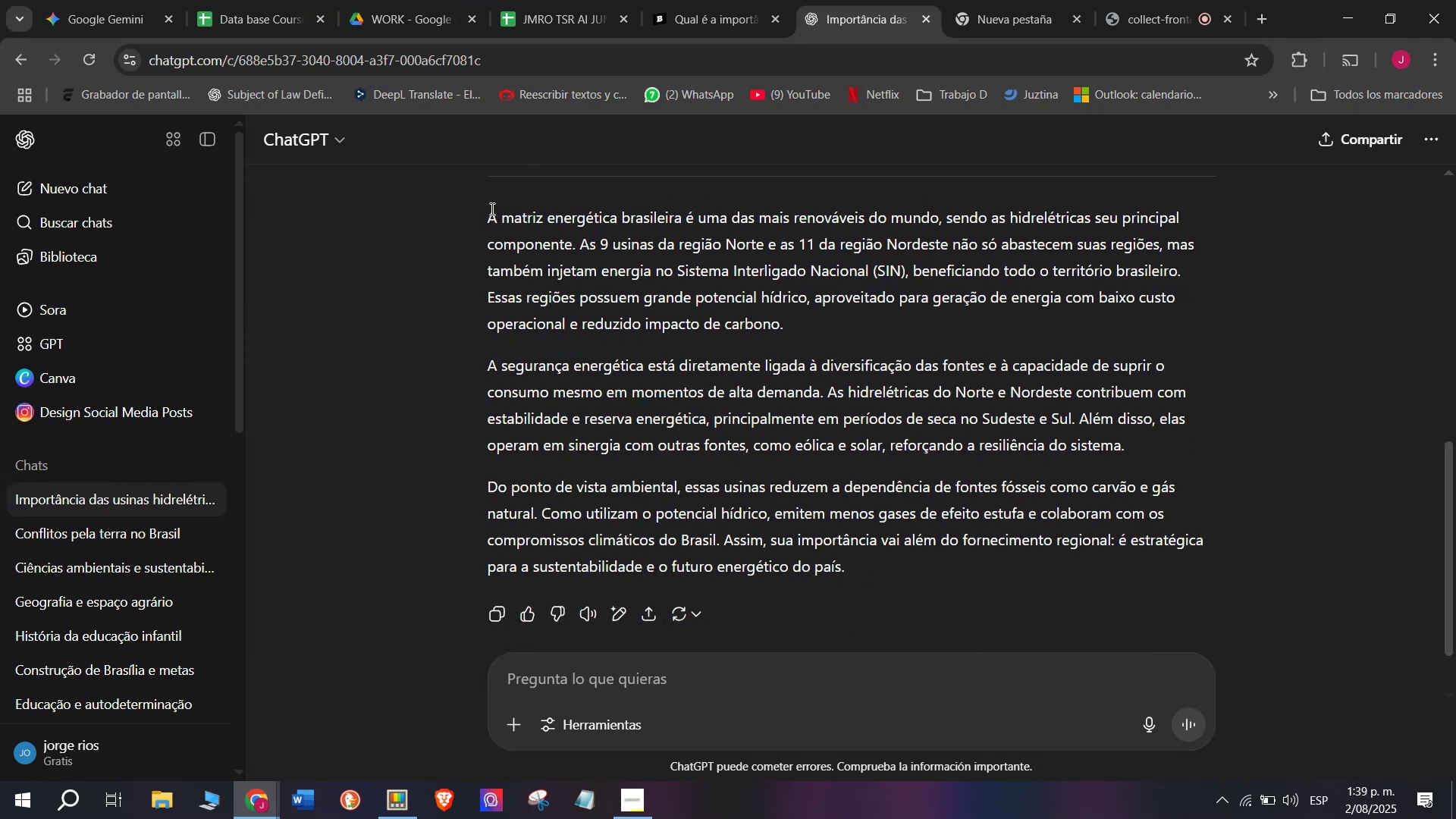 
left_click_drag(start_coordinate=[478, 209], to_coordinate=[1175, 446])
 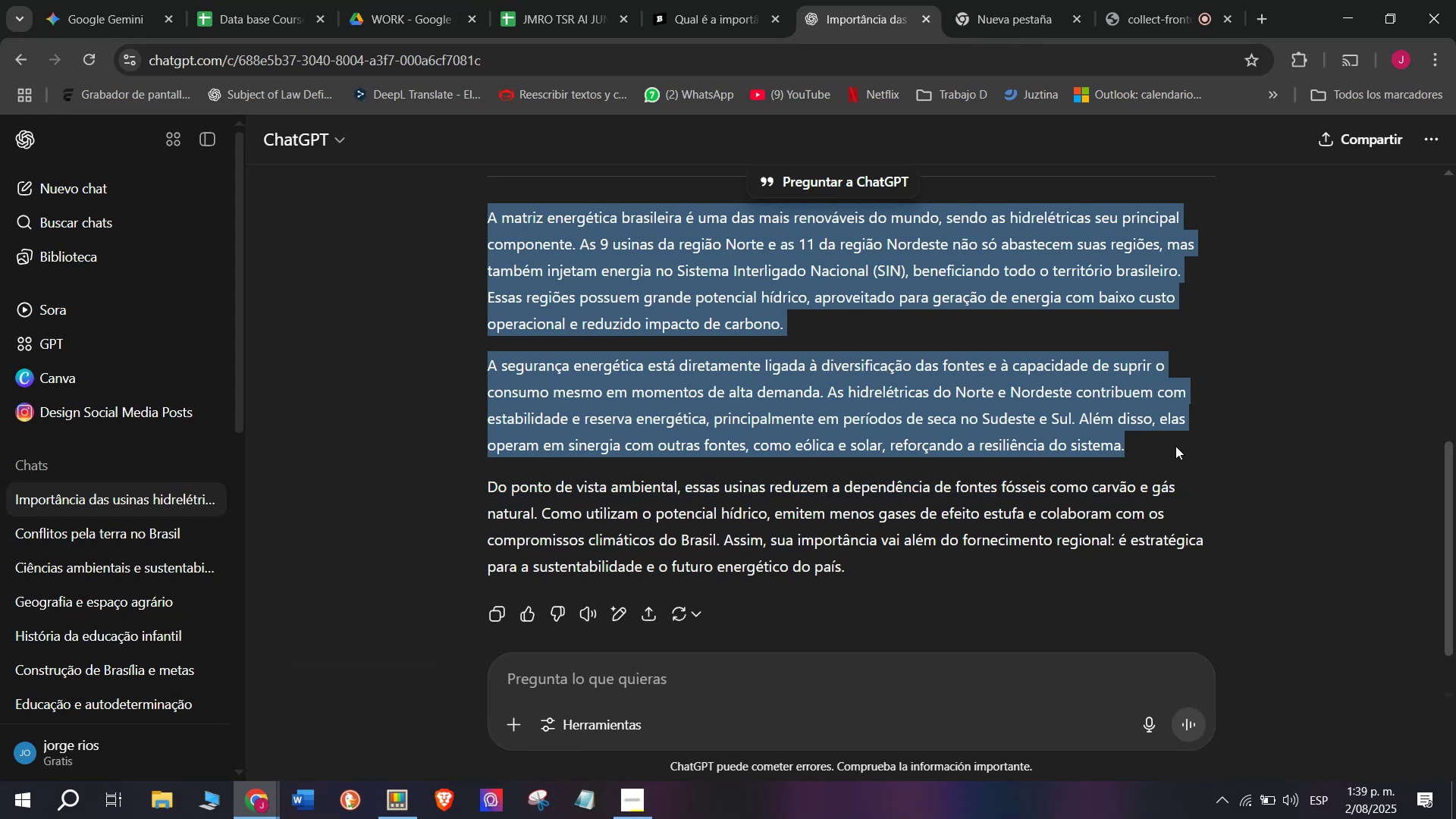 
key(Control+C)
 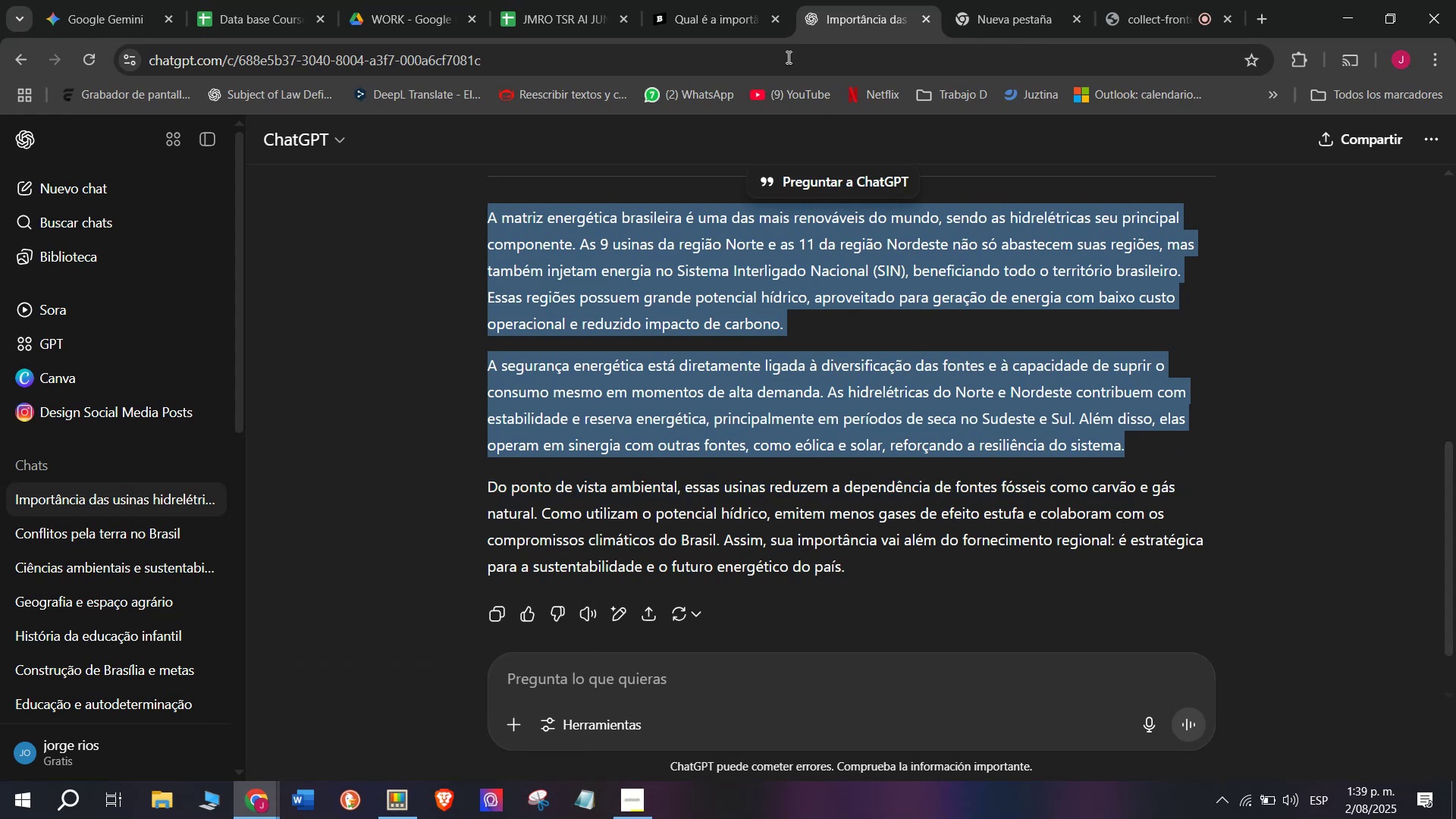 
left_click([724, 0])
 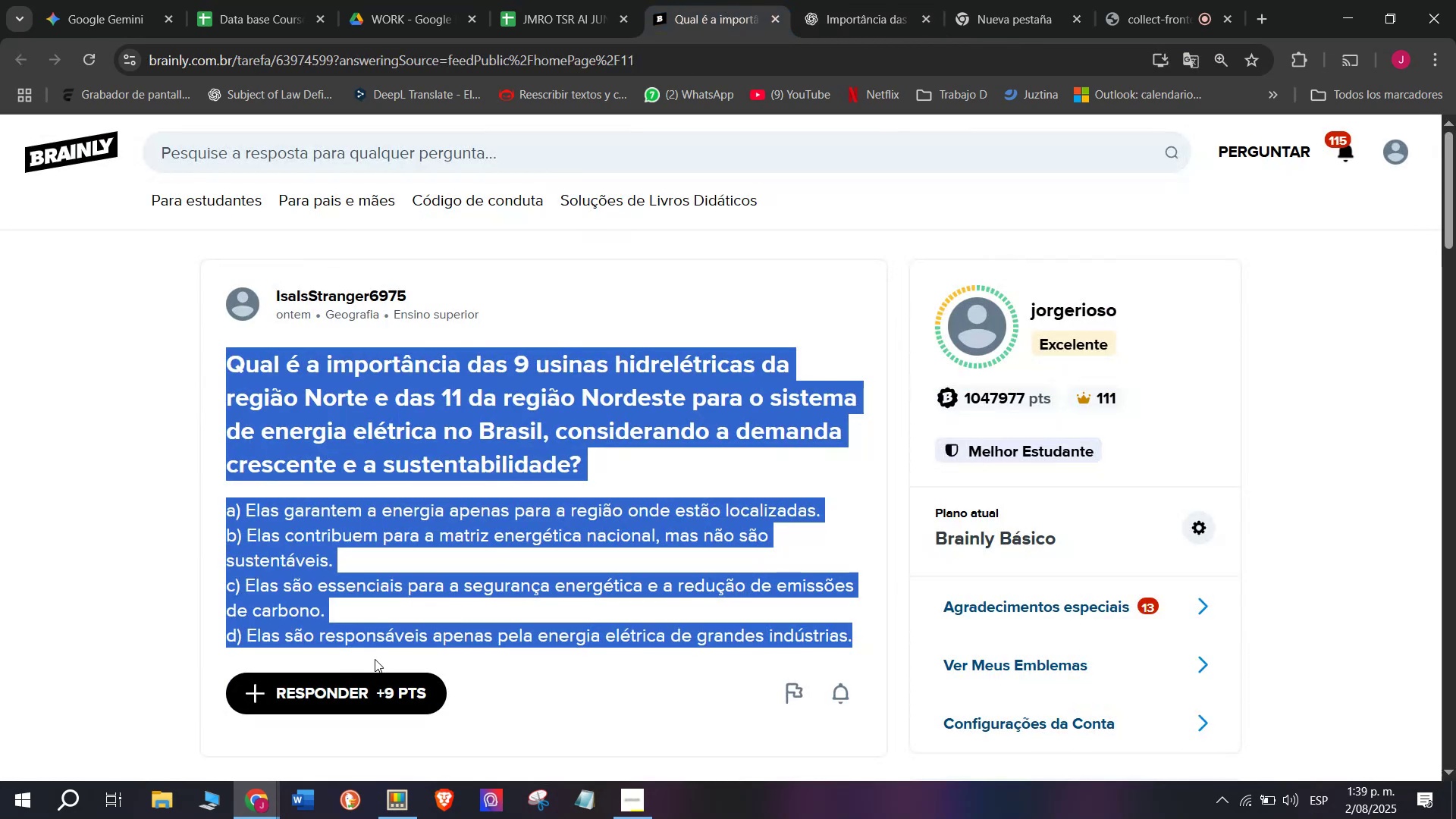 
double_click([362, 679])
 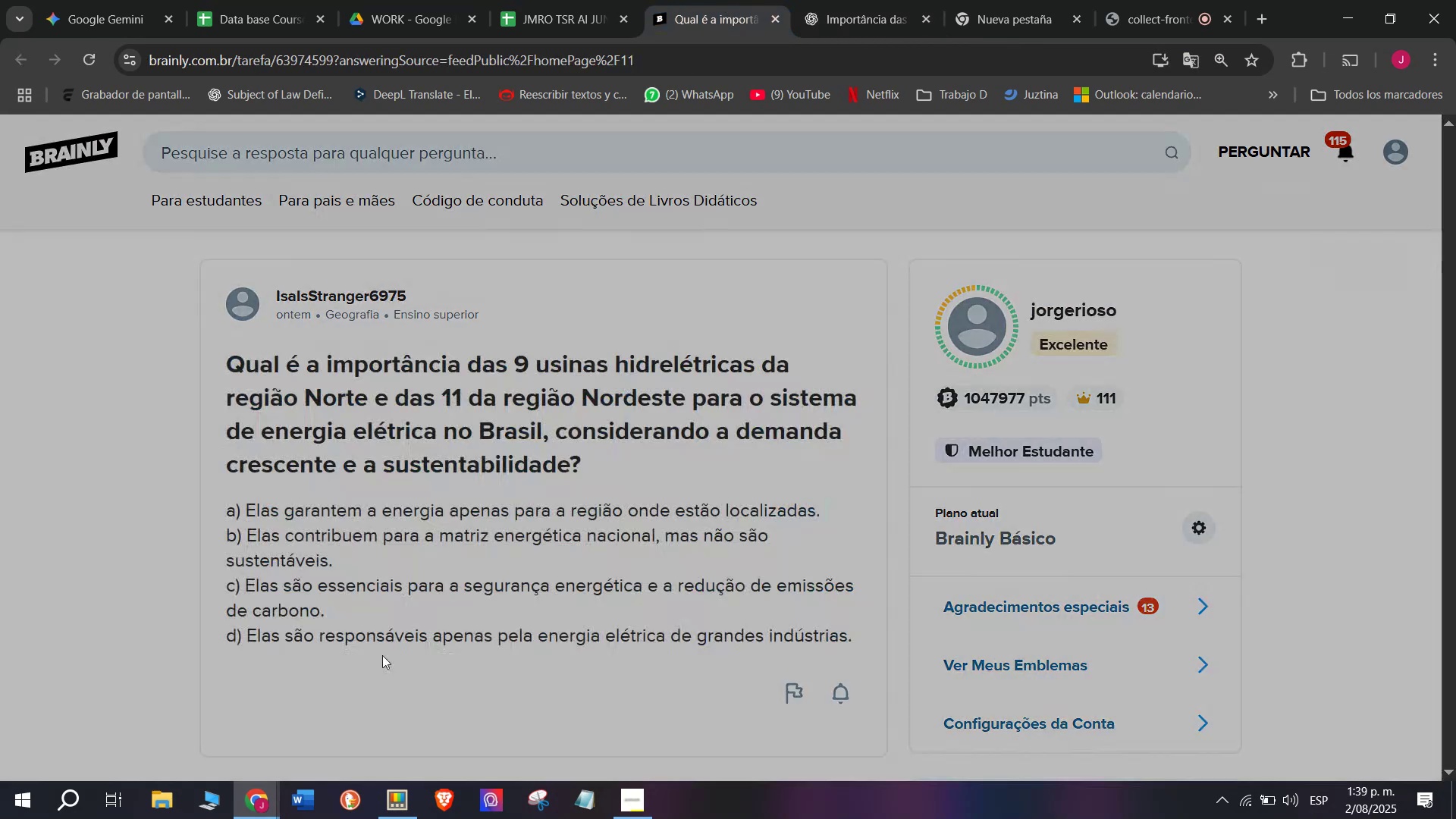 
left_click_drag(start_coordinate=[638, 531], to_coordinate=[510, 225])
 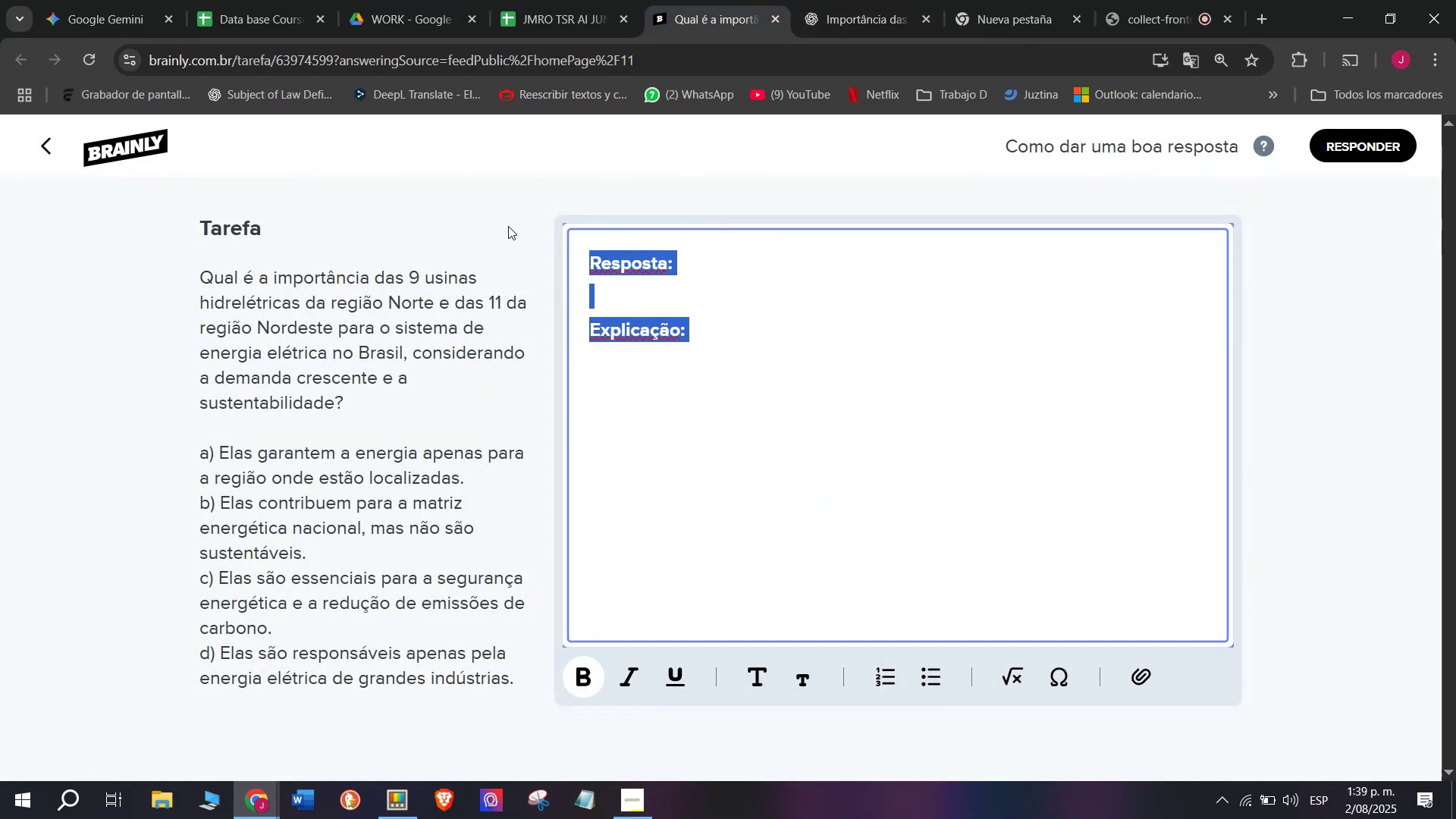 
key(Meta+MetaLeft)
 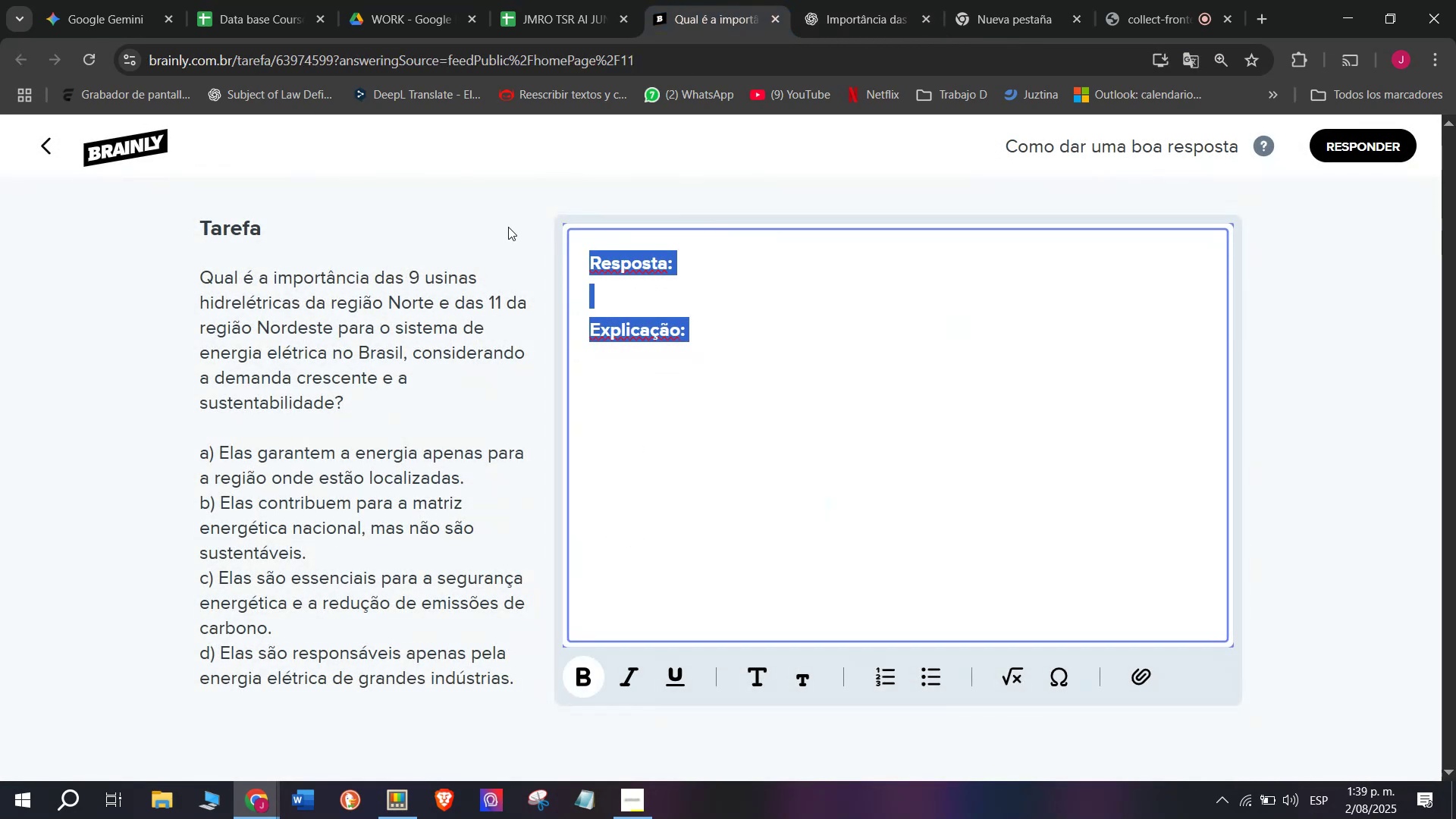 
key(Meta+V)
 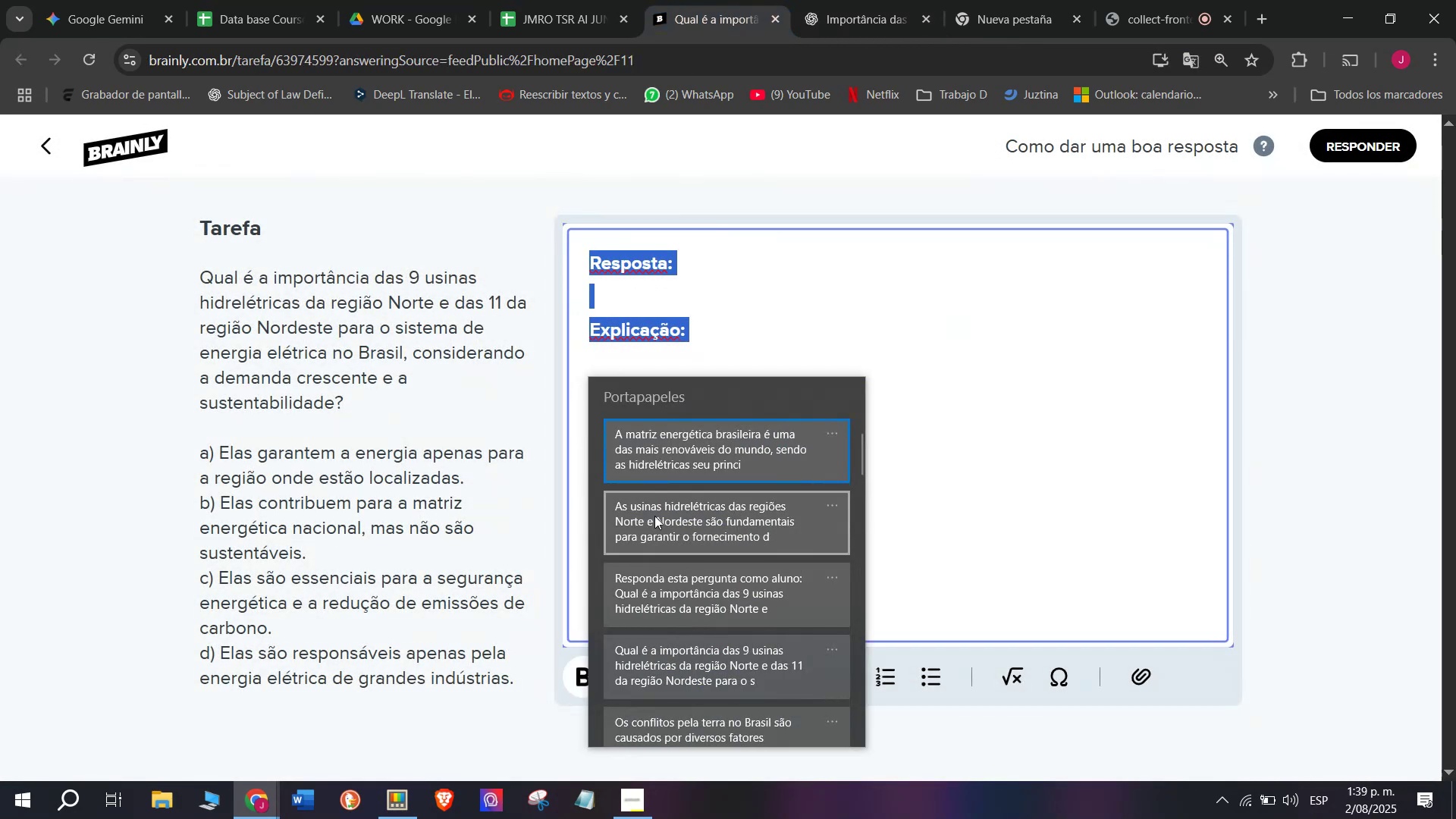 
left_click([657, 523])
 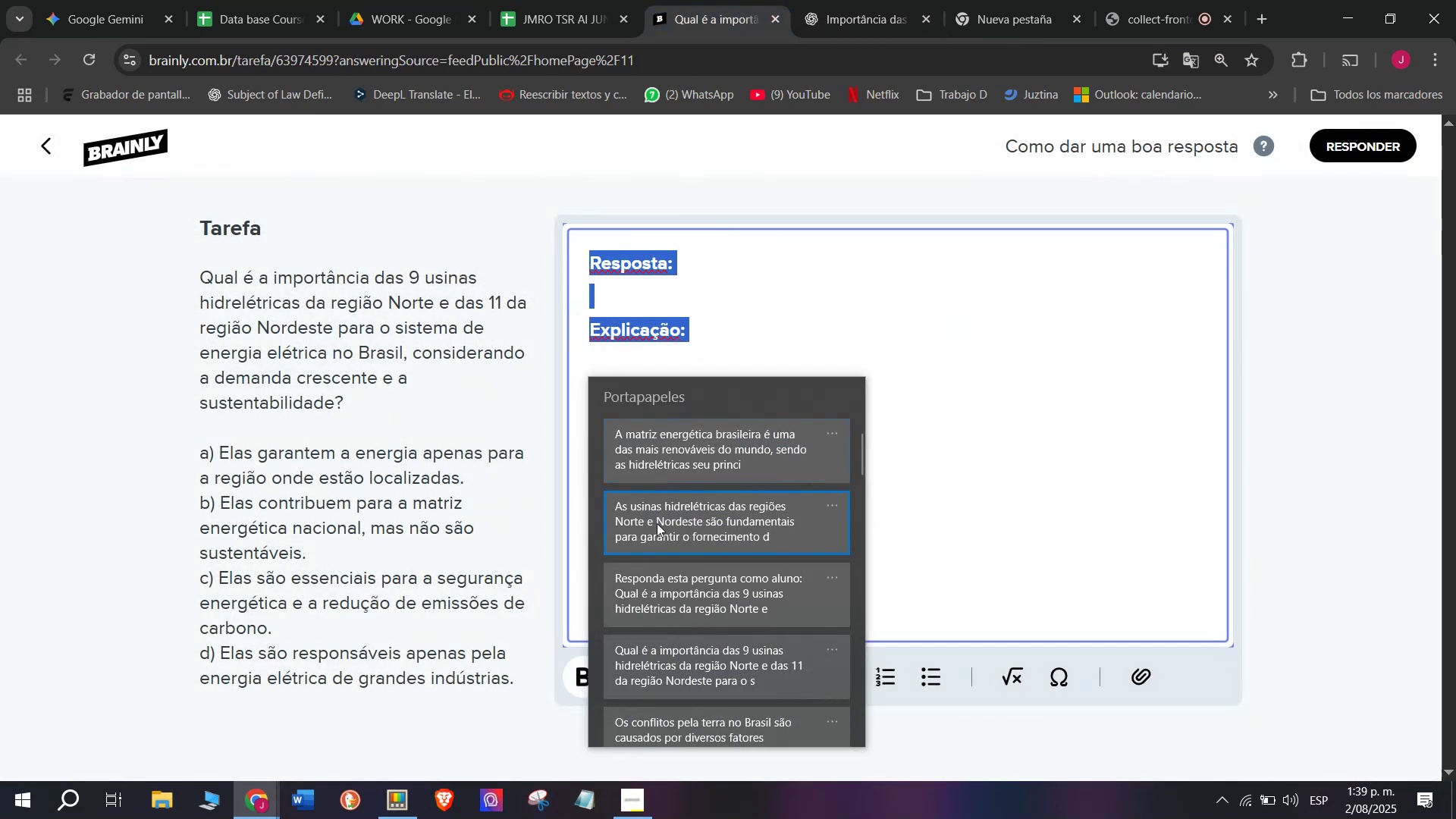 
key(Control+ControlLeft)
 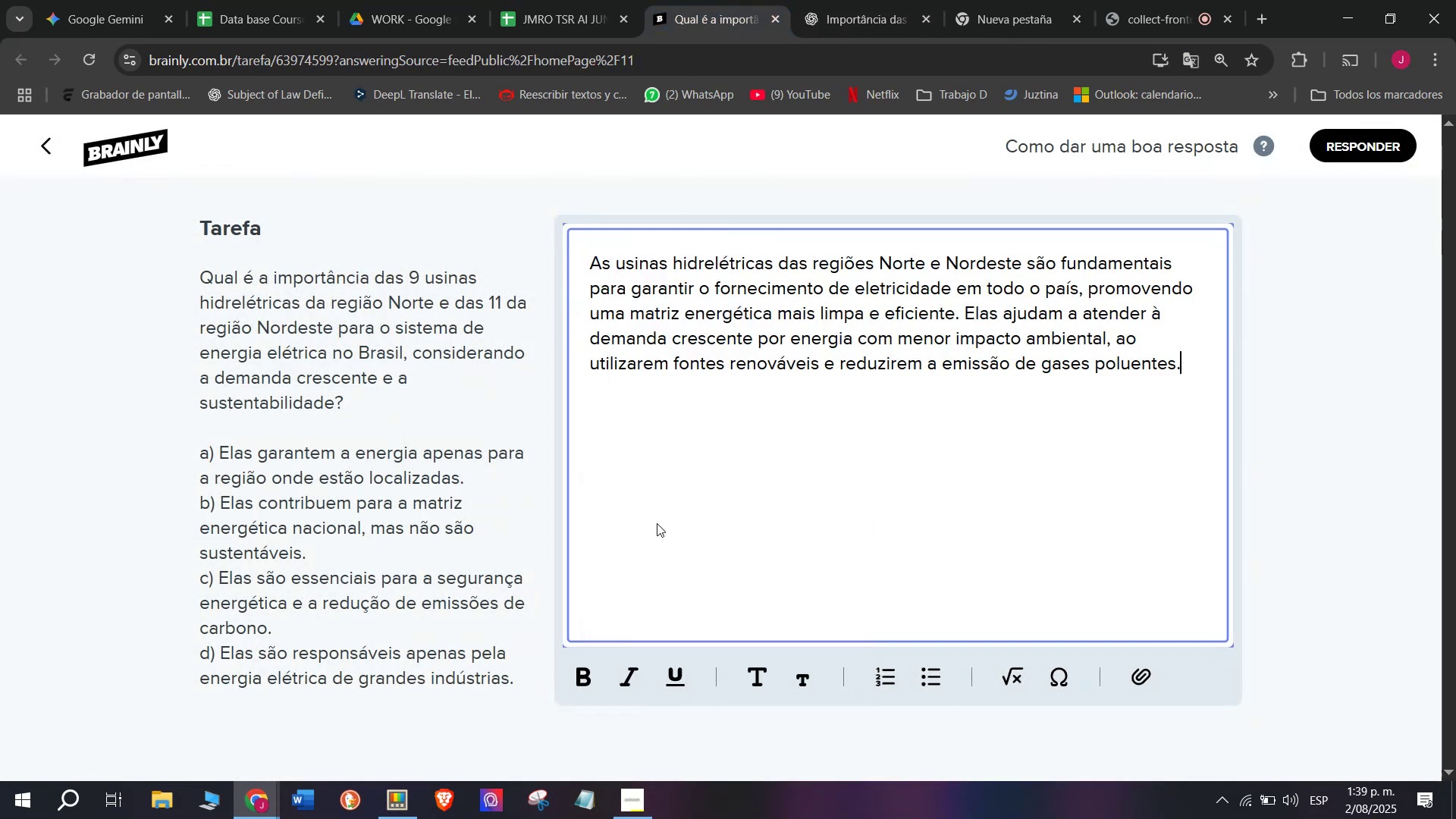 
key(Control+V)
 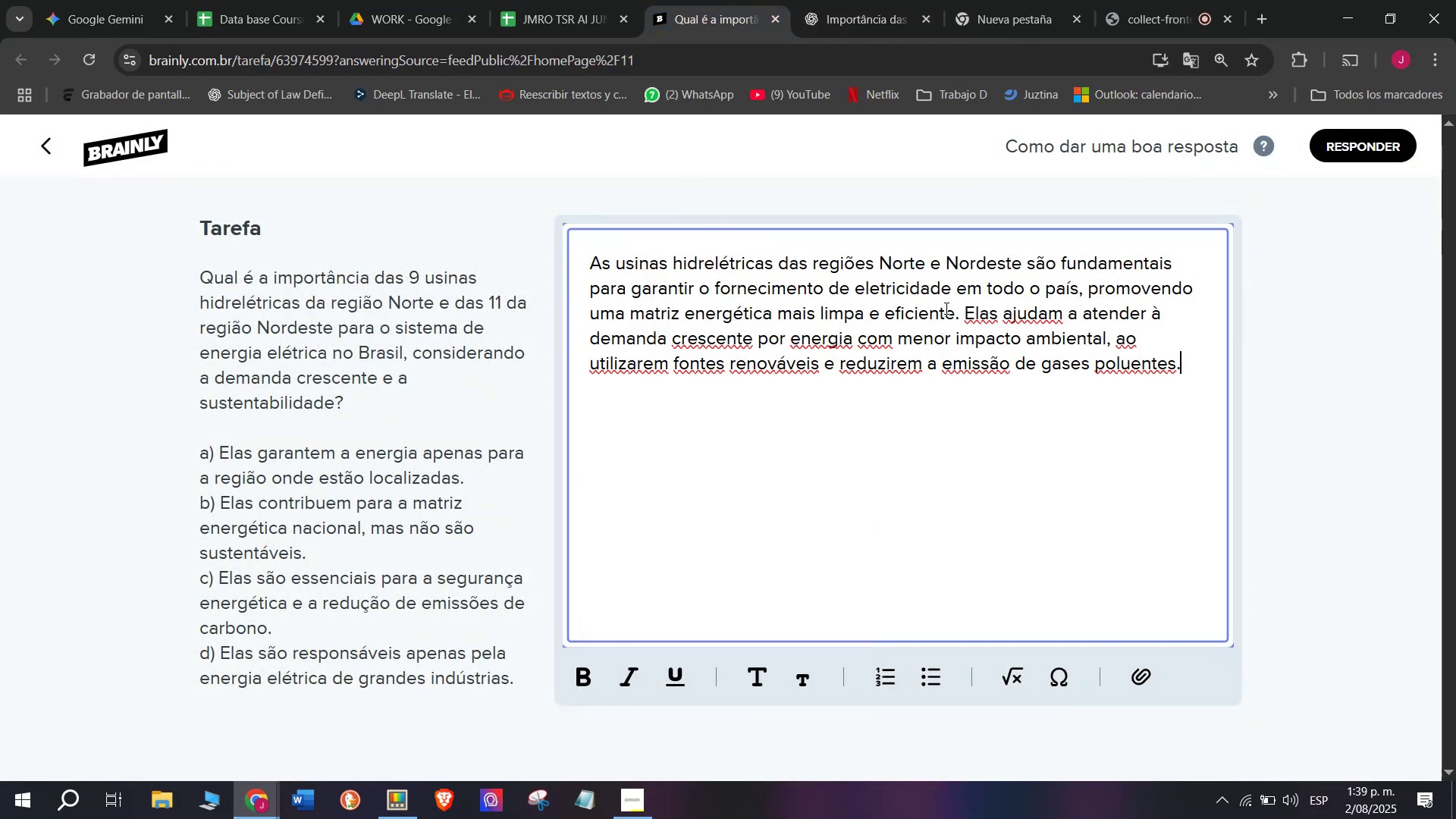 
left_click_drag(start_coordinate=[966, 297], to_coordinate=[1303, 389])
 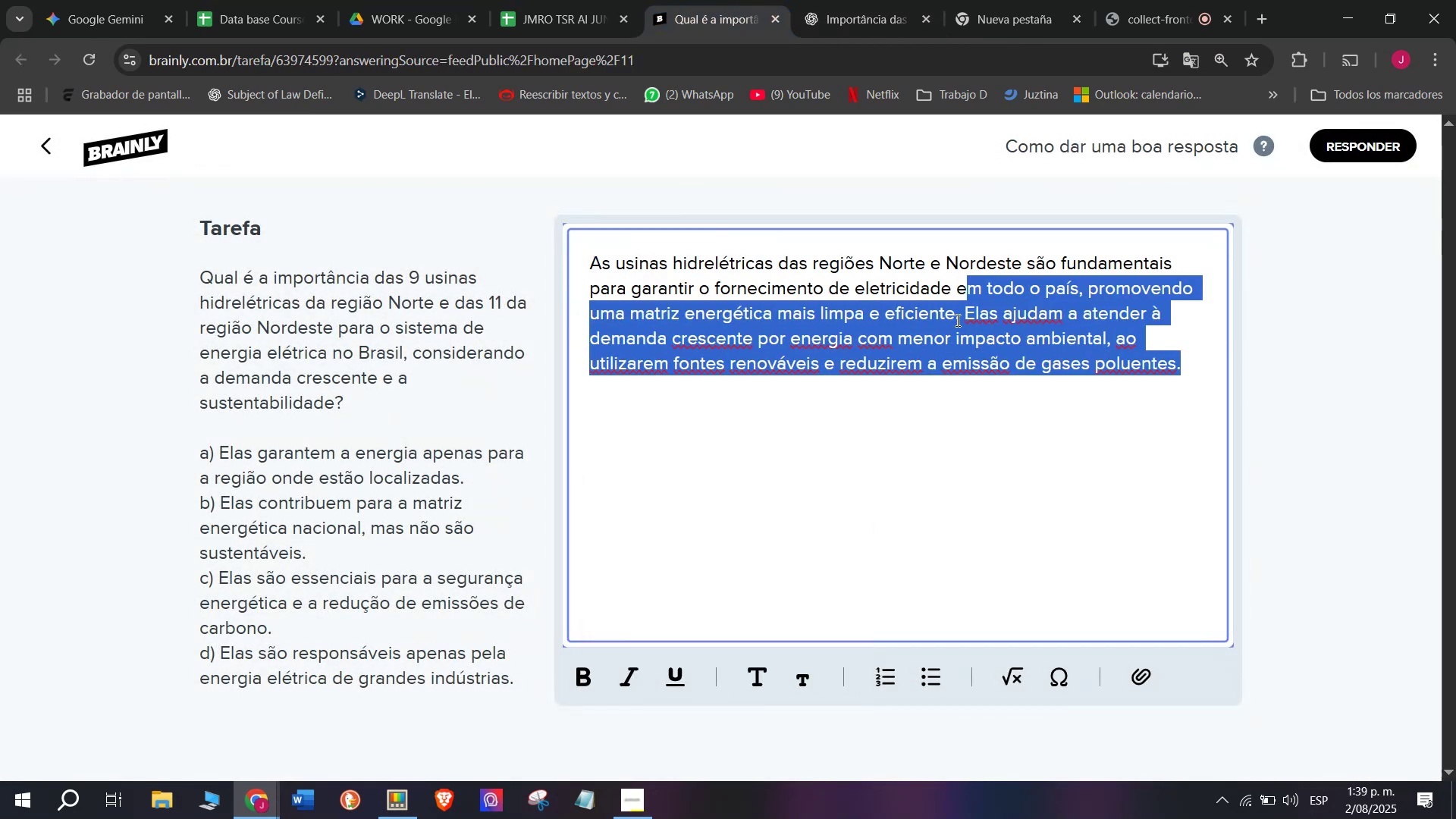 
left_click([956, 320])
 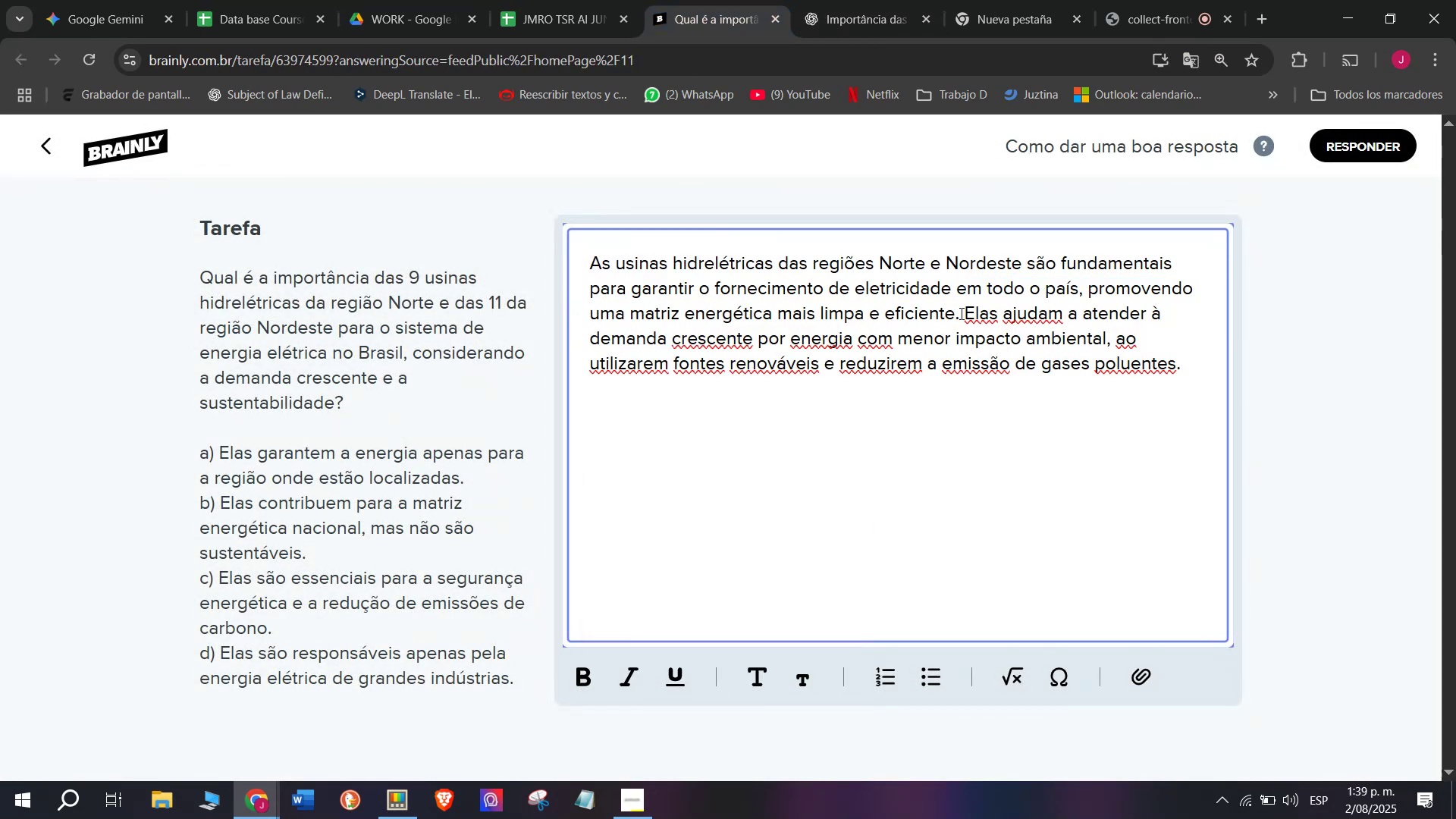 
left_click_drag(start_coordinate=[962, 313], to_coordinate=[1214, 382])
 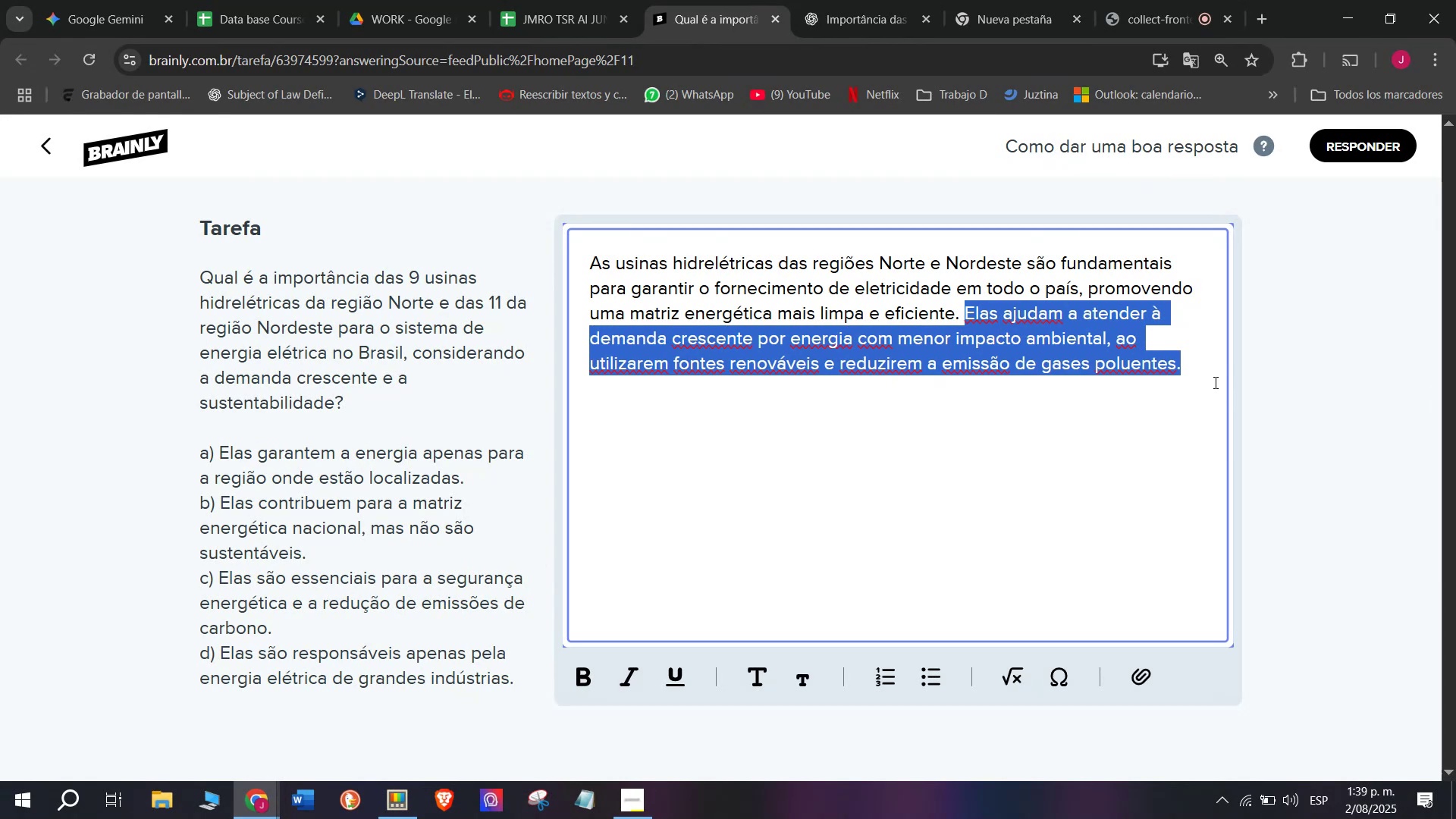 
key(Meta+MetaLeft)
 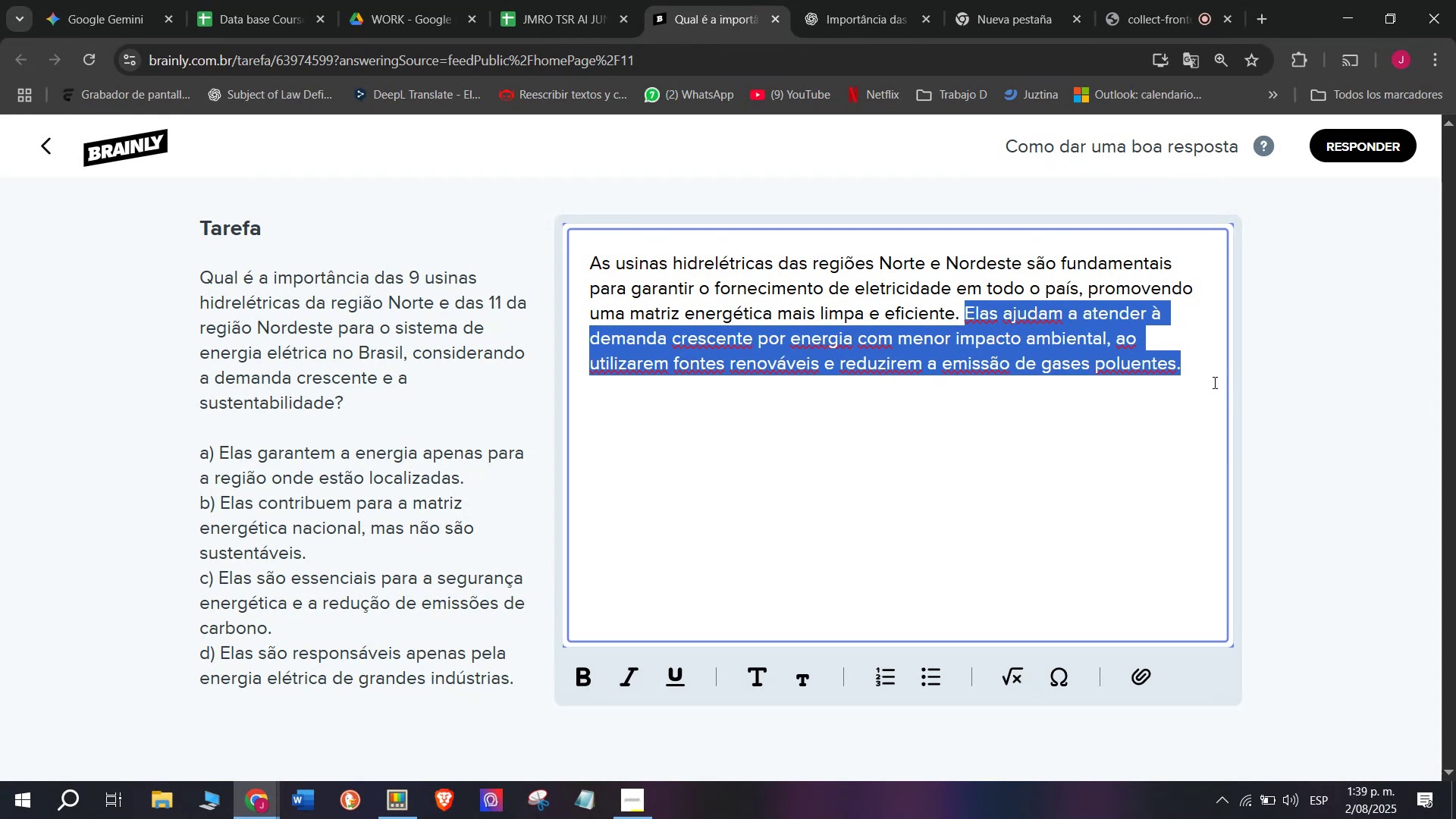 
key(Meta+V)
 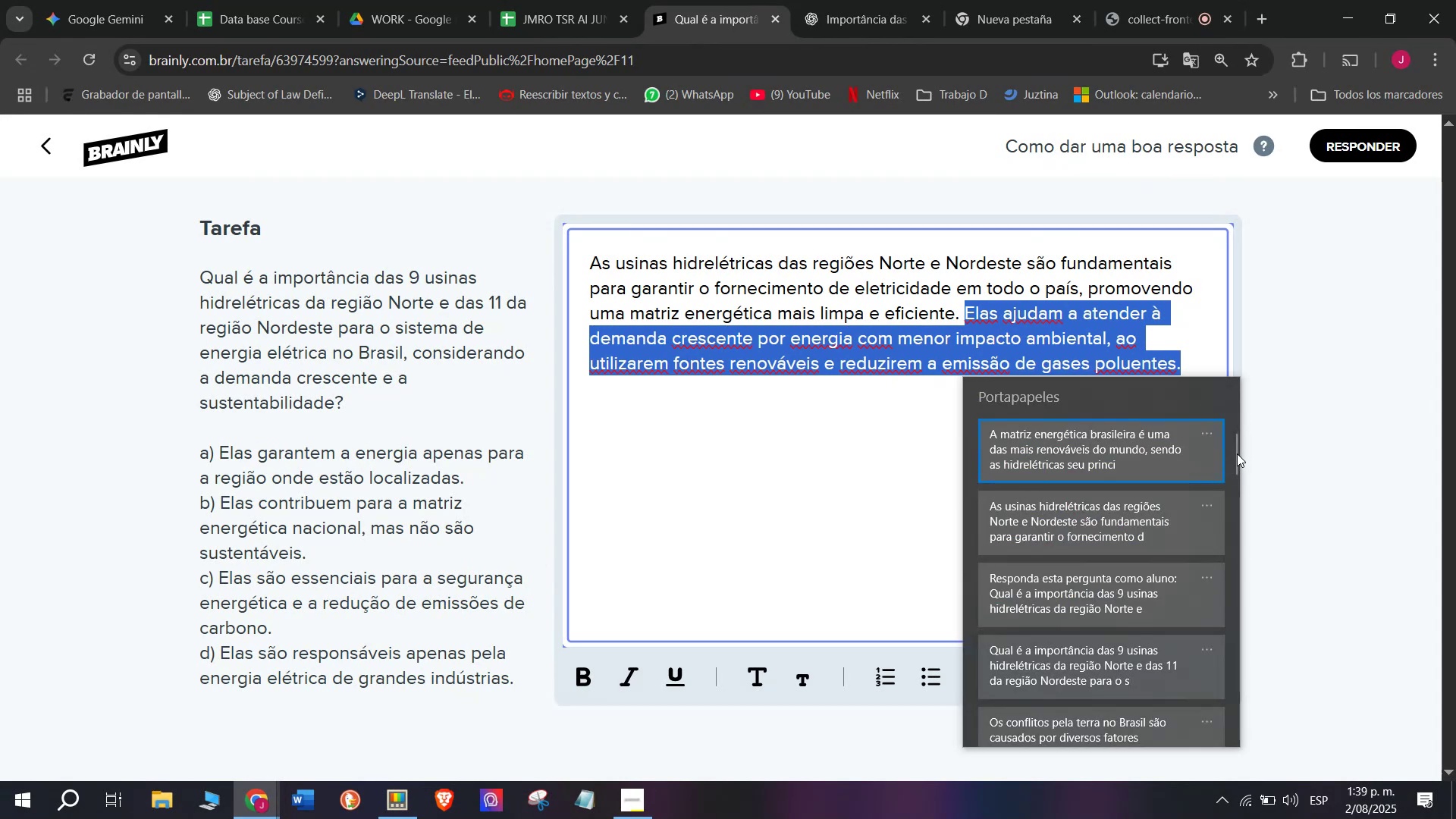 
left_click_drag(start_coordinate=[1237, 453], to_coordinate=[1216, 818])
 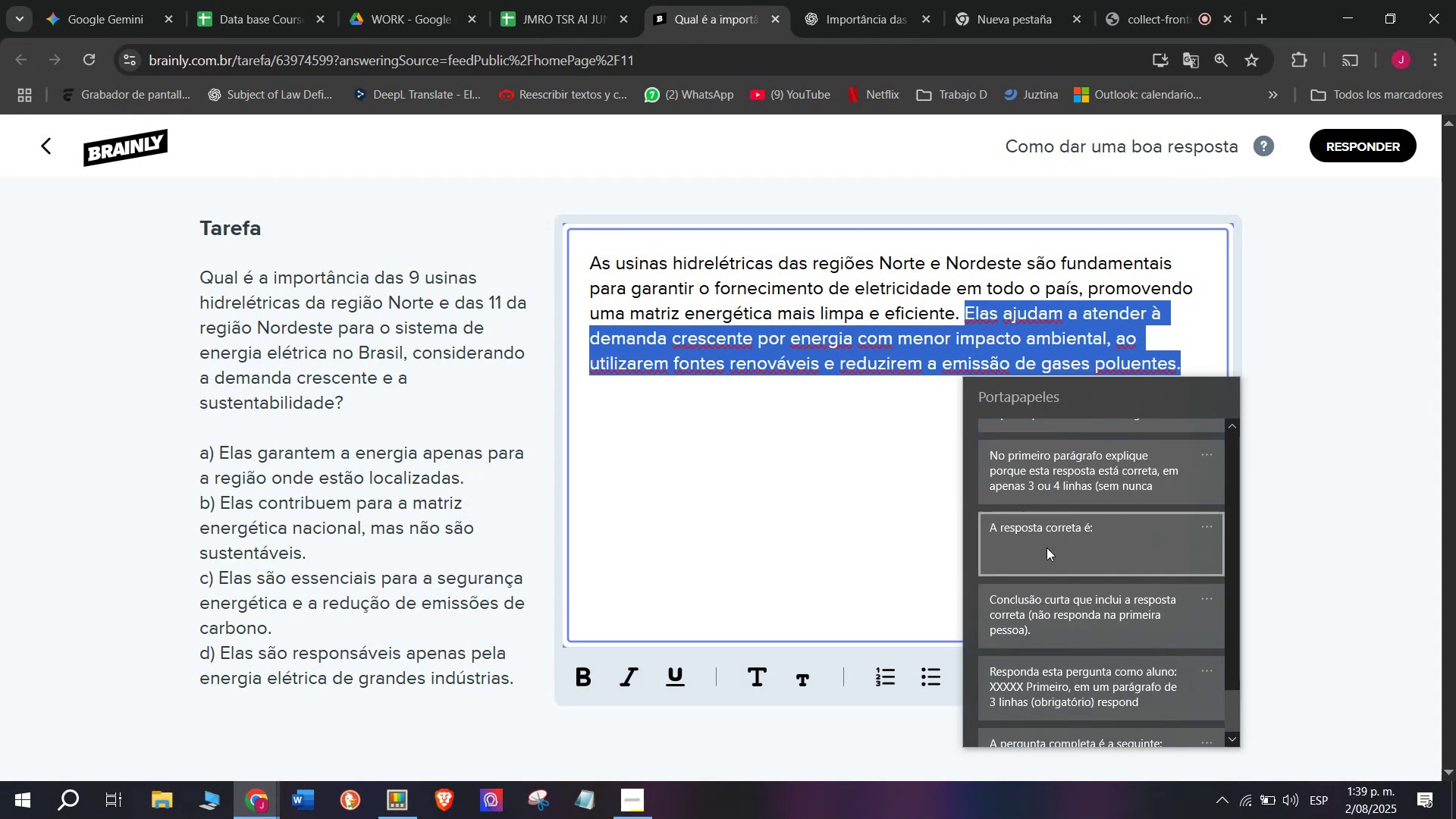 
left_click_drag(start_coordinate=[1038, 510], to_coordinate=[1034, 535])
 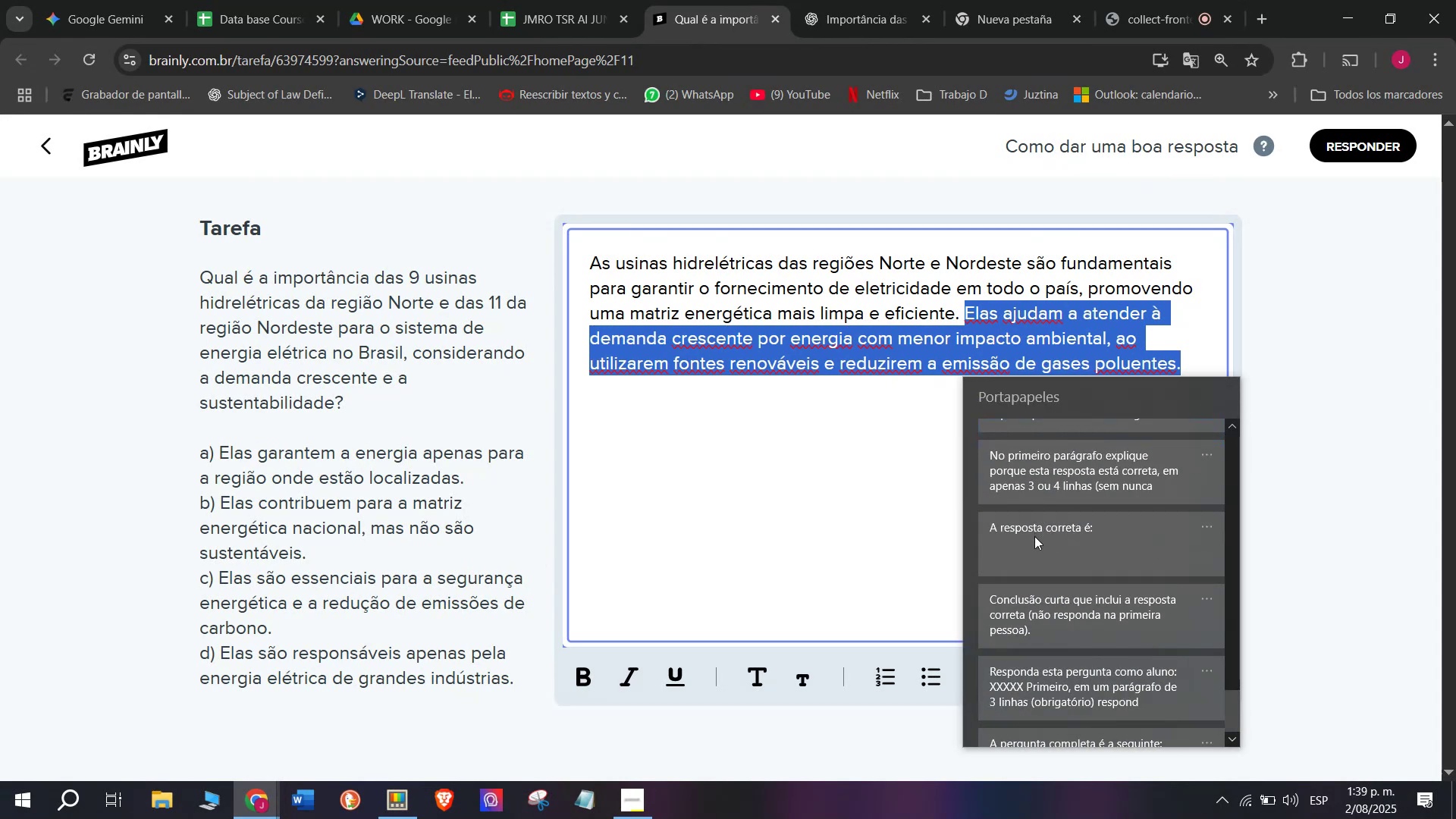 
left_click([1034, 536])
 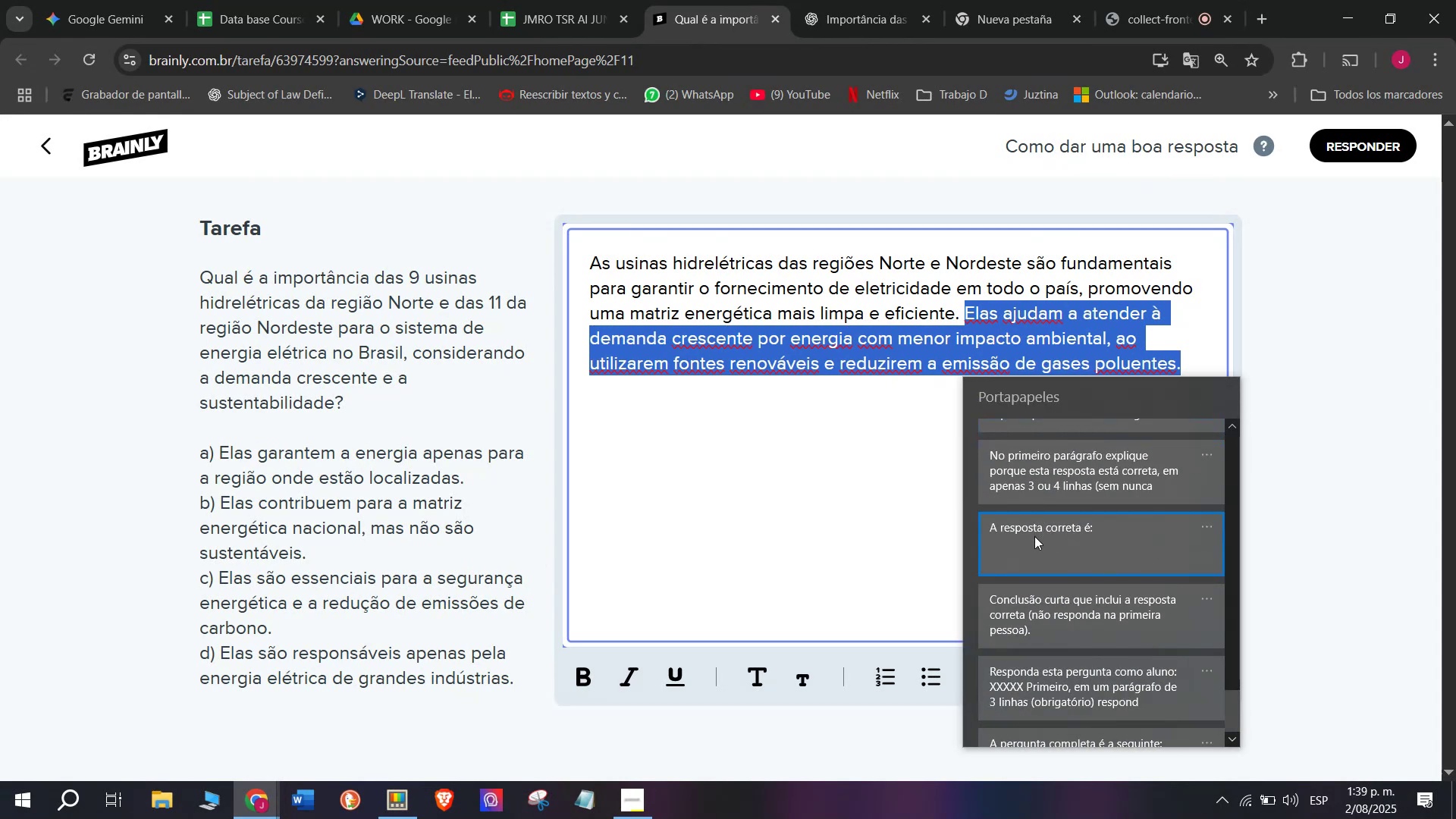 
key(Control+ControlLeft)
 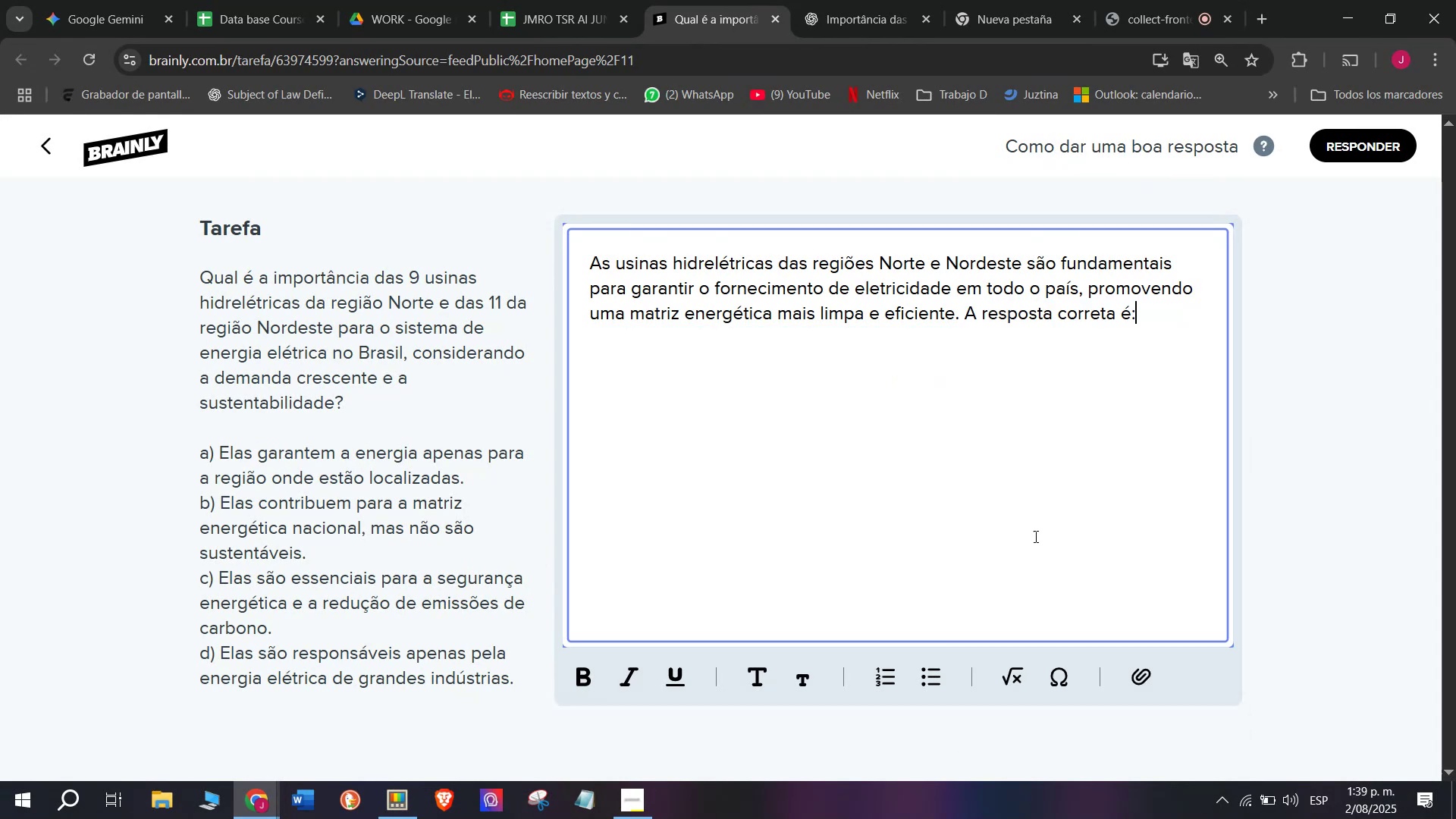 
key(Control+V)
 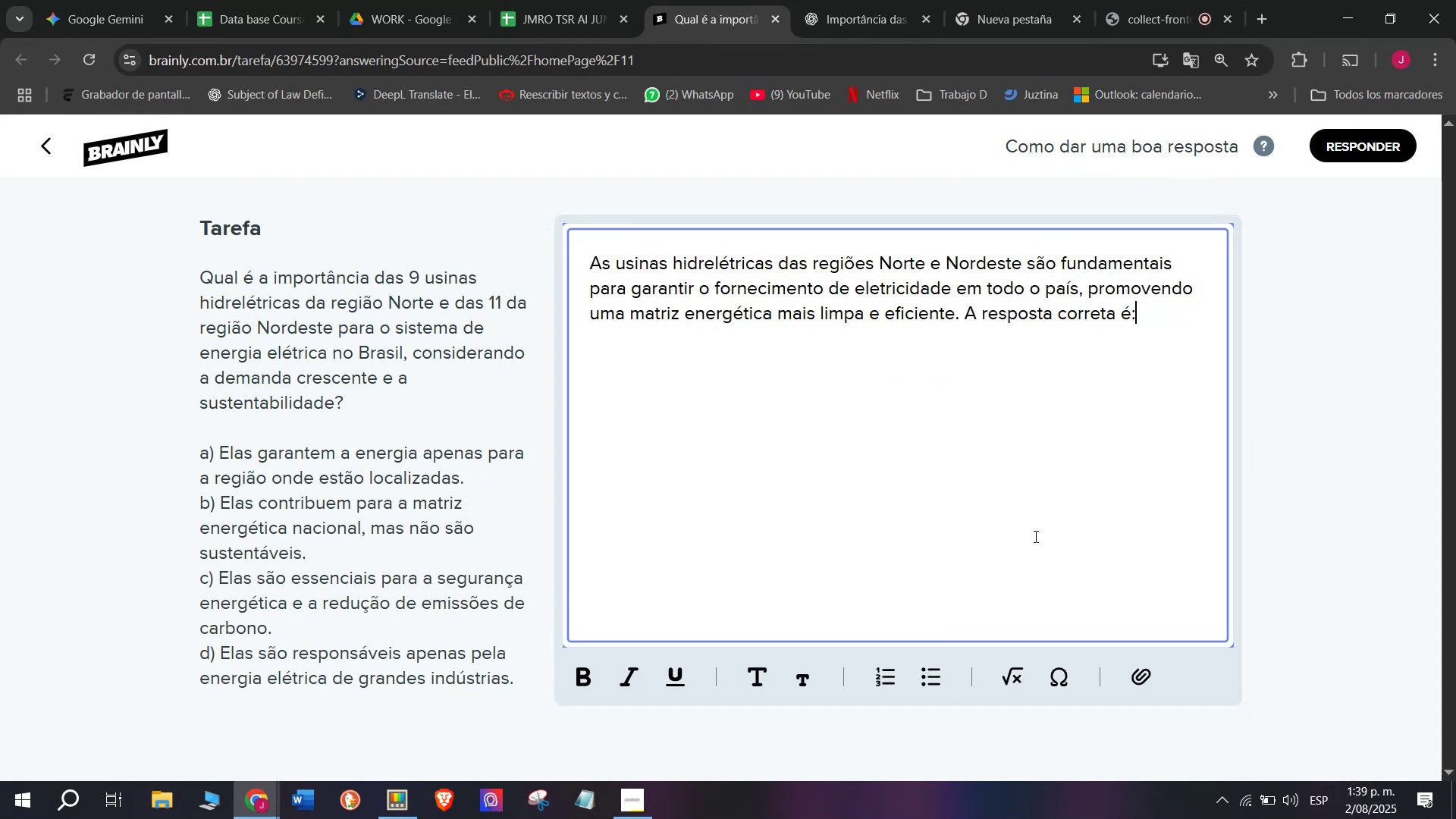 
key(Space)
 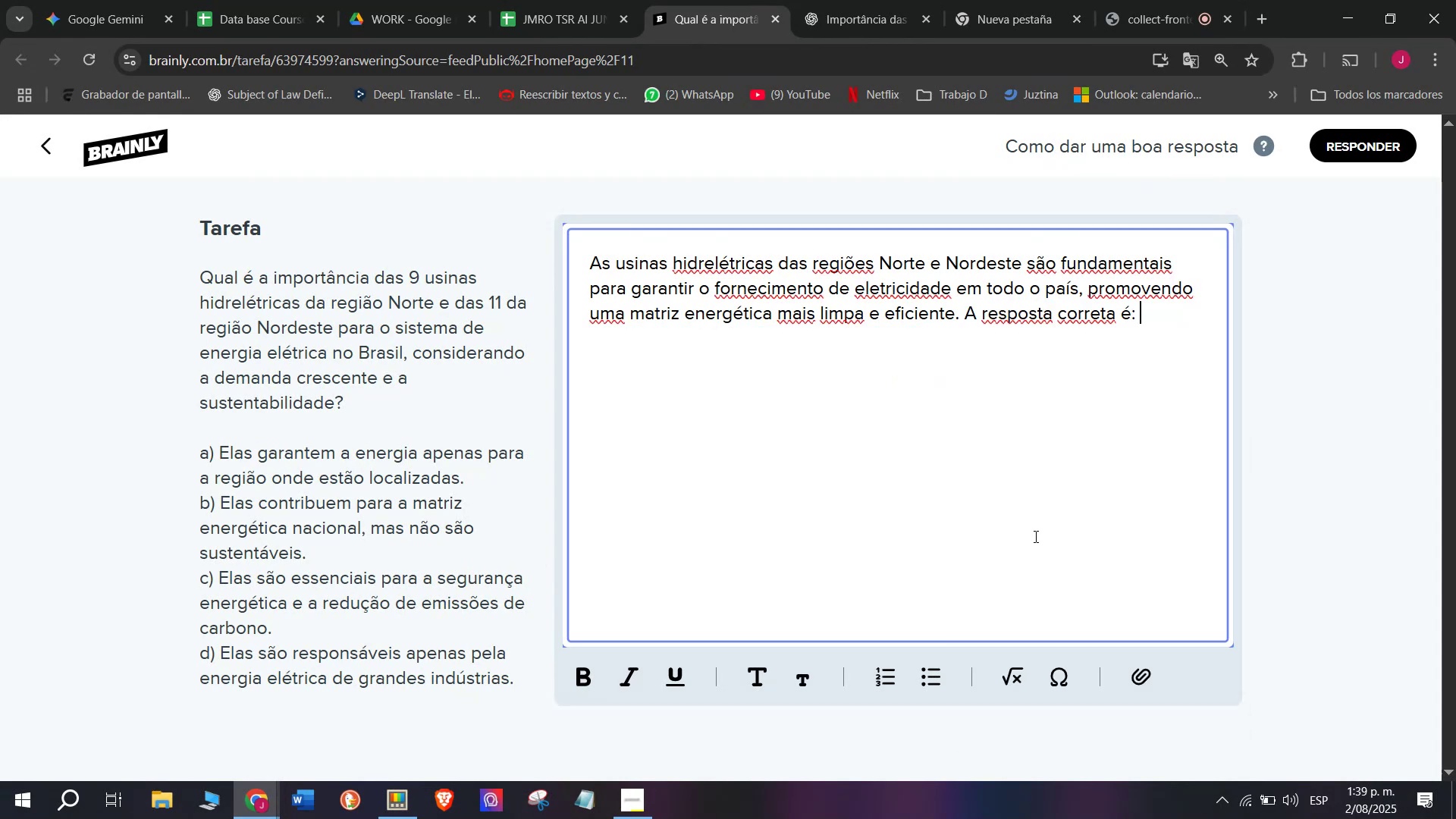 
key(Shift+C)
 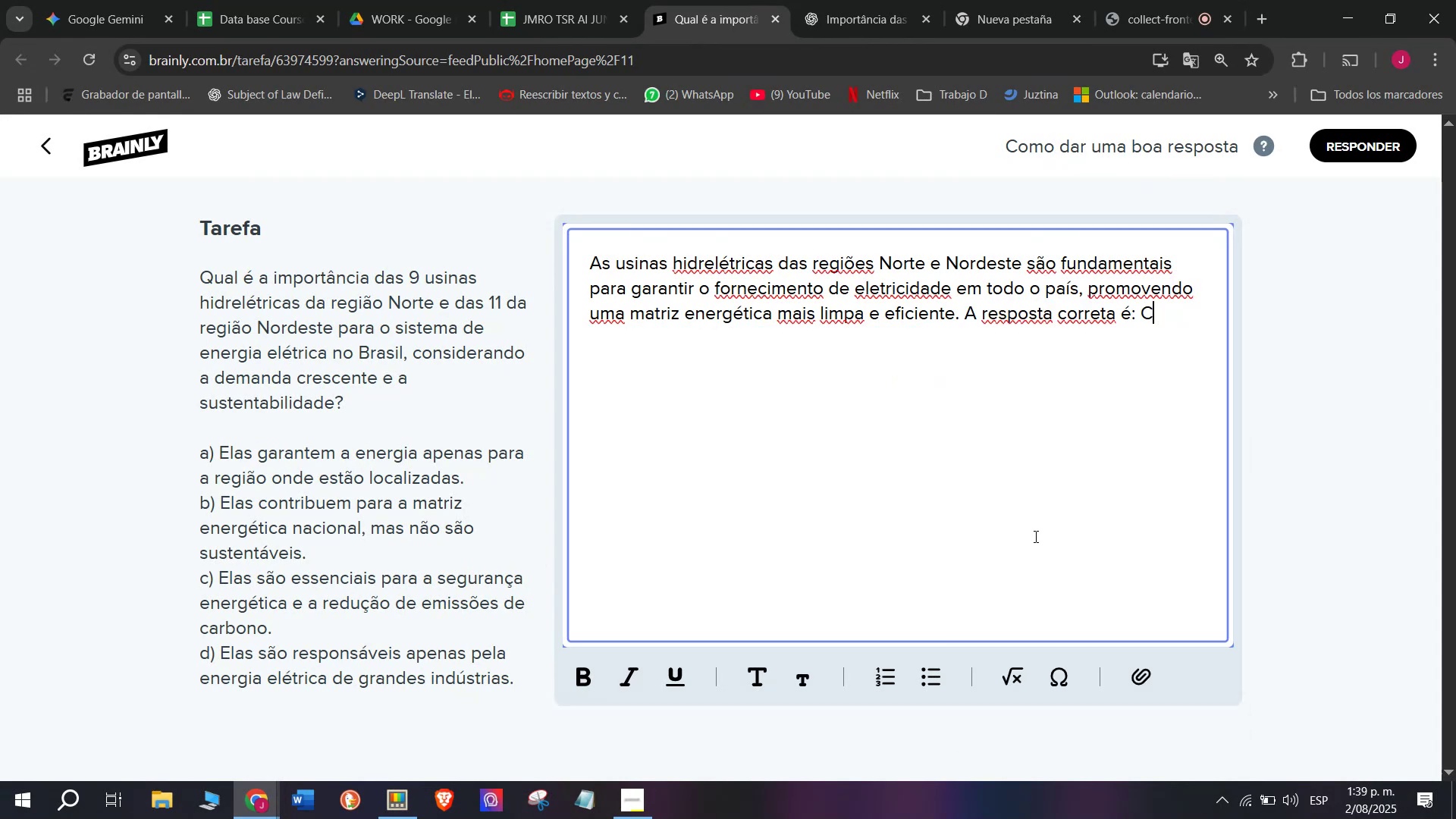 
key(Period)
 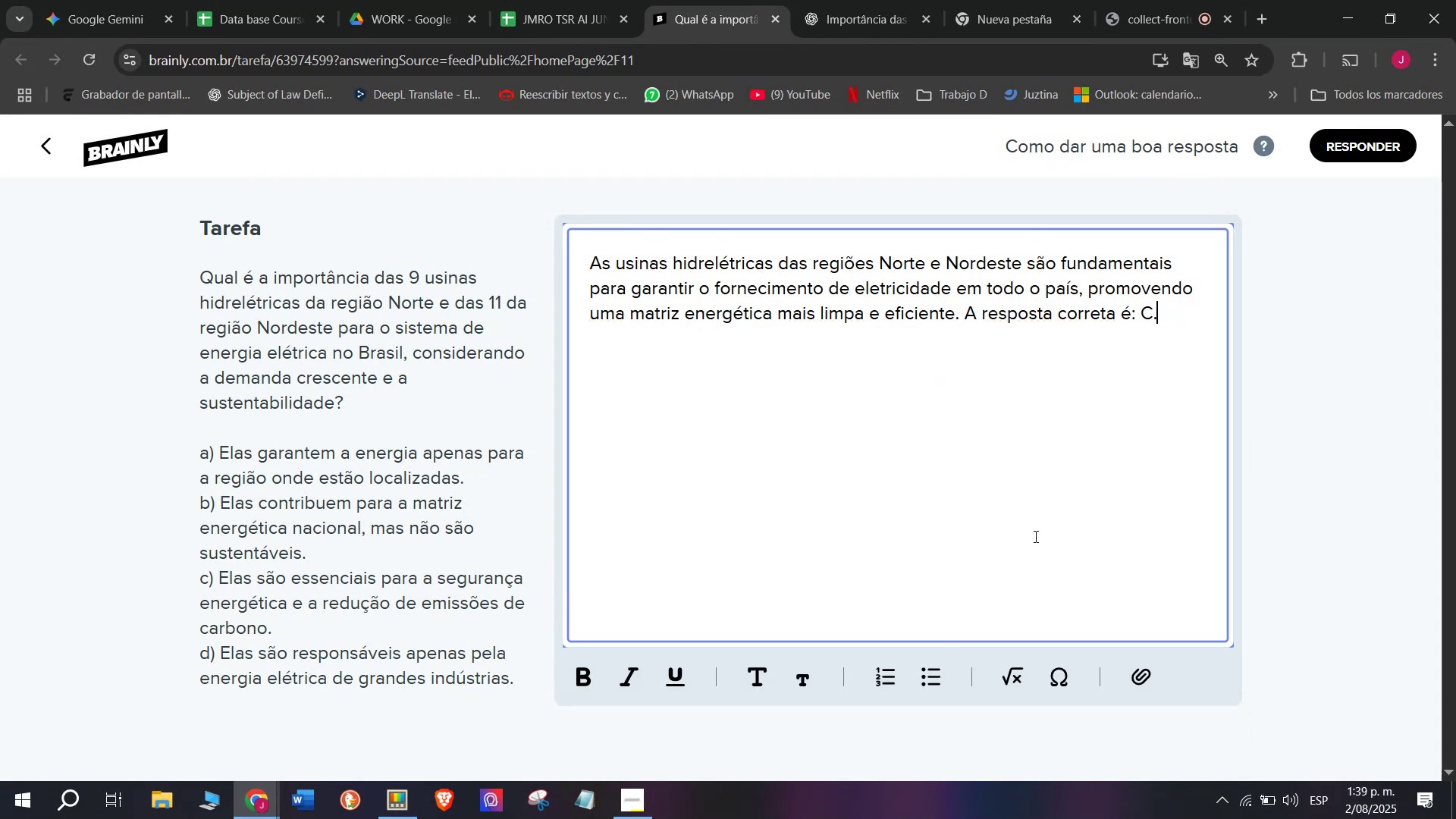 
key(Enter)
 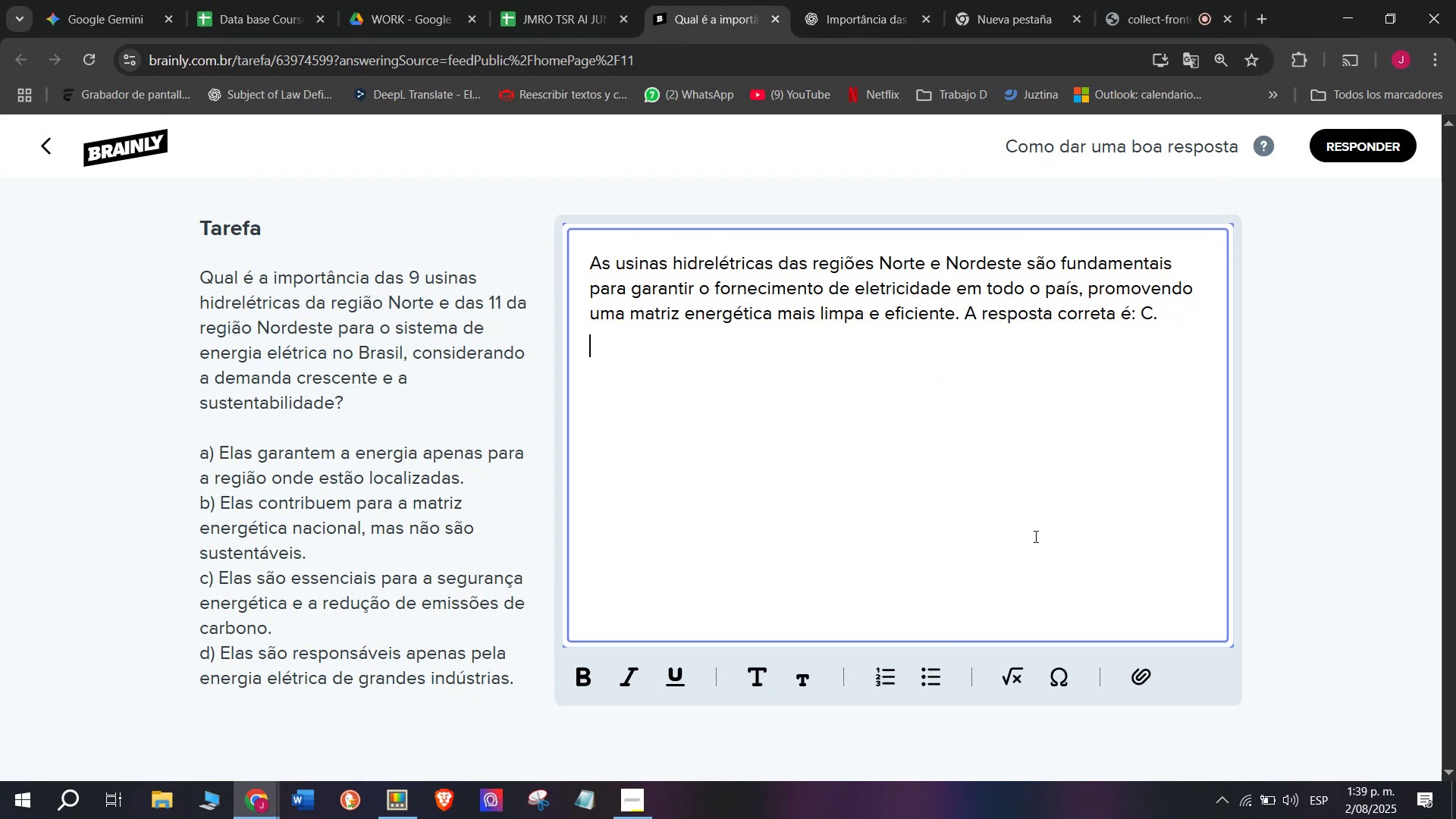 
key(Enter)
 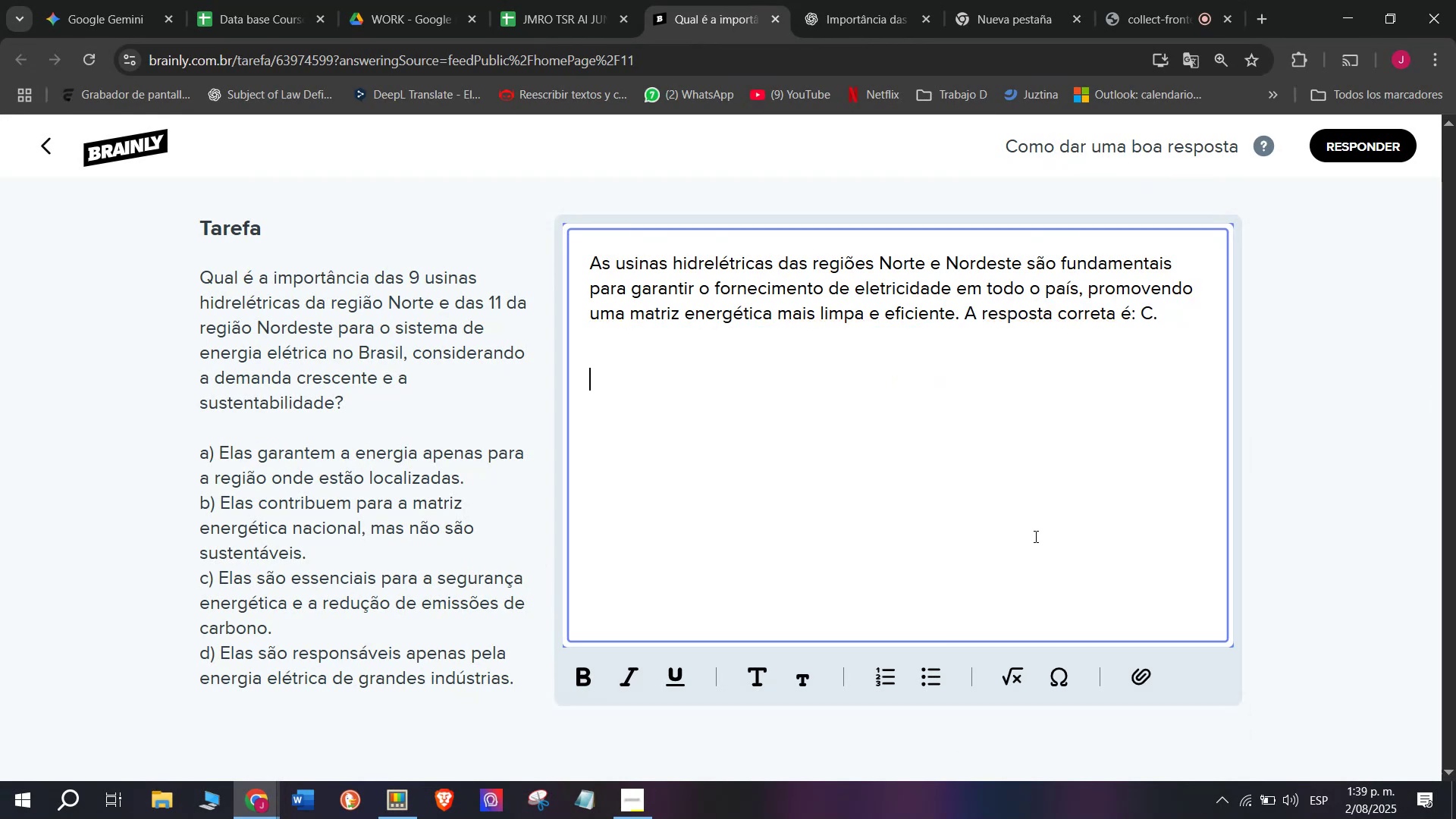 
key(Meta+MetaLeft)
 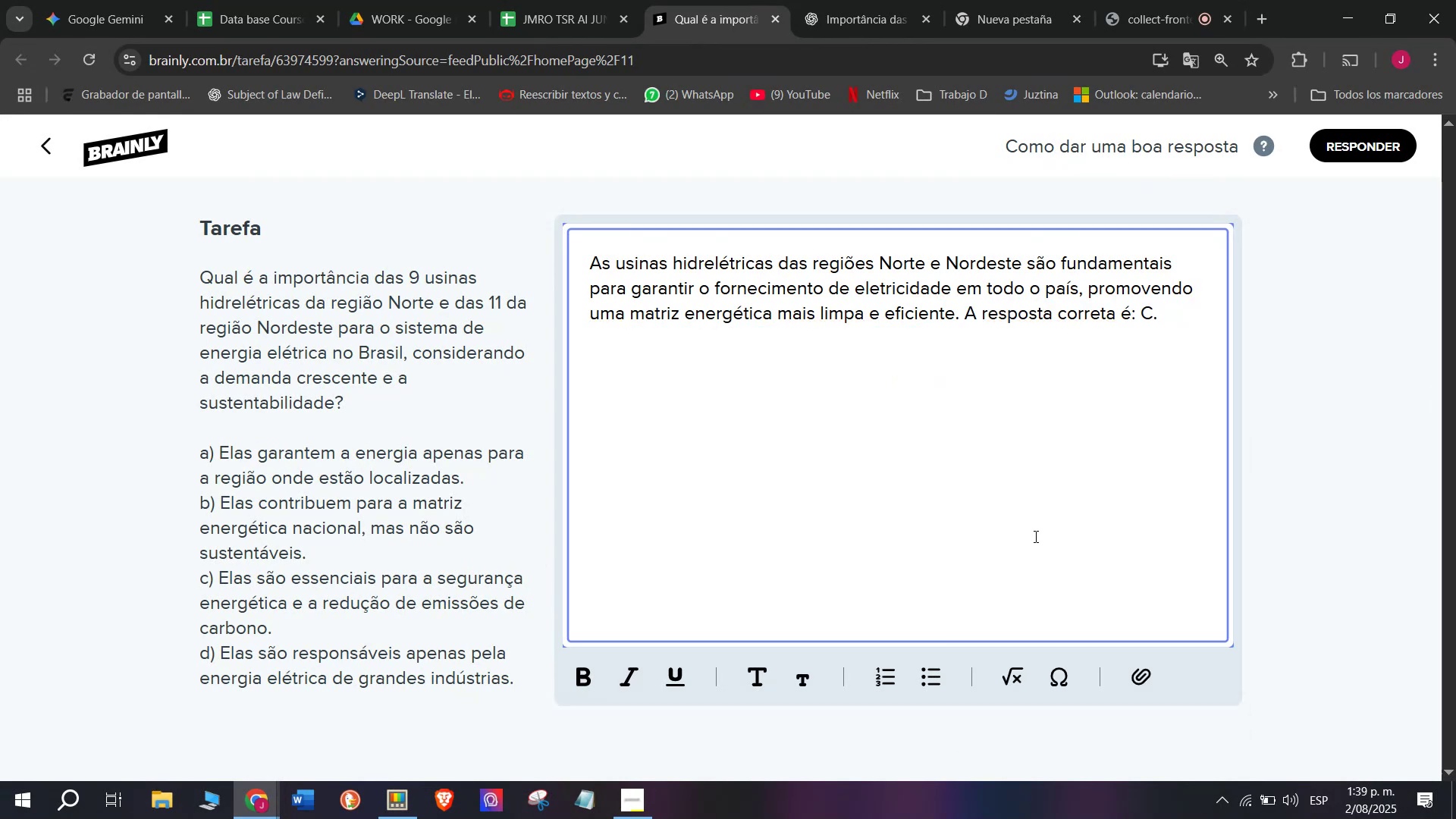 
key(Meta+V)
 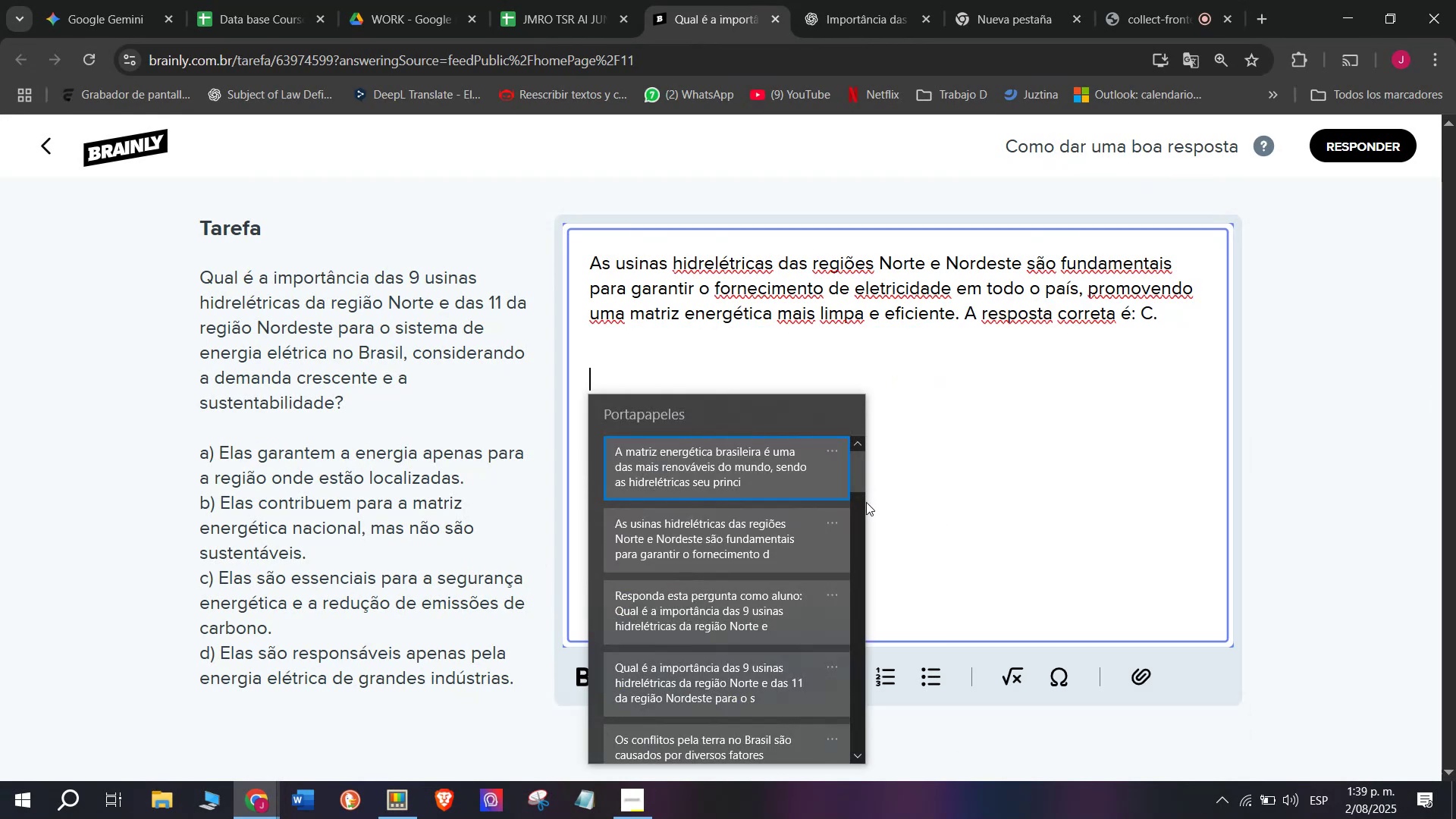 
left_click([771, 479])
 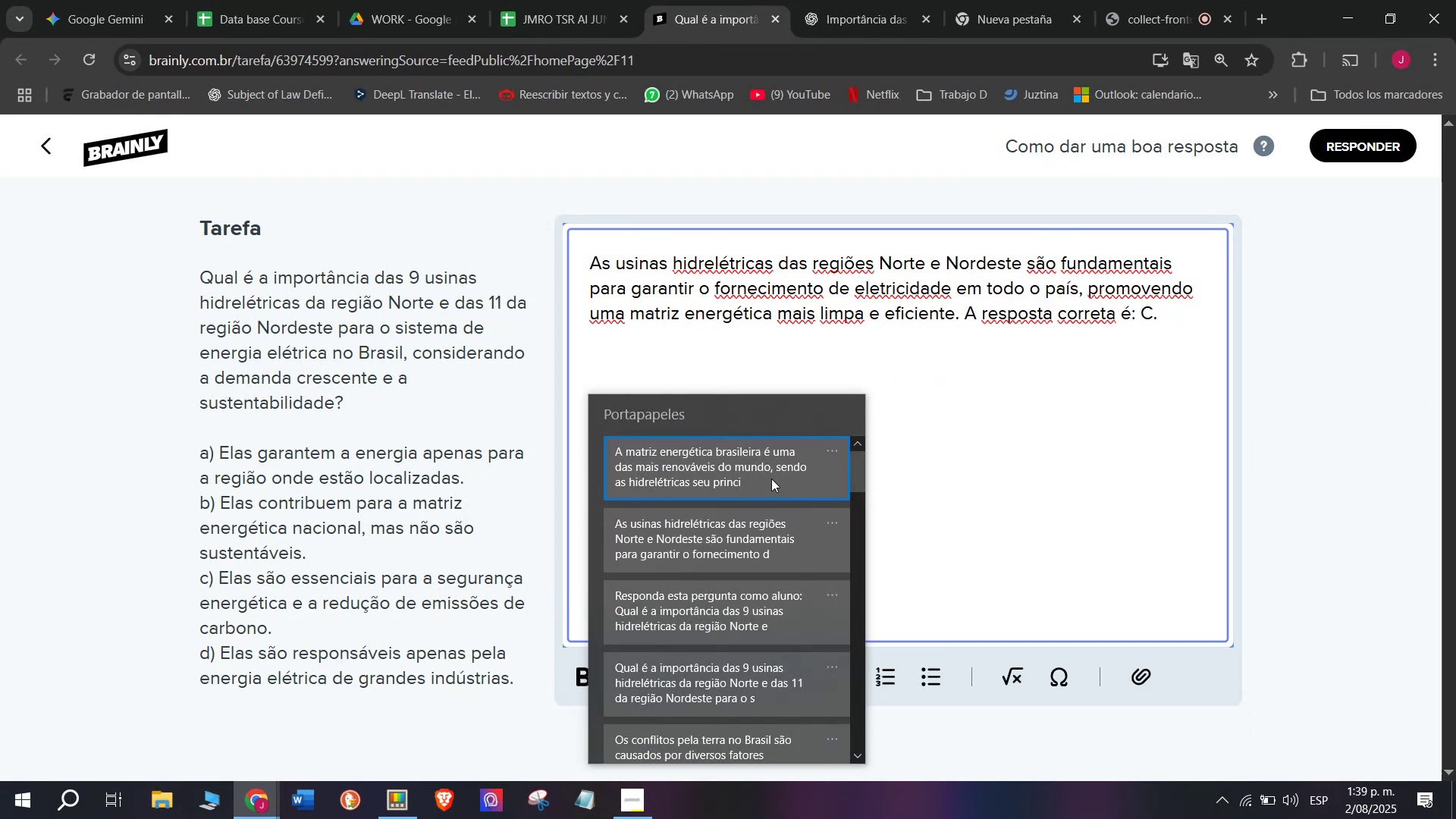 
key(Control+ControlLeft)
 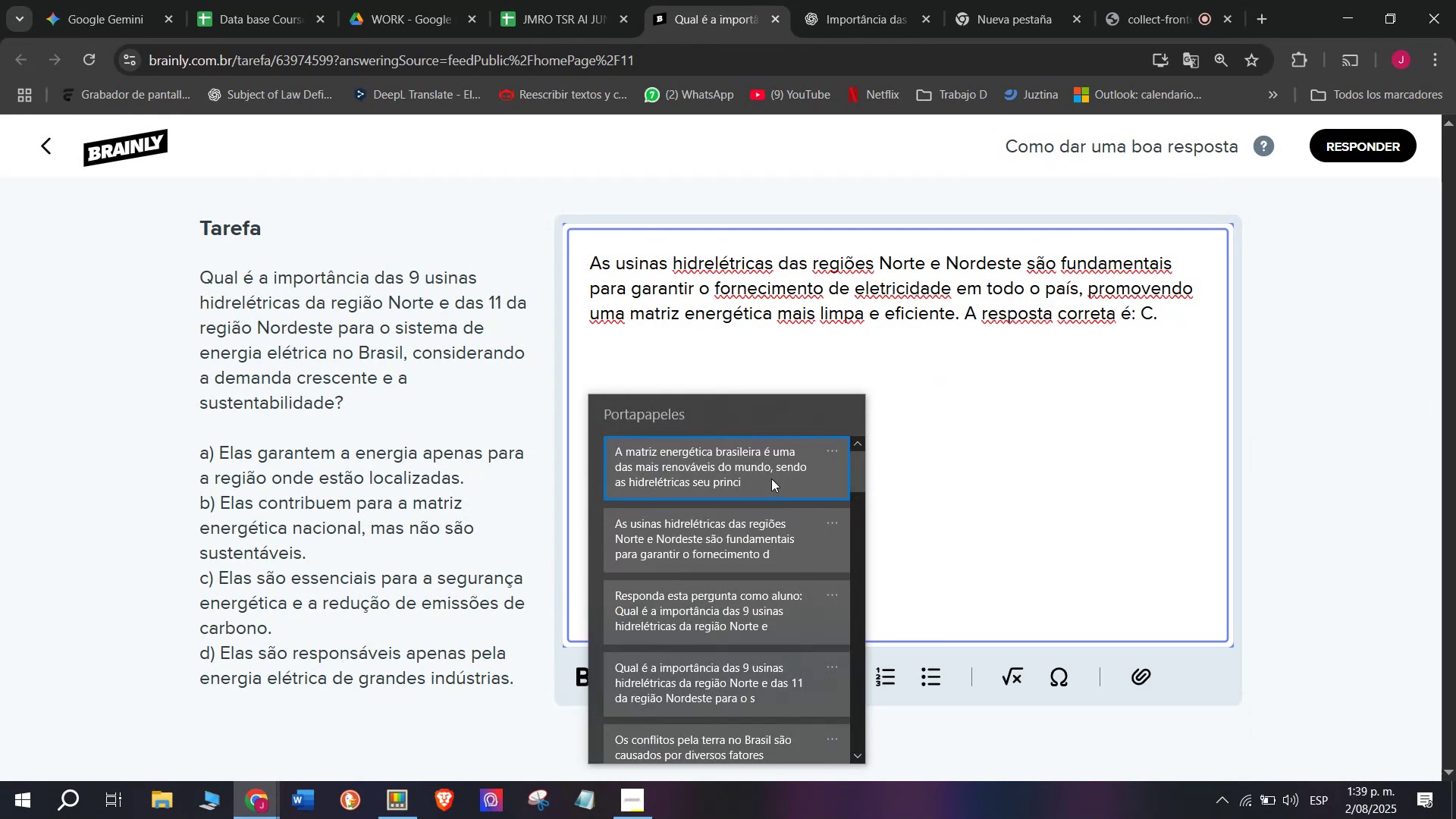 
key(Control+V)
 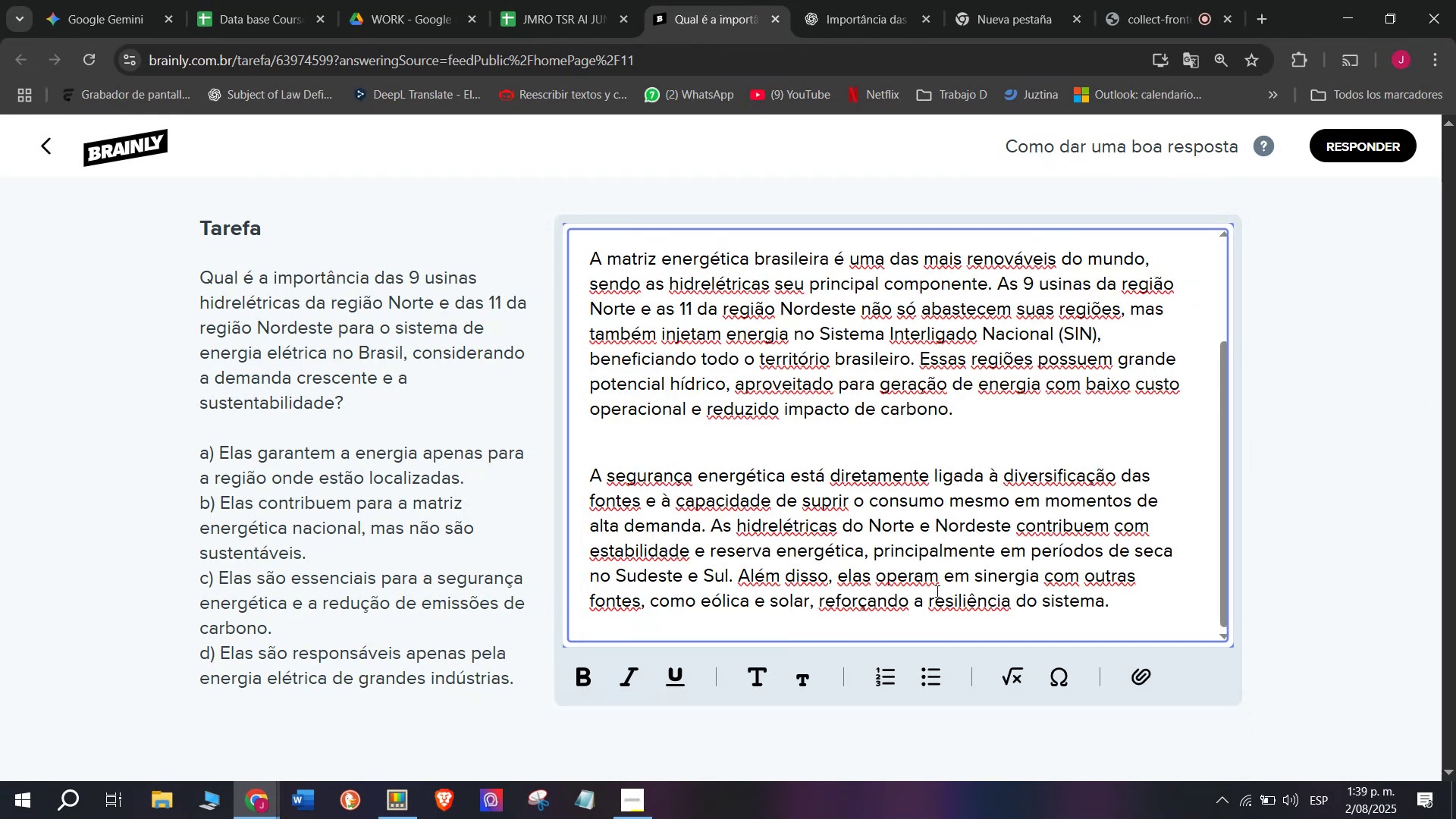 
left_click_drag(start_coordinate=[736, 579], to_coordinate=[1190, 635])
 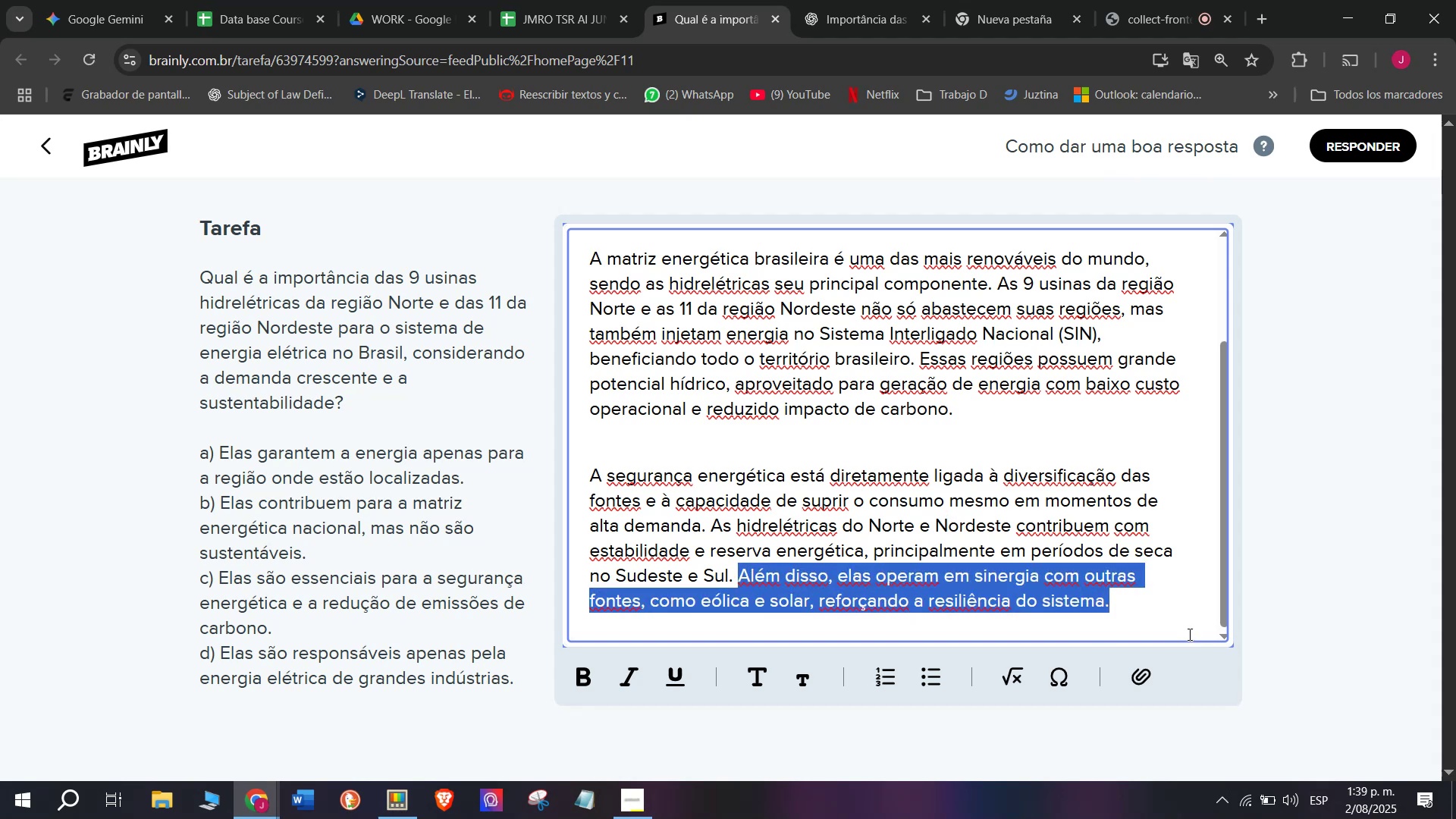 
key(Backspace)
 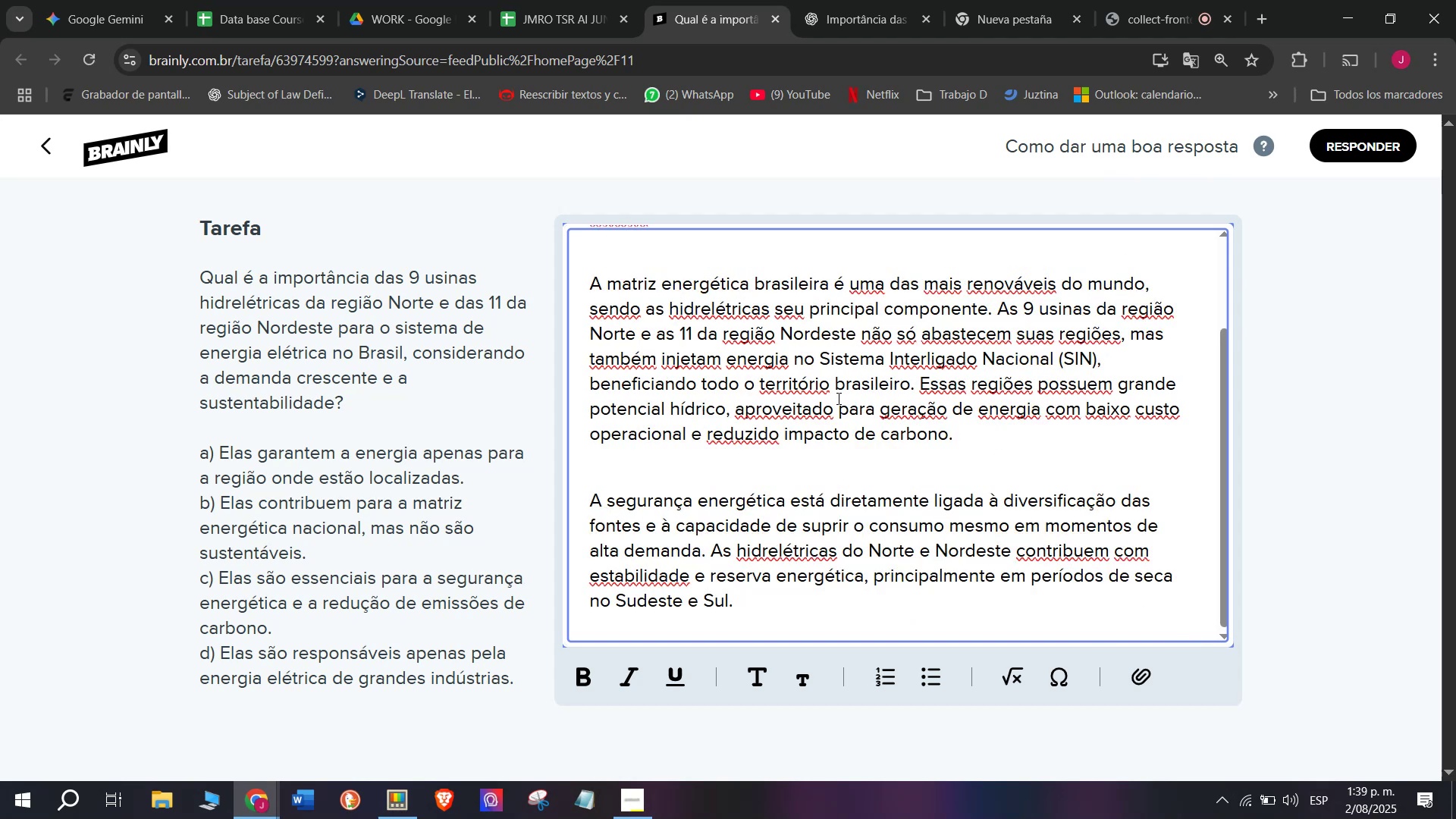 
left_click_drag(start_coordinate=[914, 381], to_coordinate=[987, 423])
 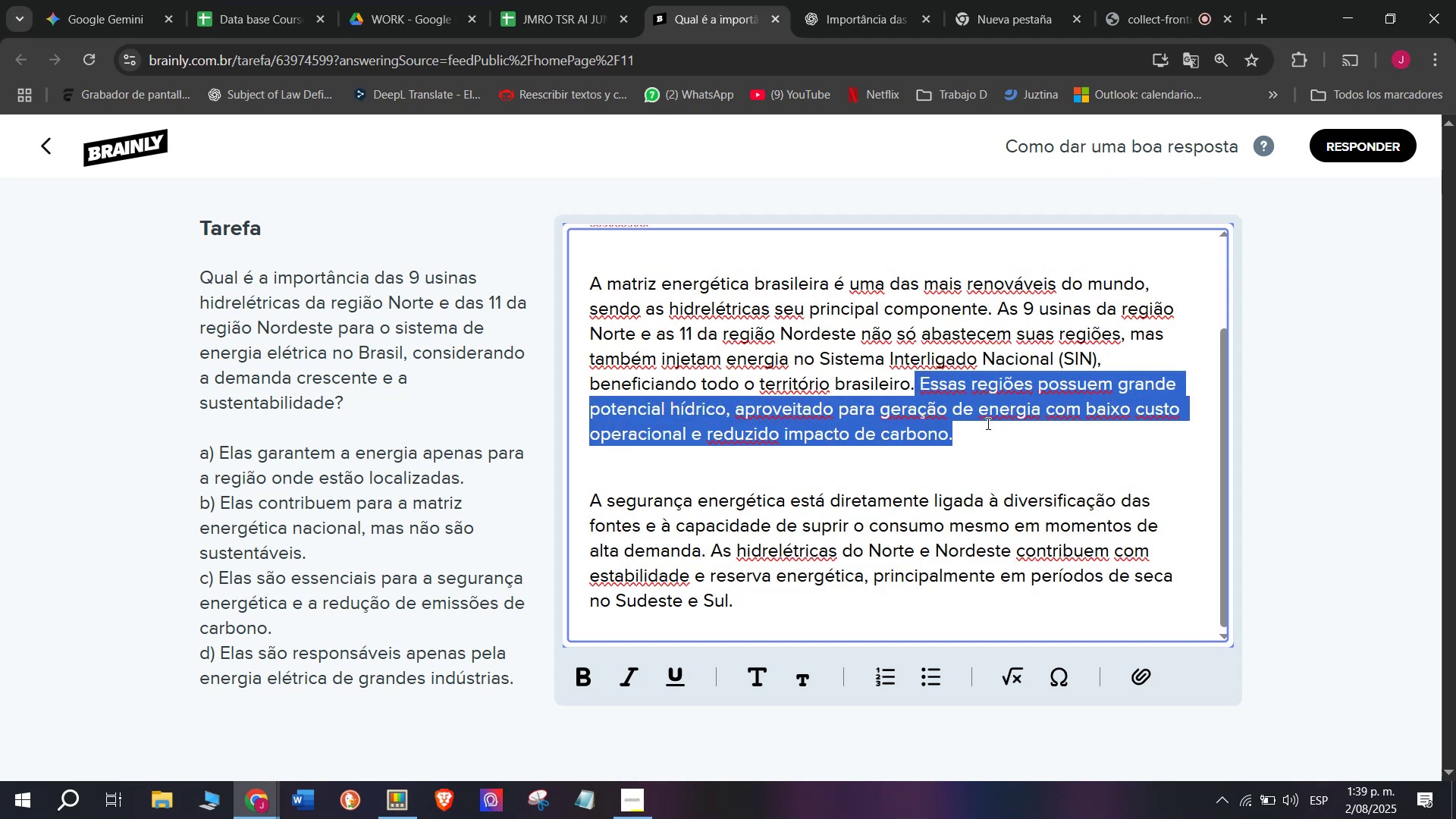 
key(Backspace)
 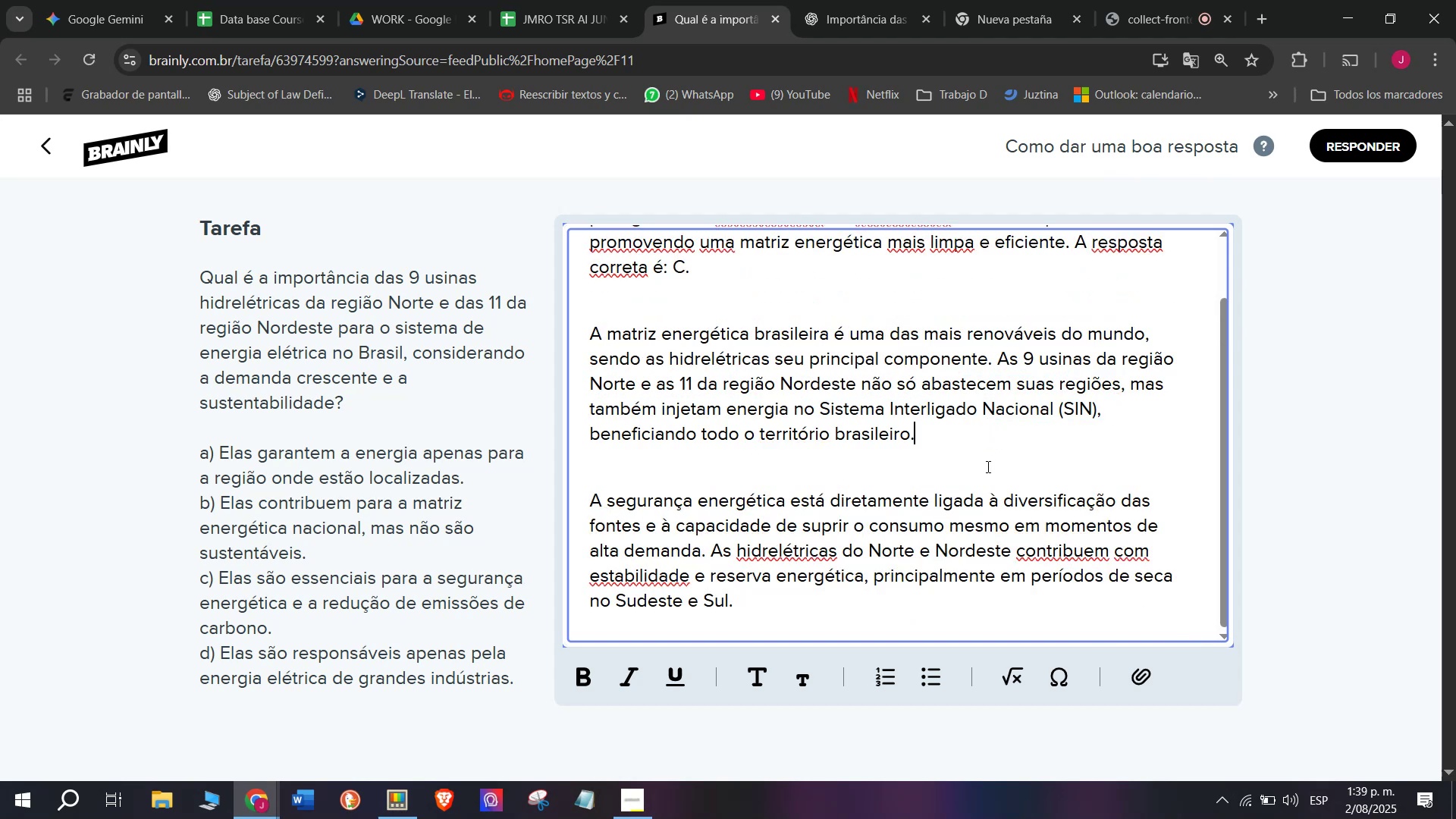 
scroll: coordinate [987, 477], scroll_direction: up, amount: 3.0
 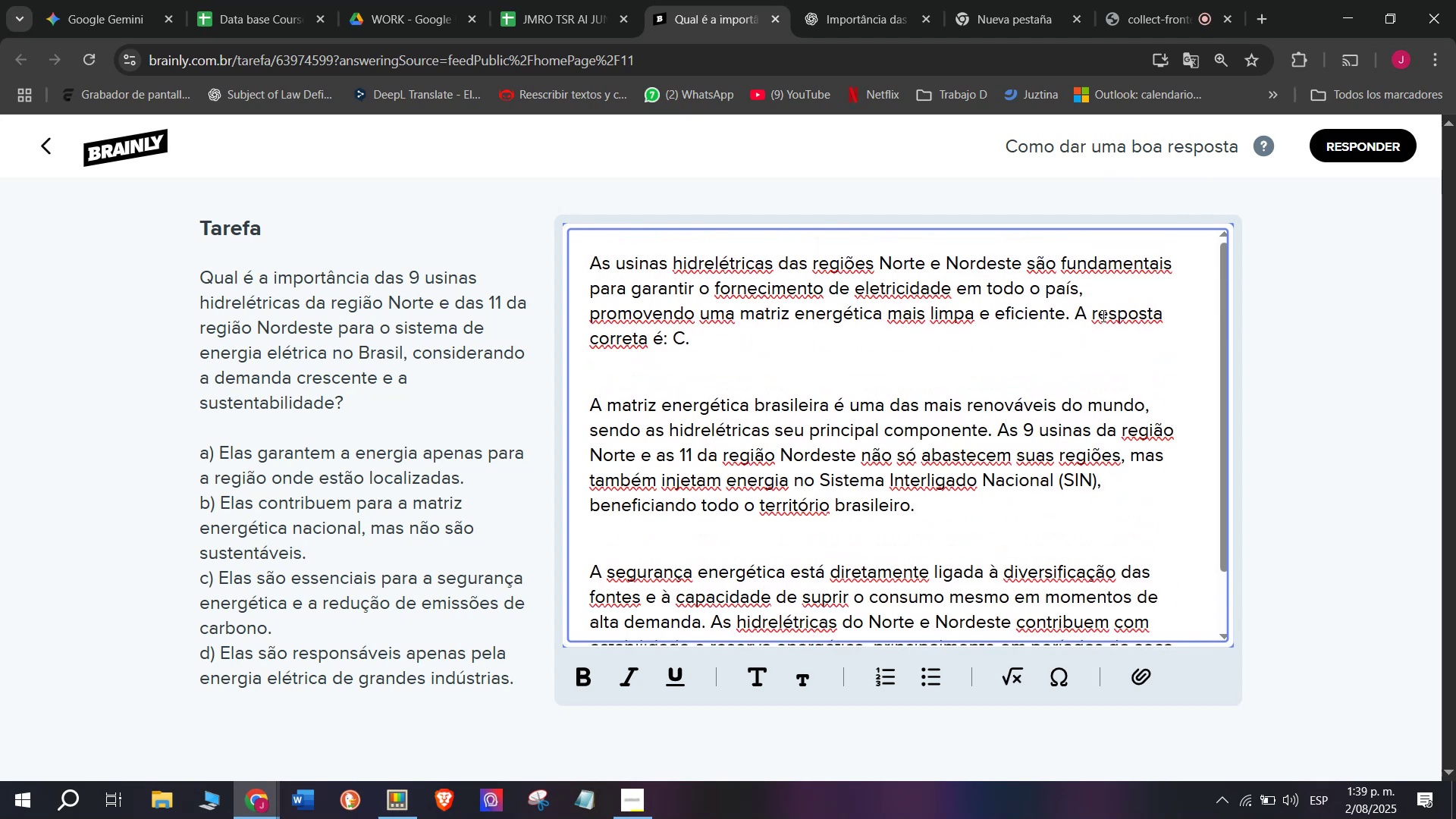 
left_click_drag(start_coordinate=[1079, 312], to_coordinate=[1117, 358])
 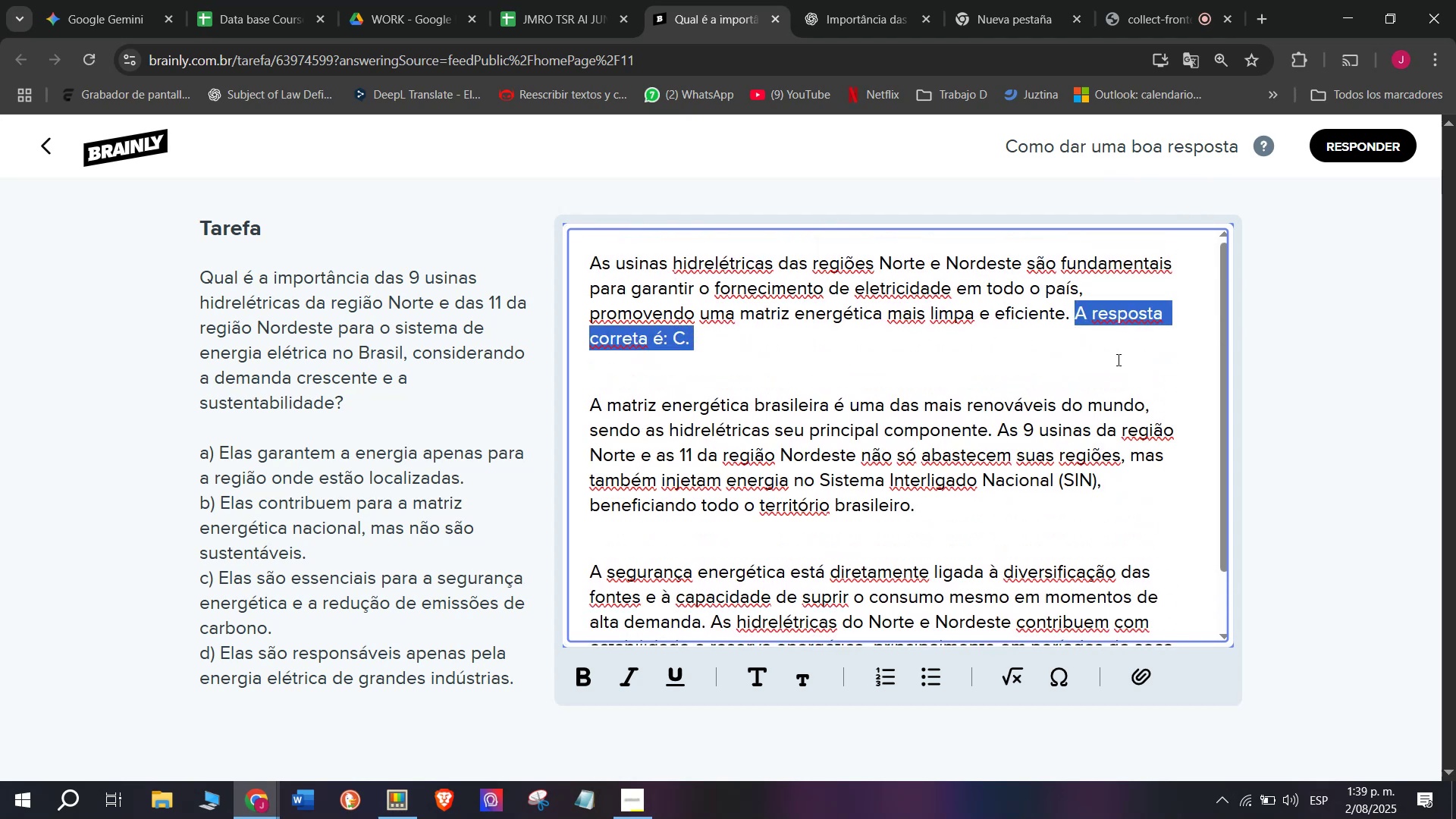 
key(Control+B)
 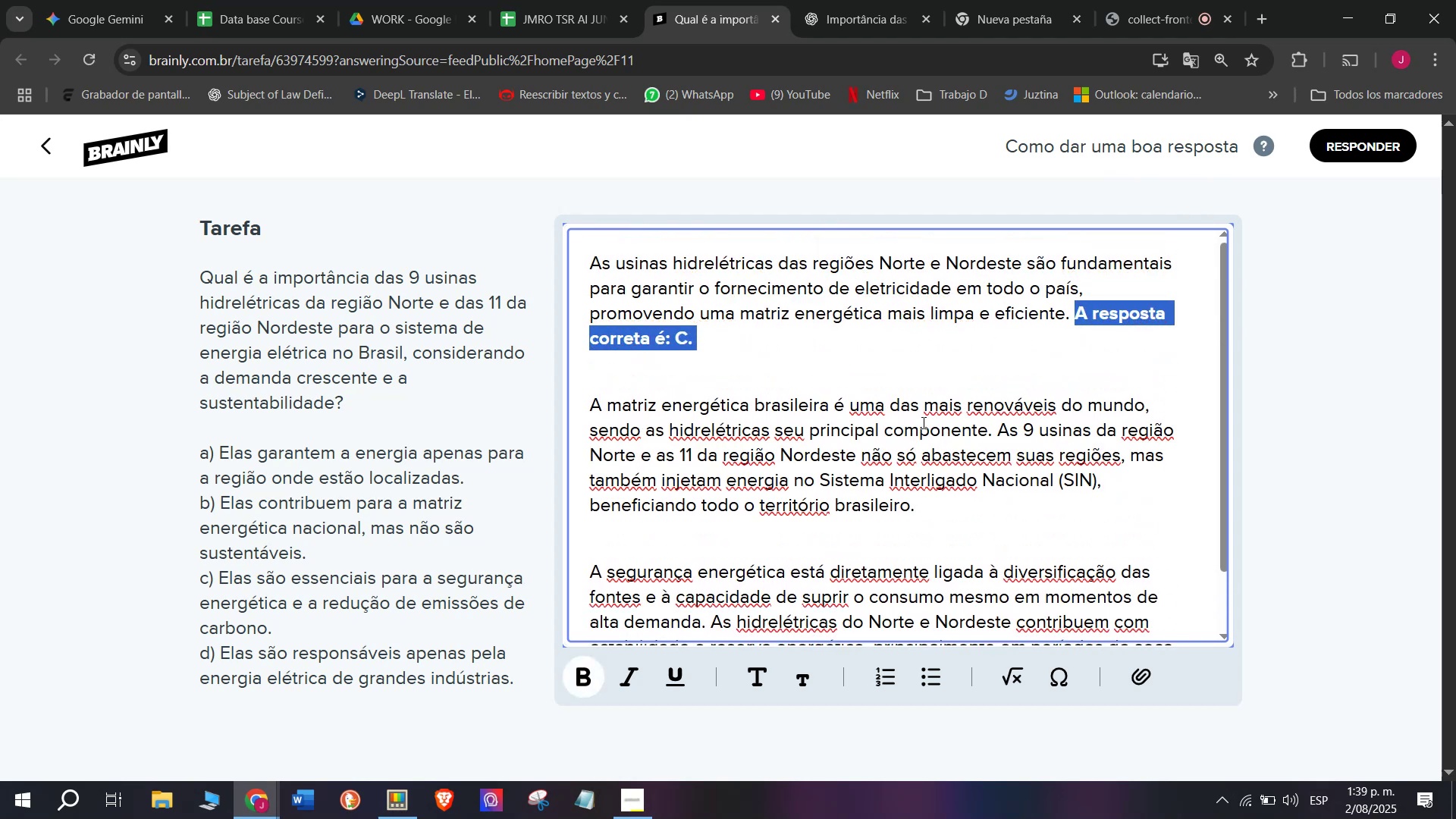 
left_click([922, 423])
 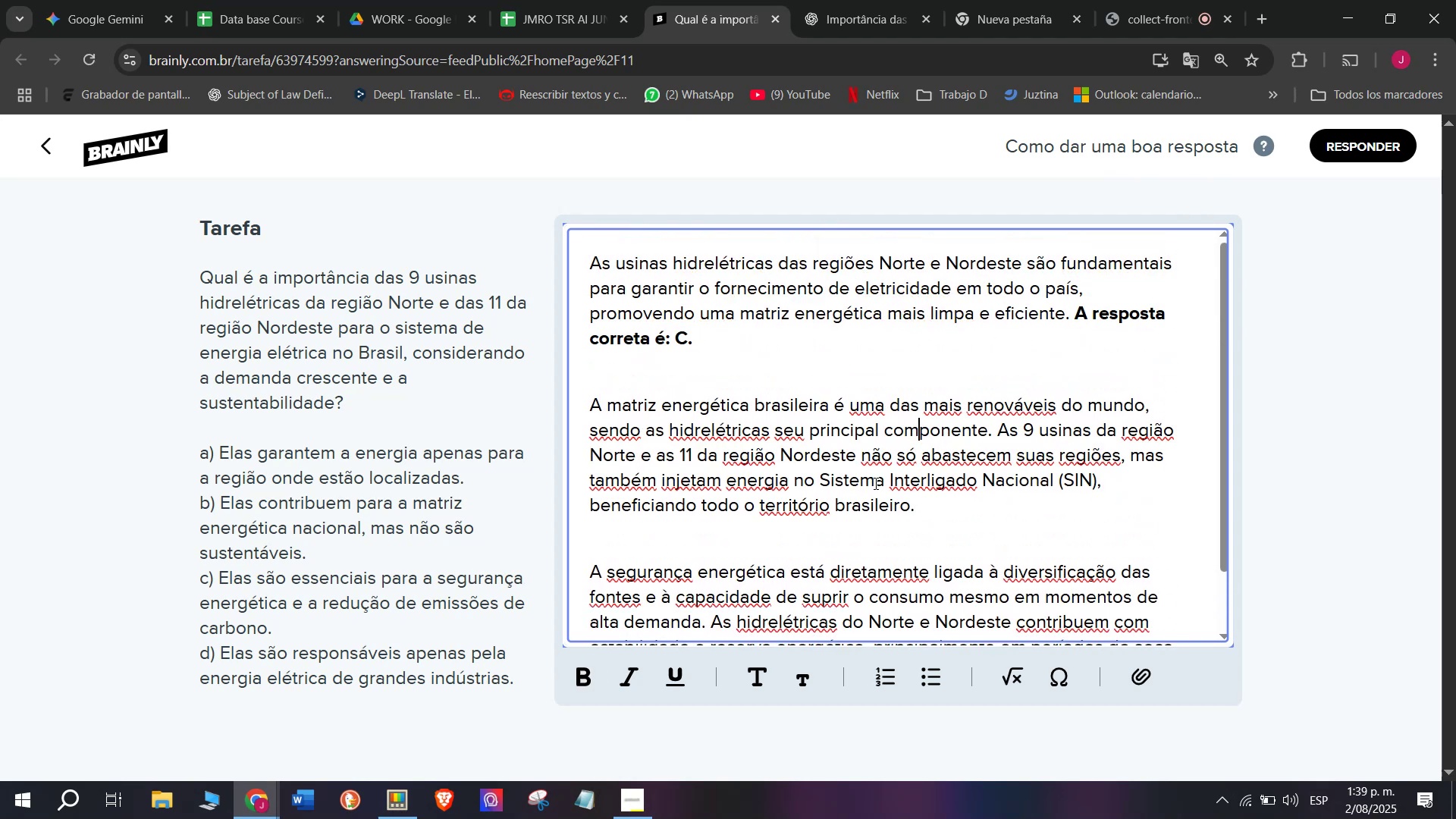 
scroll: coordinate [877, 511], scroll_direction: down, amount: 5.0
 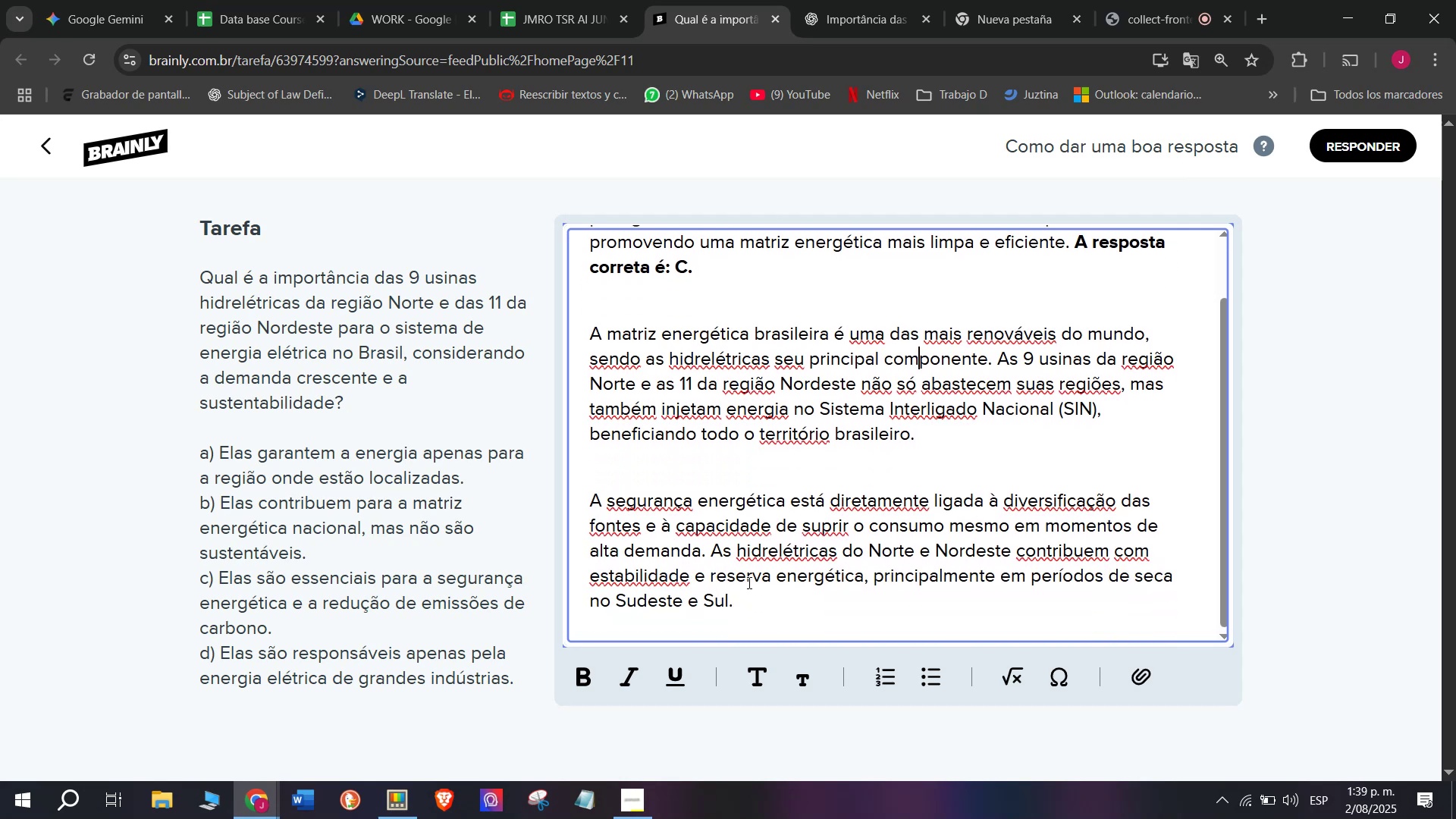 
left_click_drag(start_coordinate=[738, 600], to_coordinate=[417, 89])
 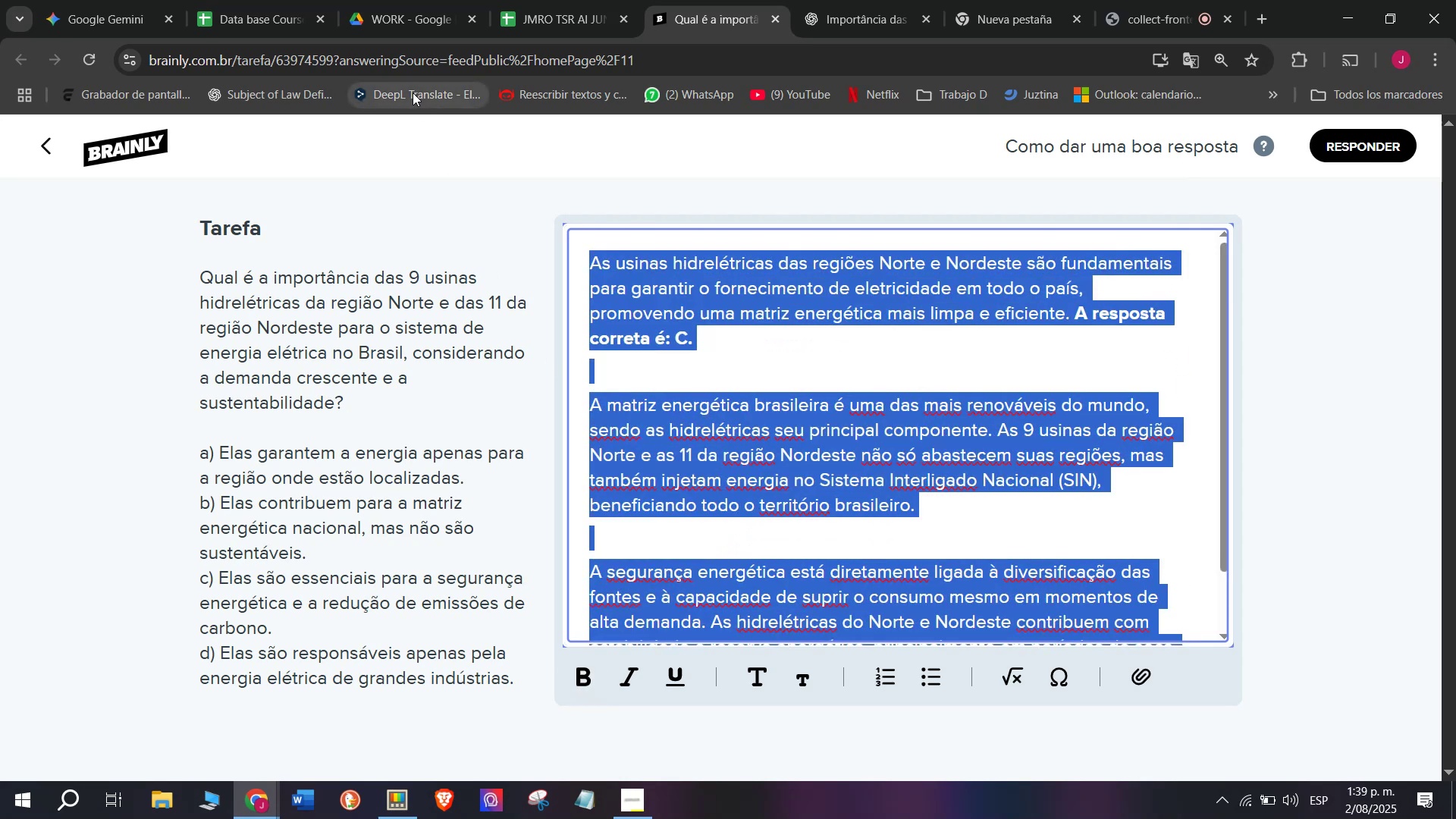 
key(Control+C)
 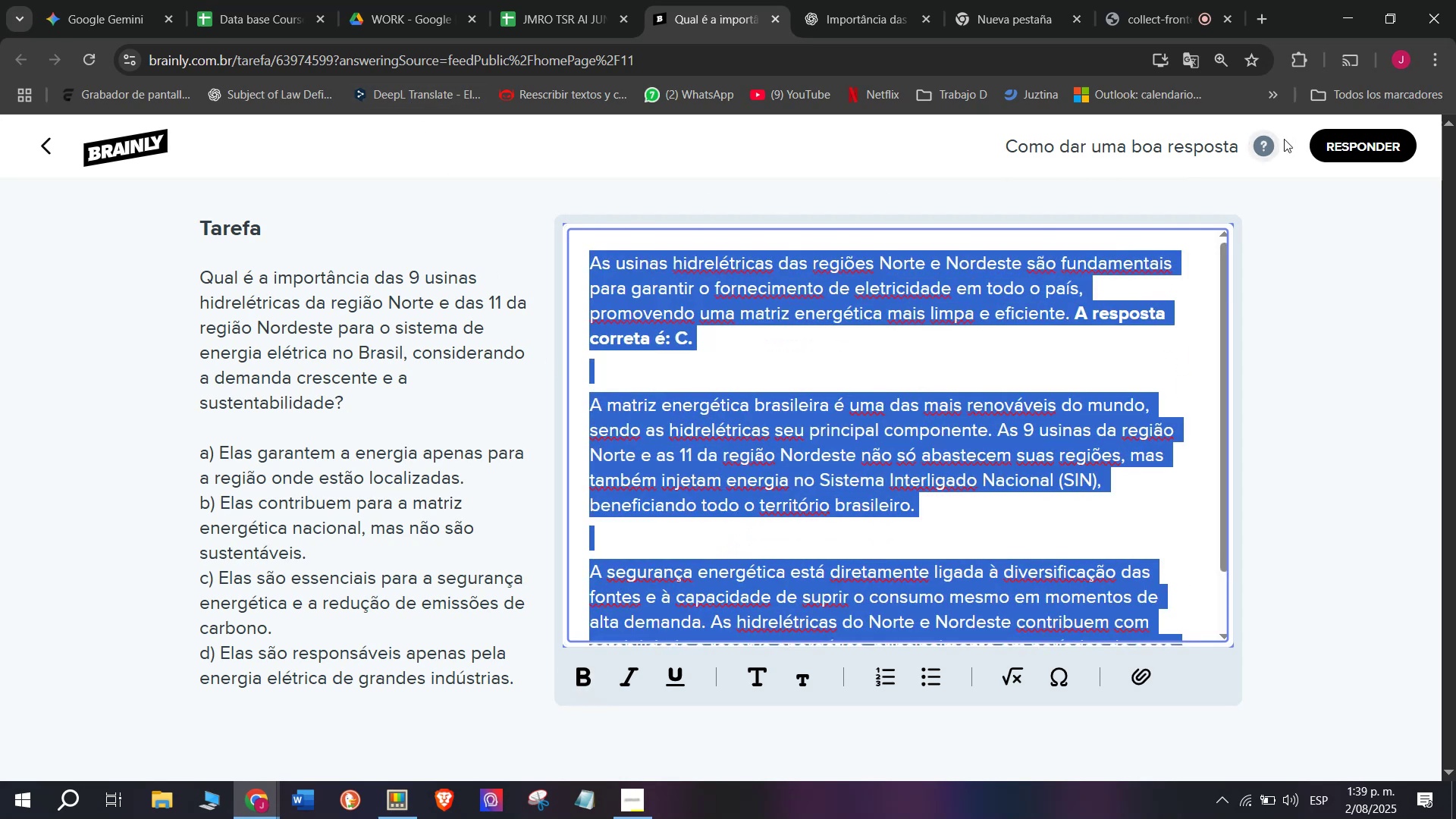 
left_click([1349, 145])
 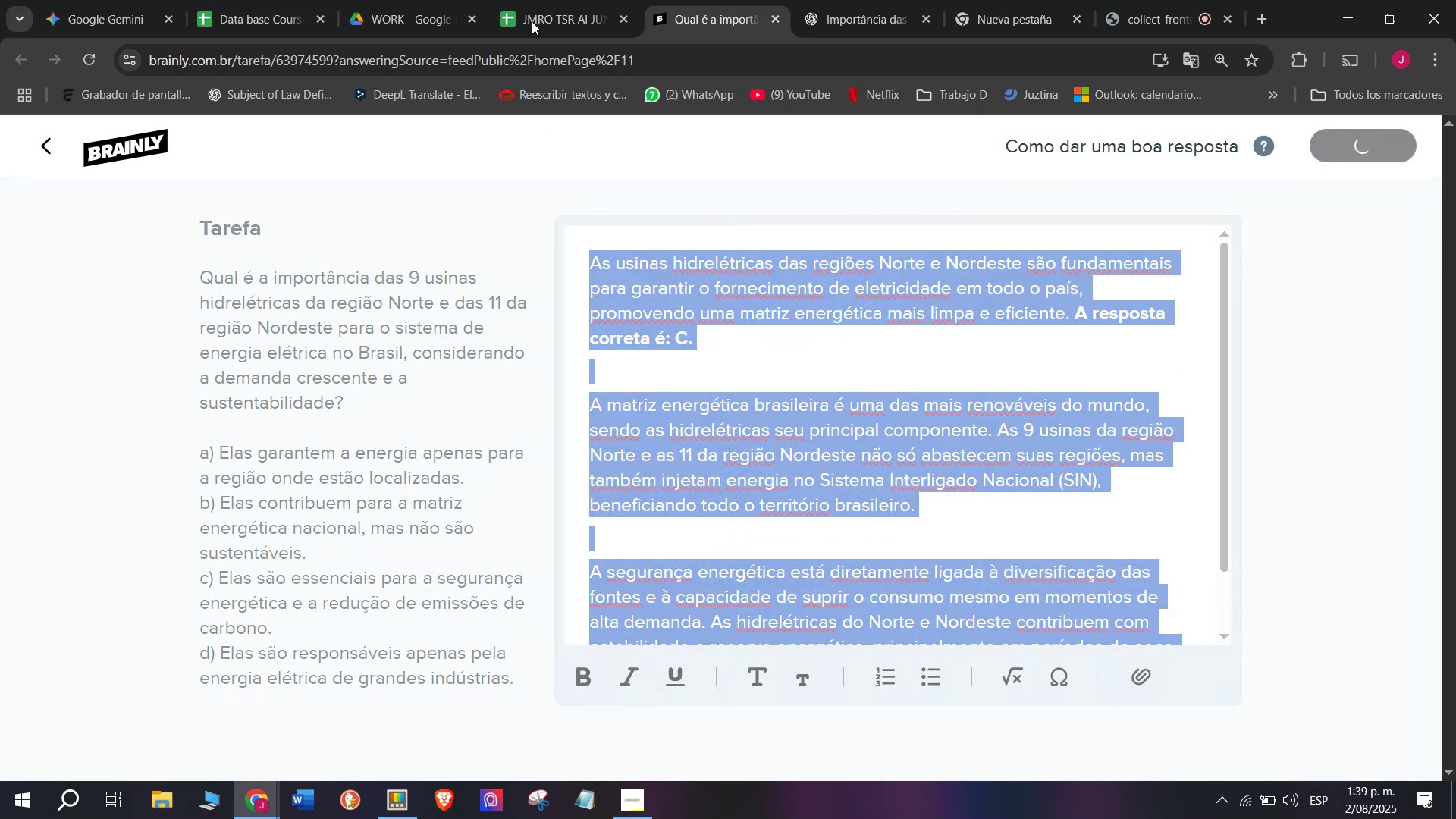 
left_click([532, 2])
 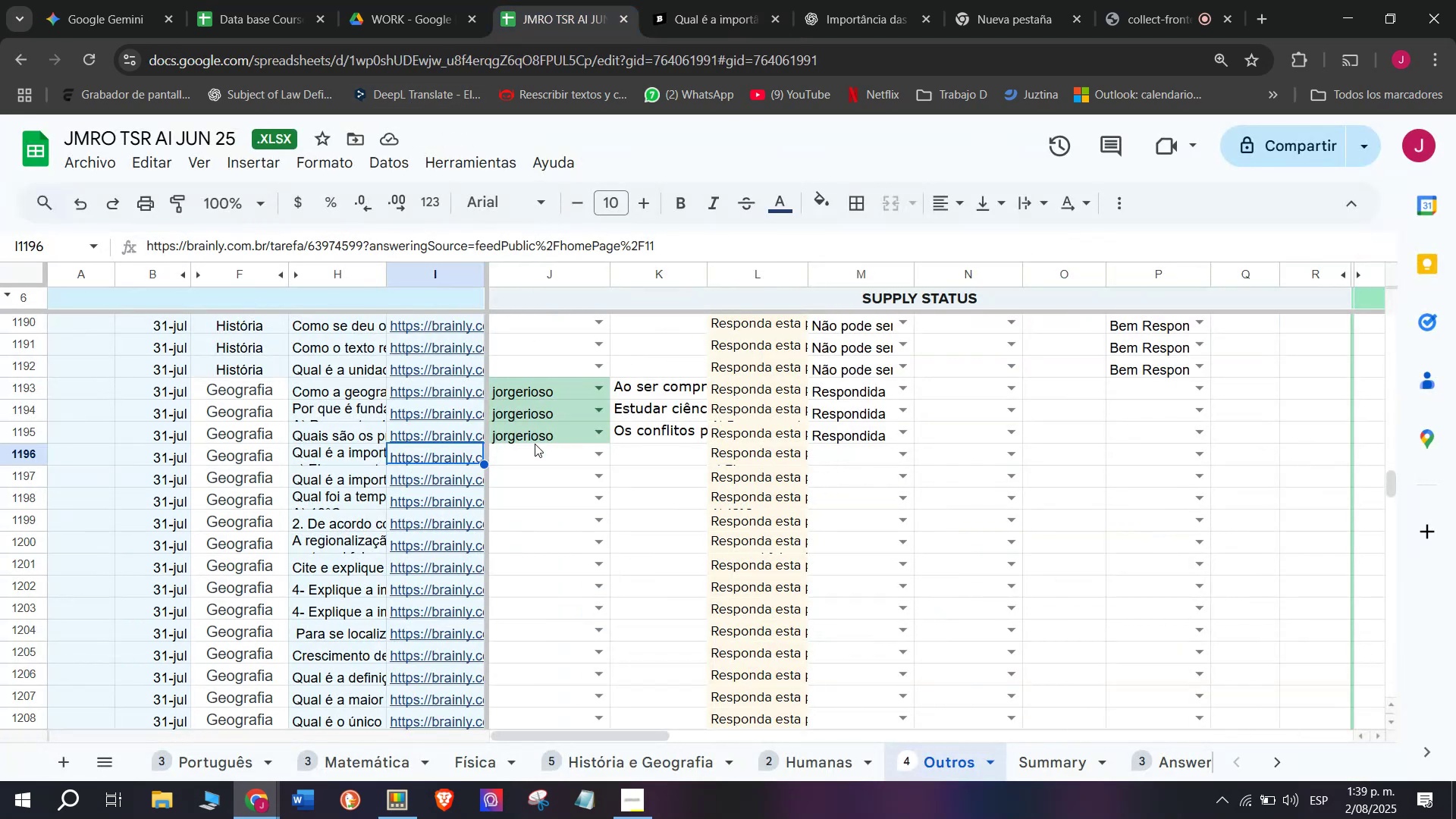 
left_click([535, 452])
 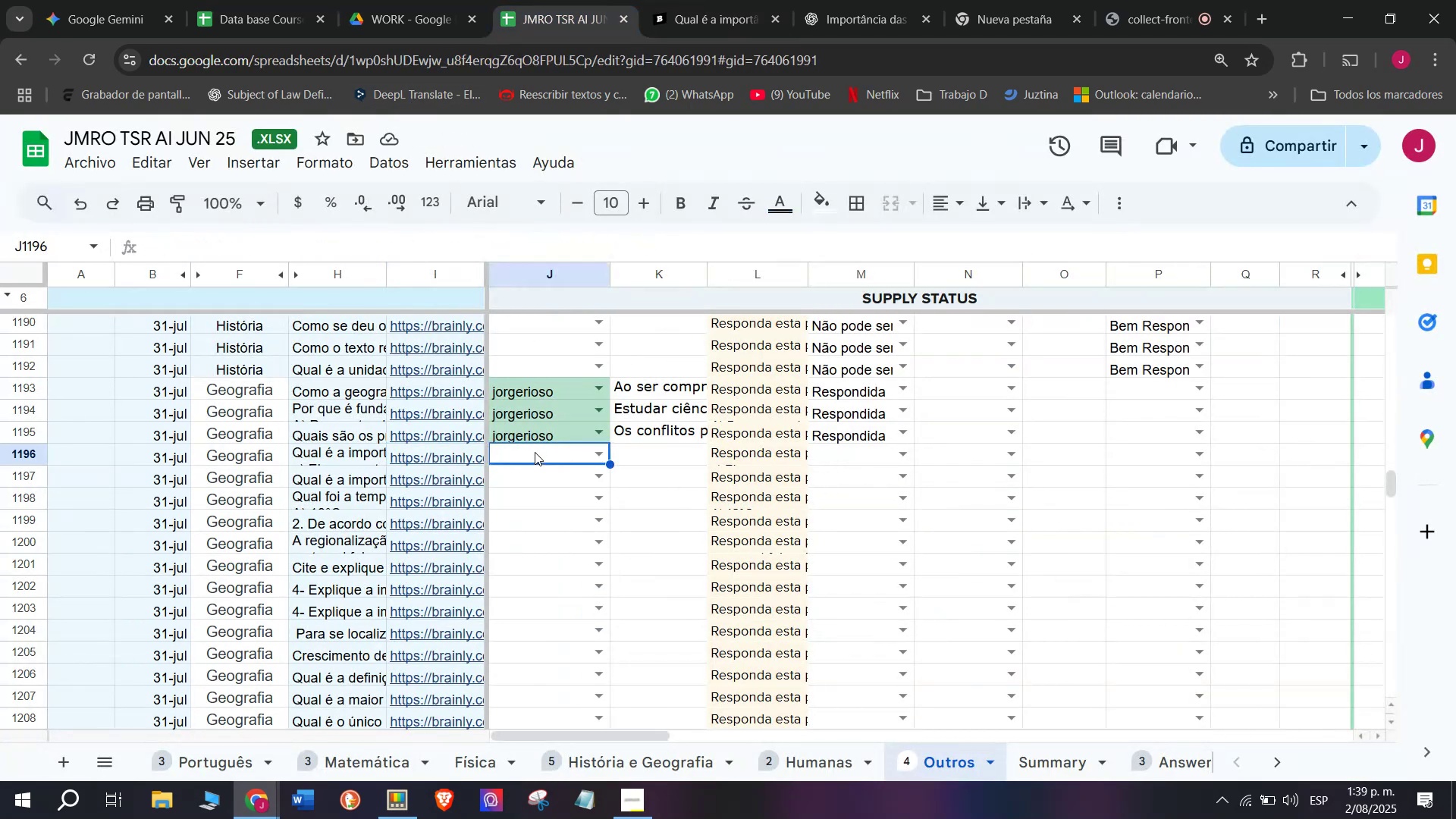 
key(J)
 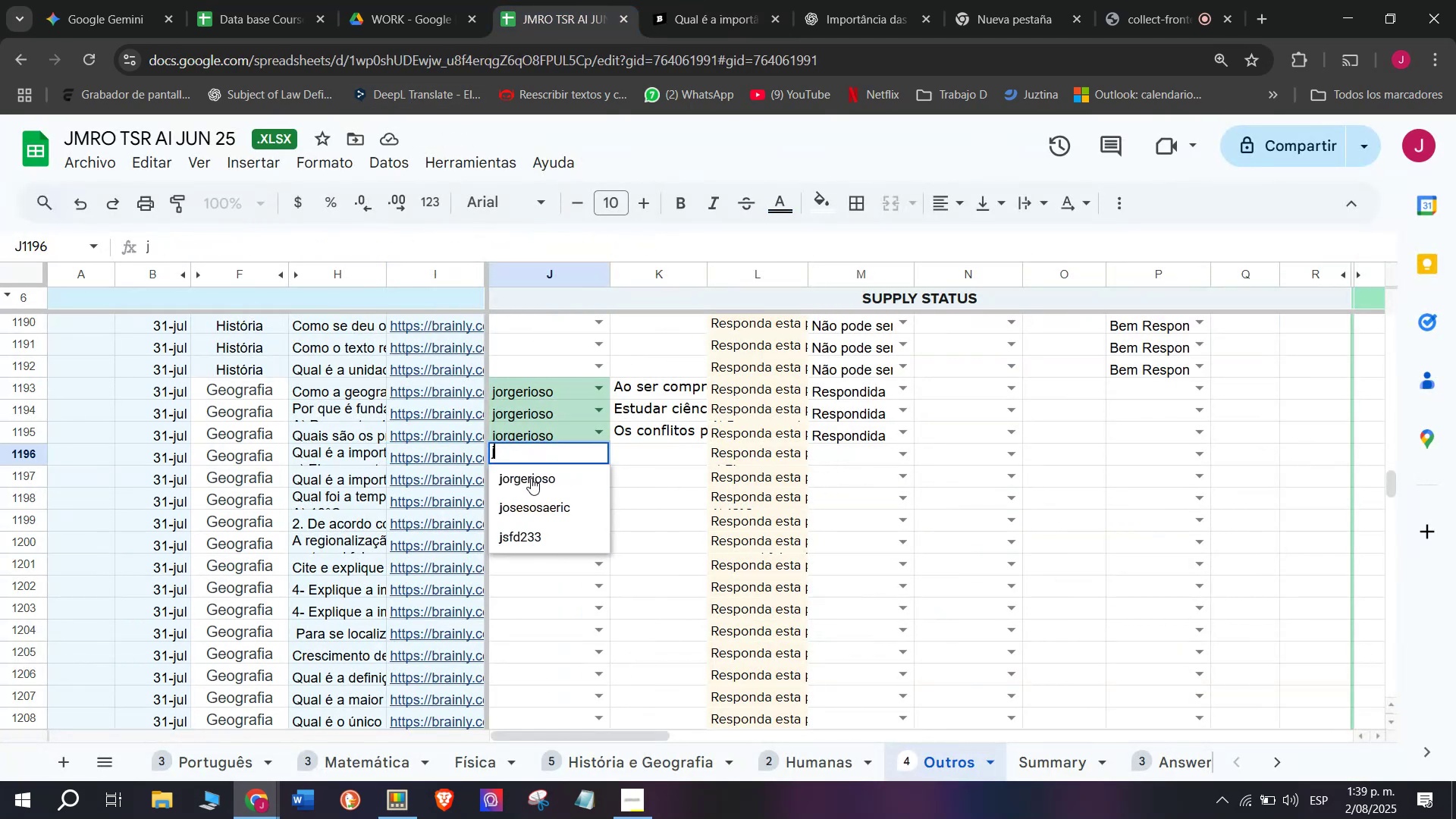 
left_click([531, 479])
 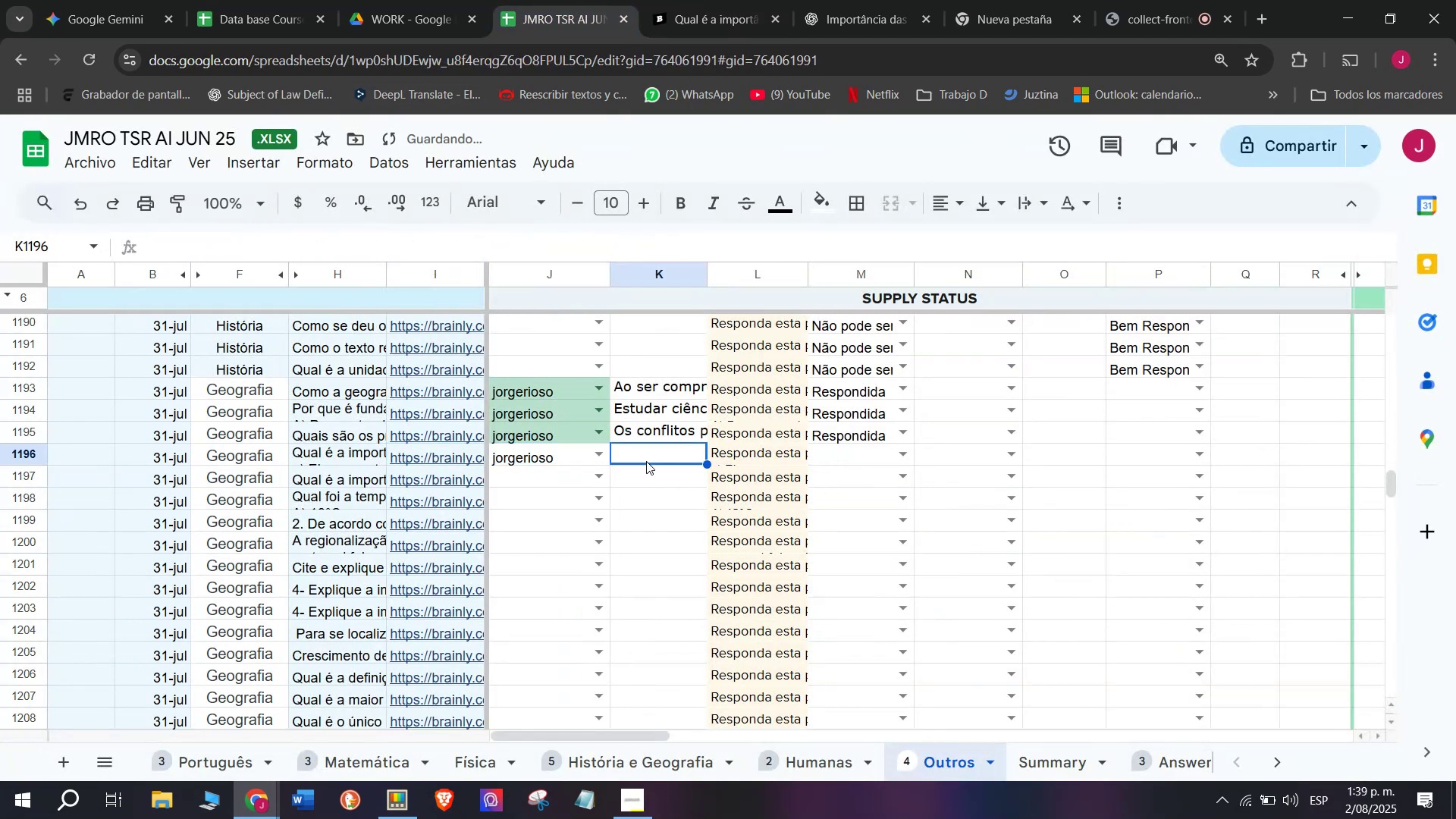 
double_click([646, 461])
 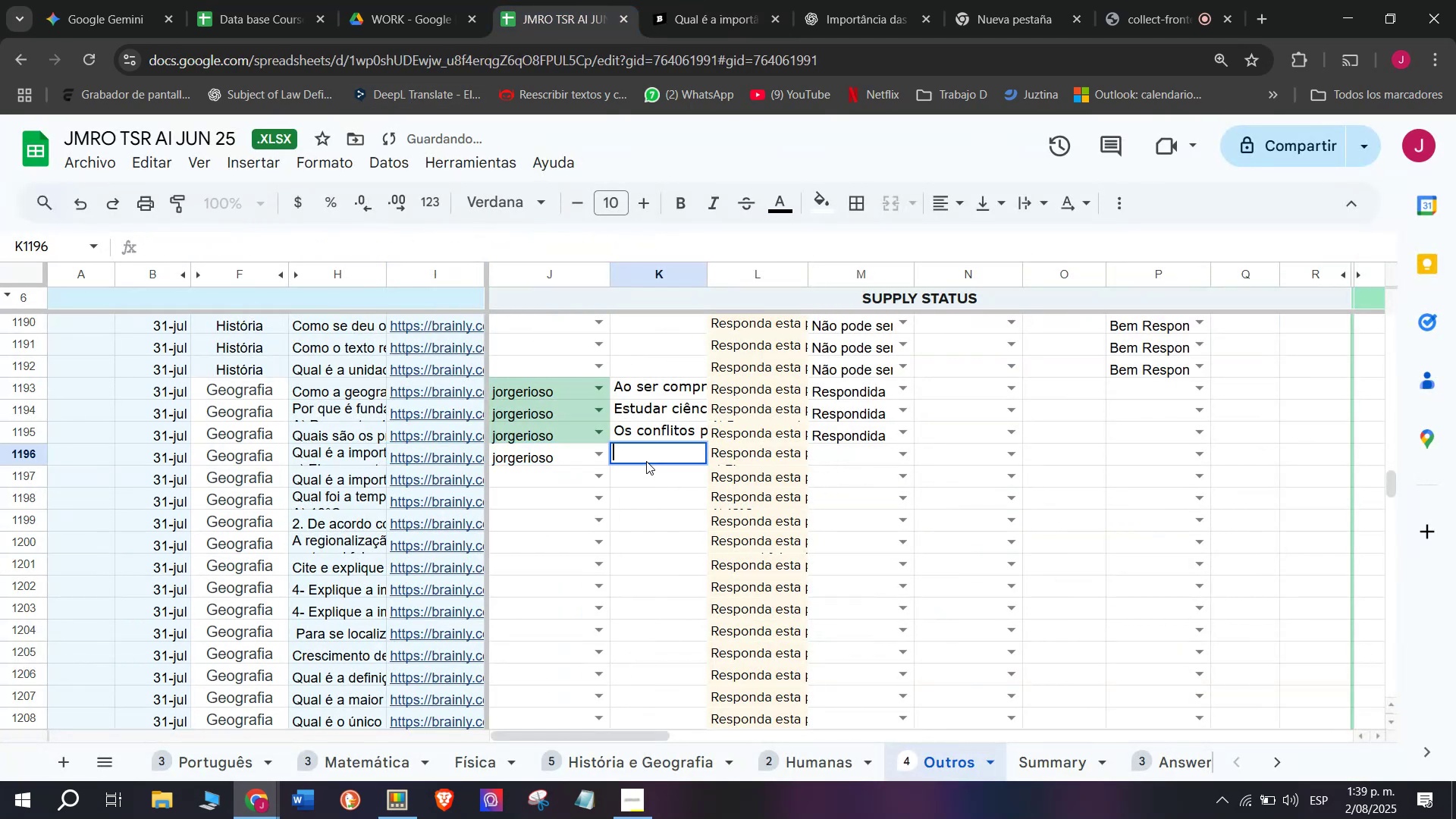 
key(Control+V)
 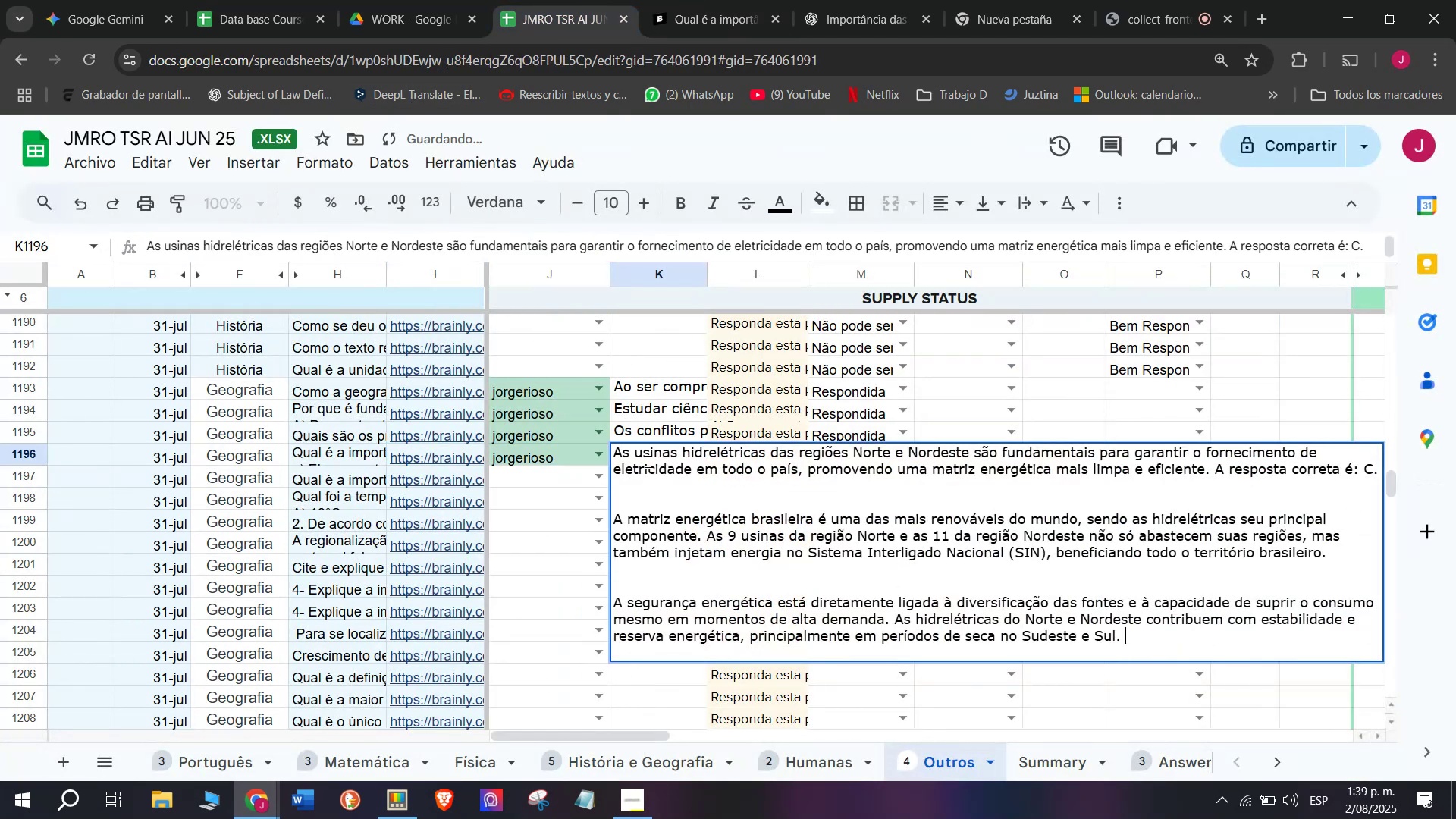 
key(Enter)
 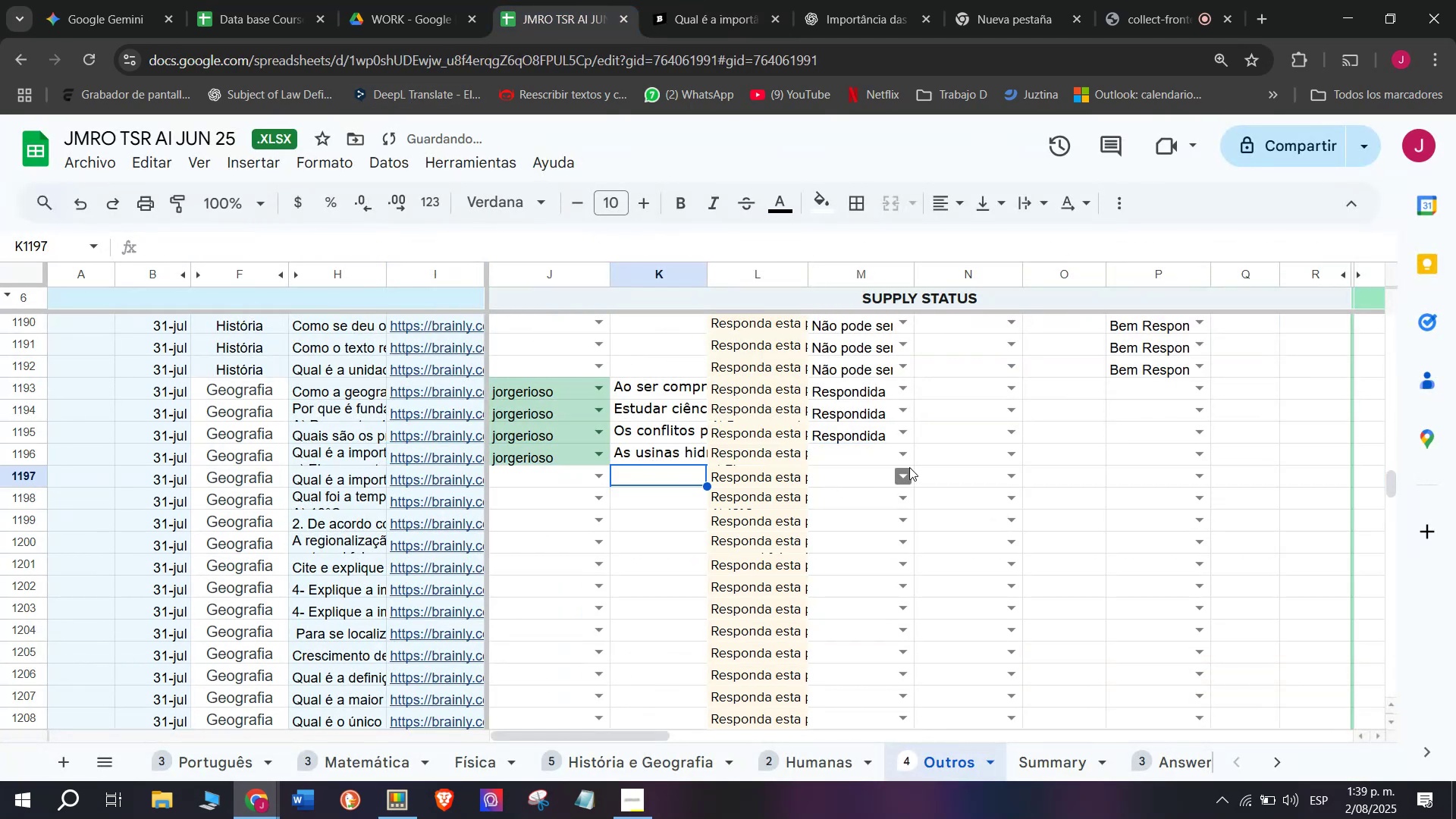 
left_click([908, 460])
 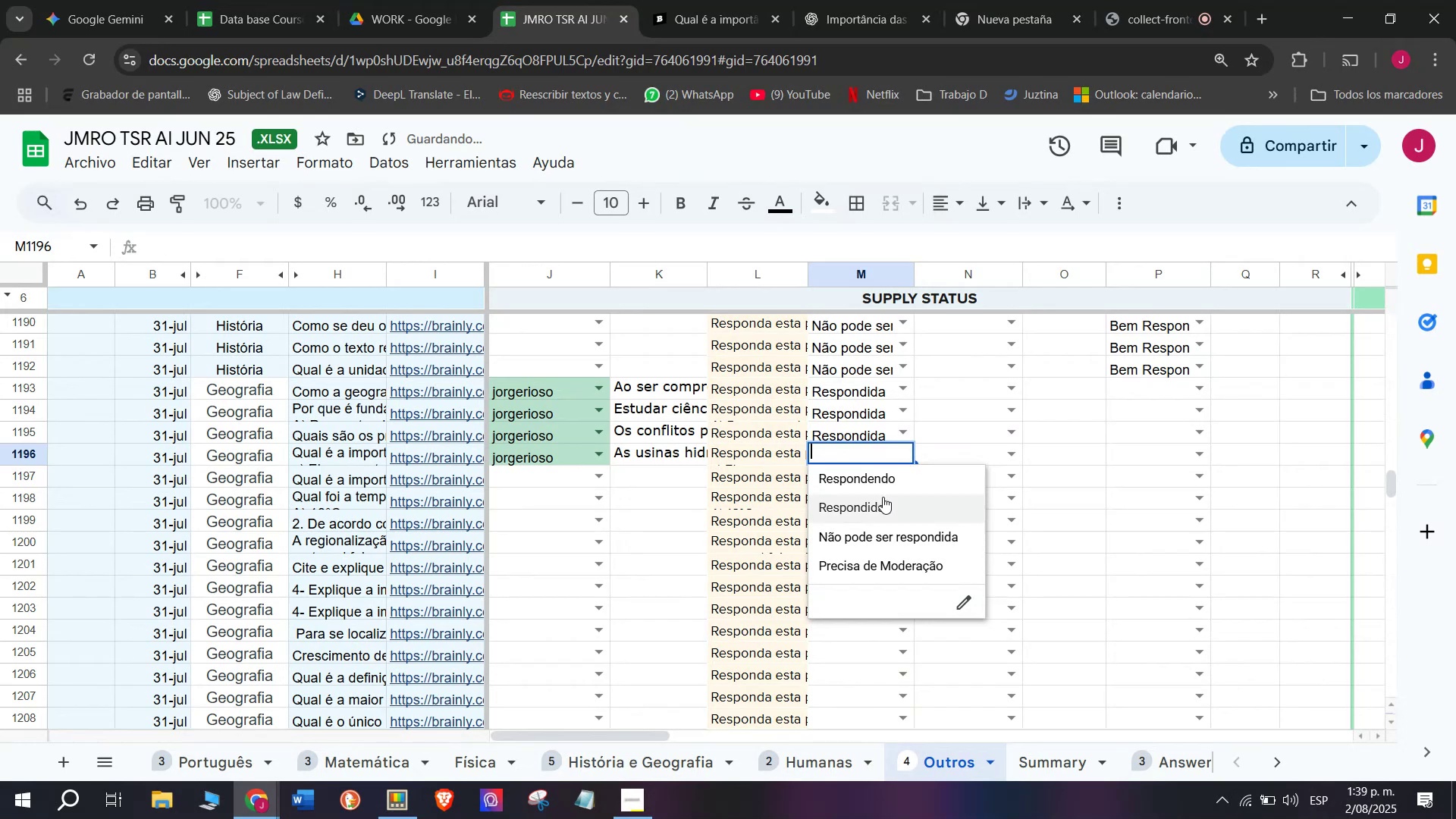 
left_click([882, 498])
 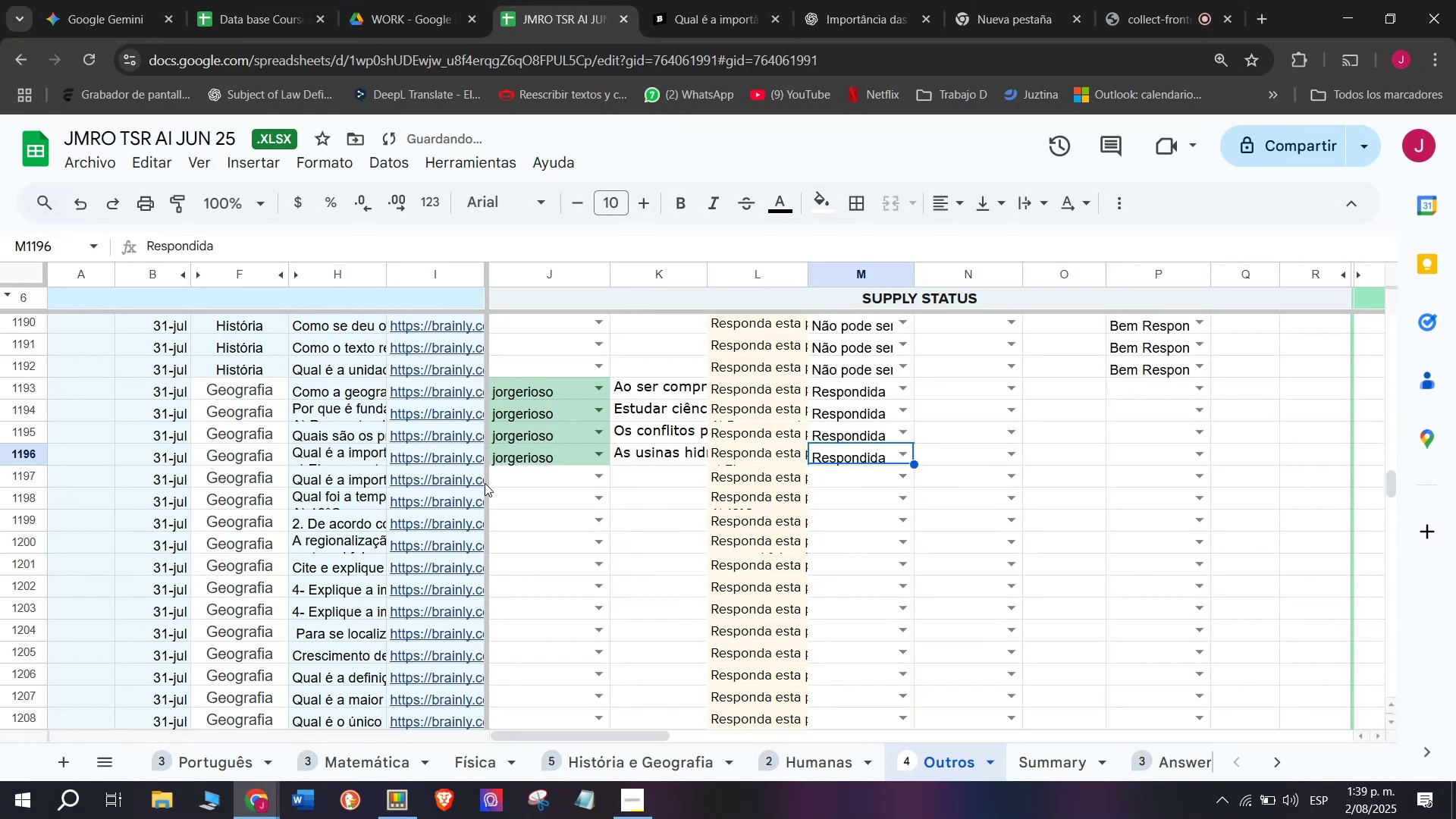 
left_click([481, 481])
 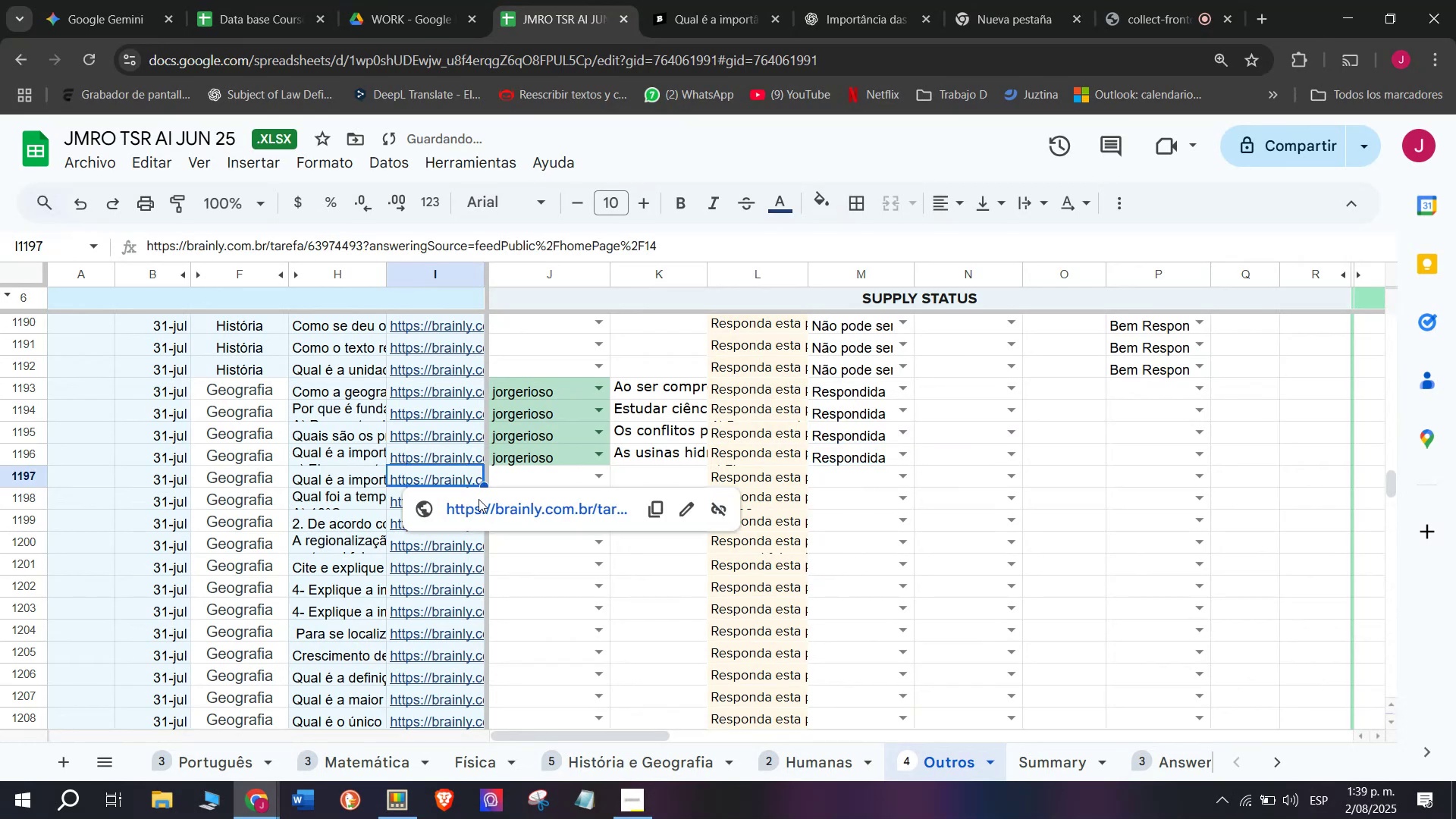 
left_click([478, 504])
 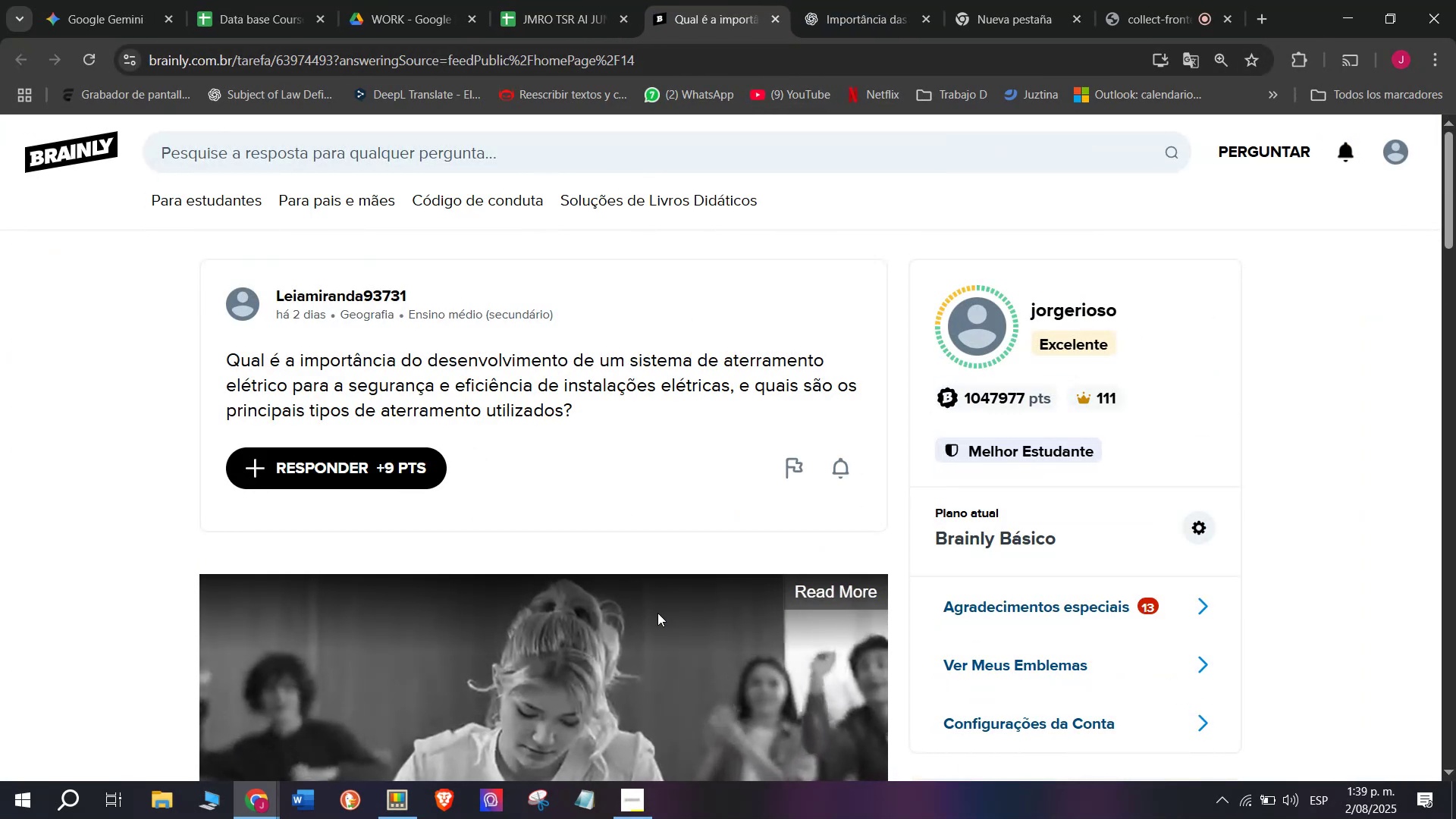 
wait(12.58)
 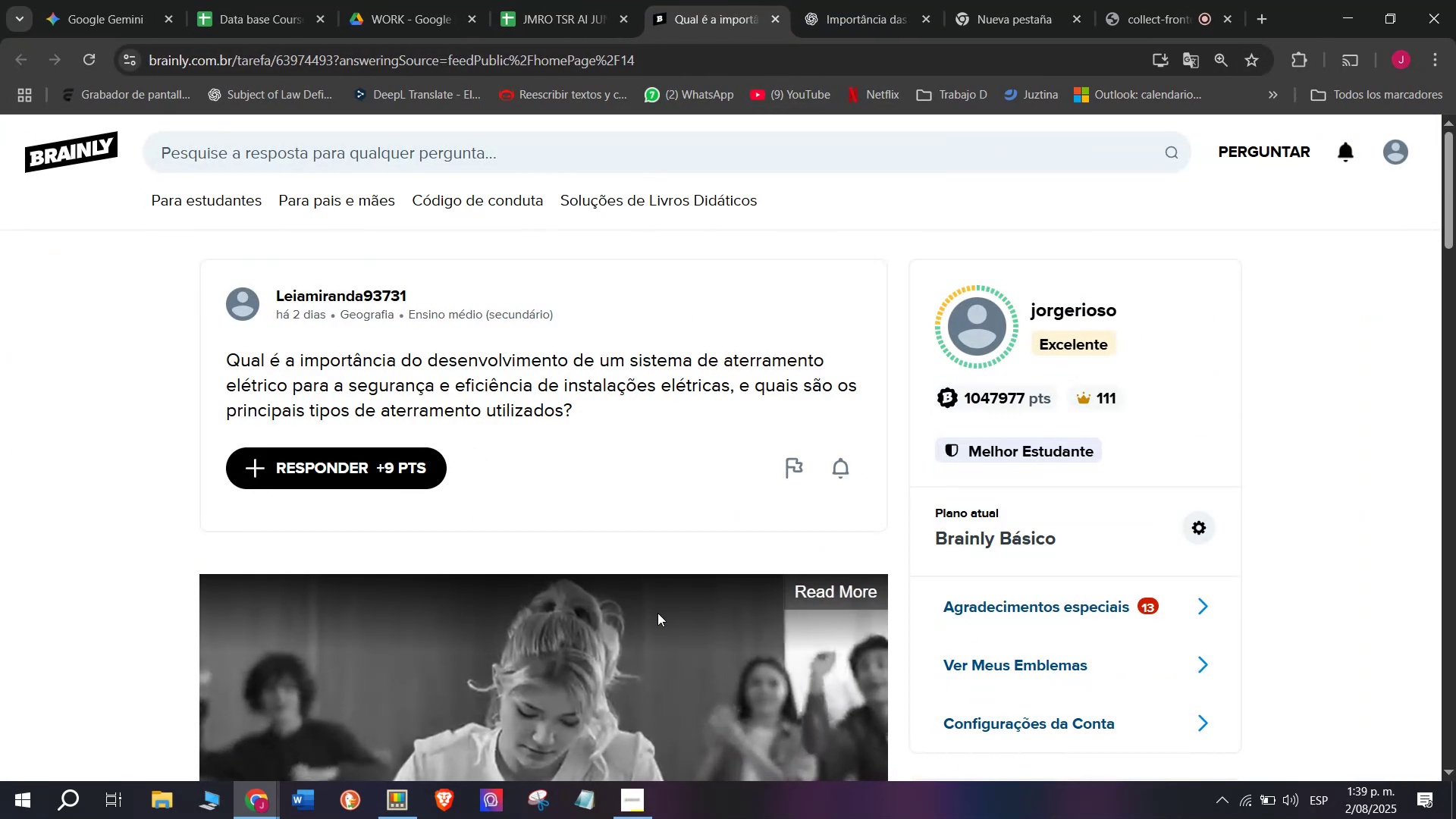 
left_click_drag(start_coordinate=[579, 414], to_coordinate=[215, 356])
 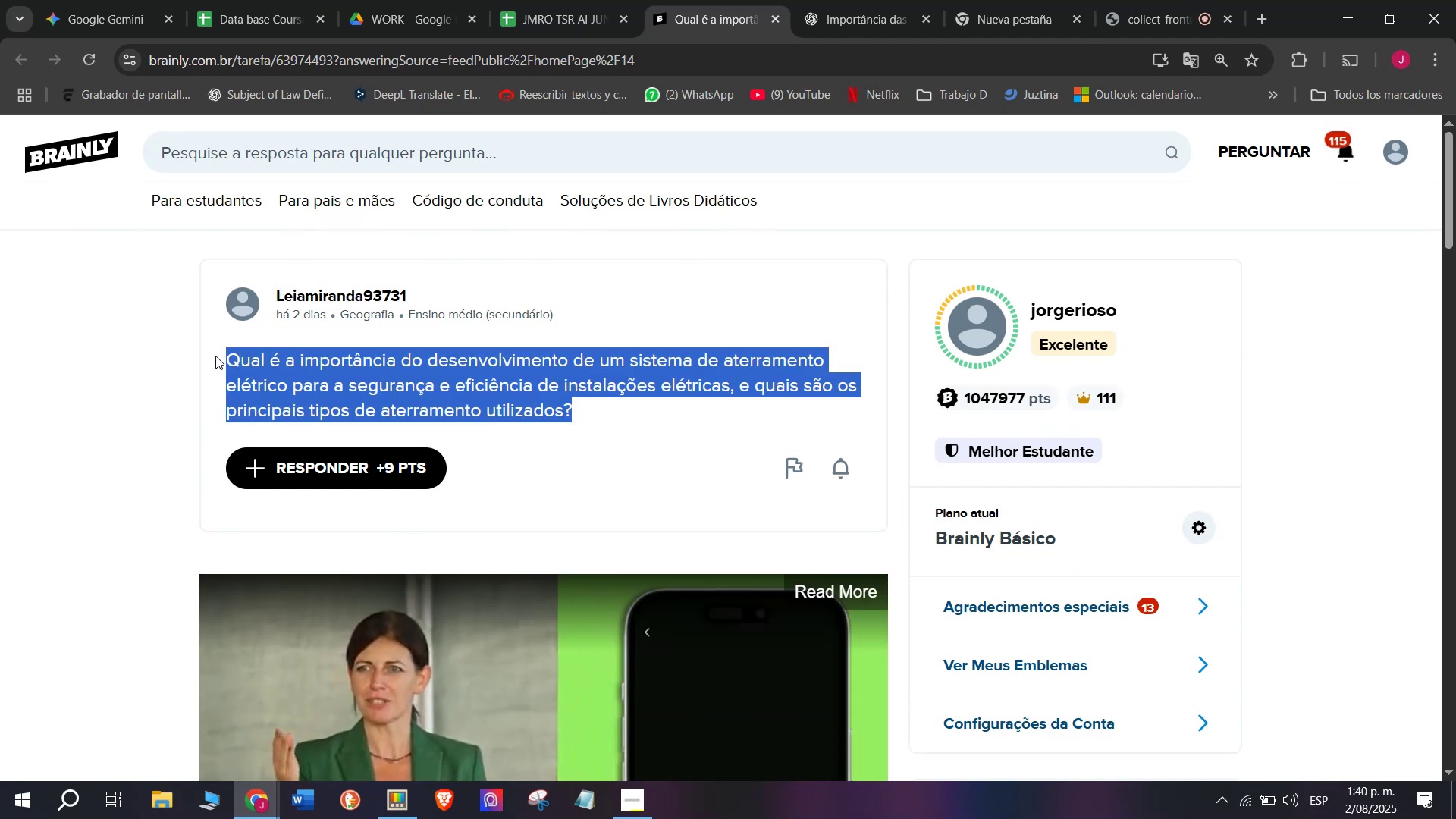 
key(Control+C)
 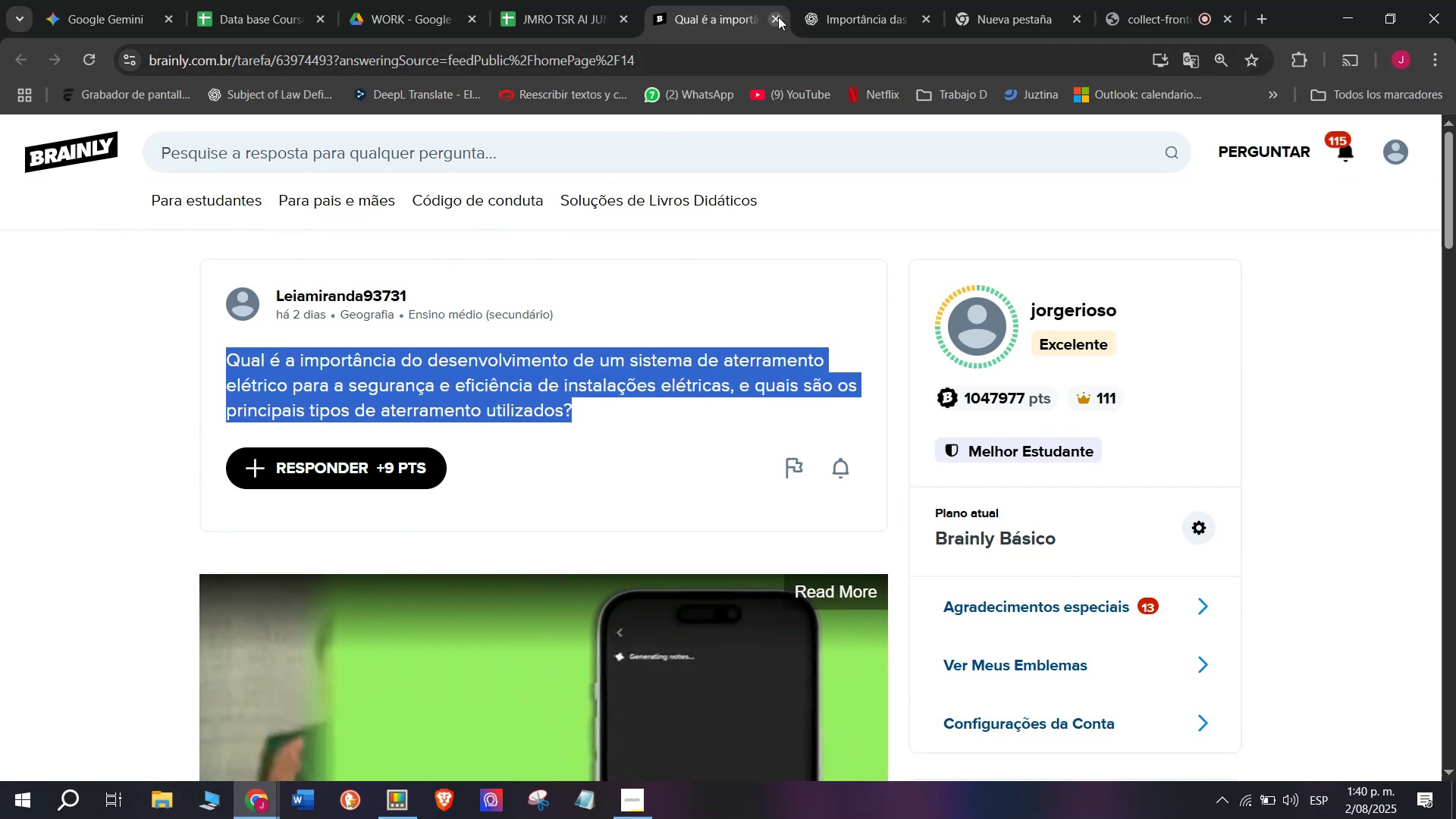 
left_click([854, 0])
 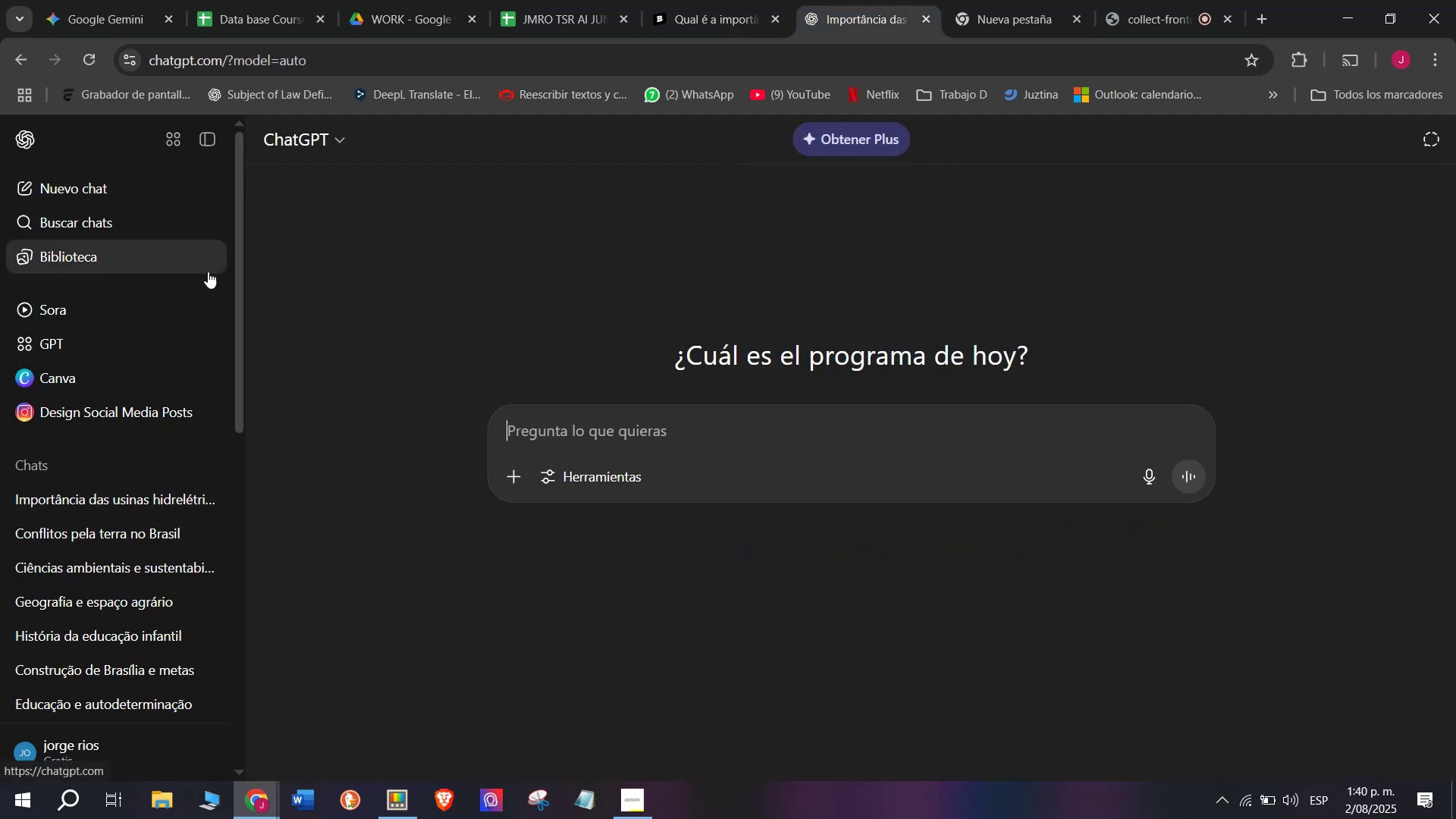 
key(Meta+V)
 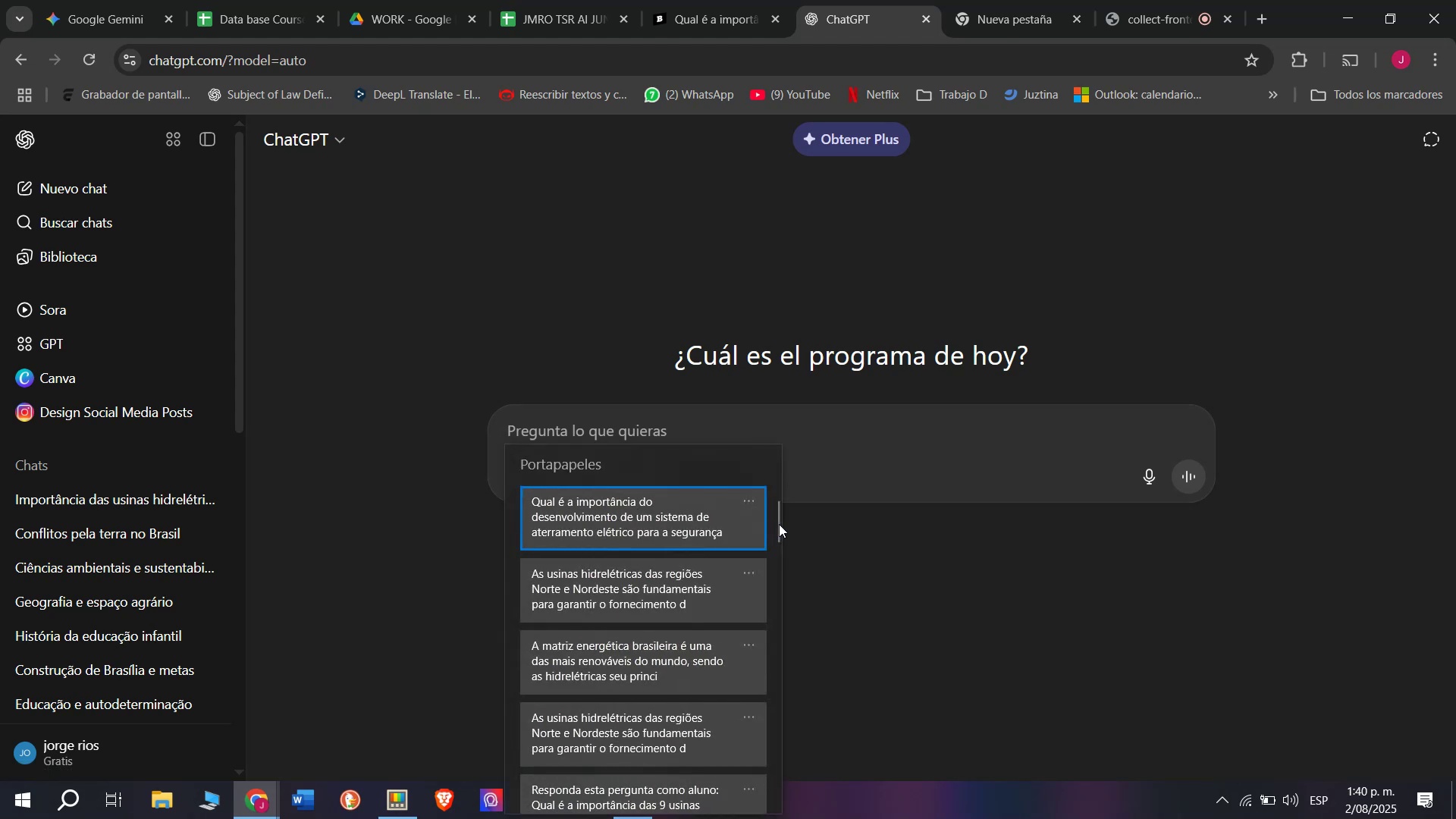 
left_click_drag(start_coordinate=[779, 524], to_coordinate=[744, 818])
 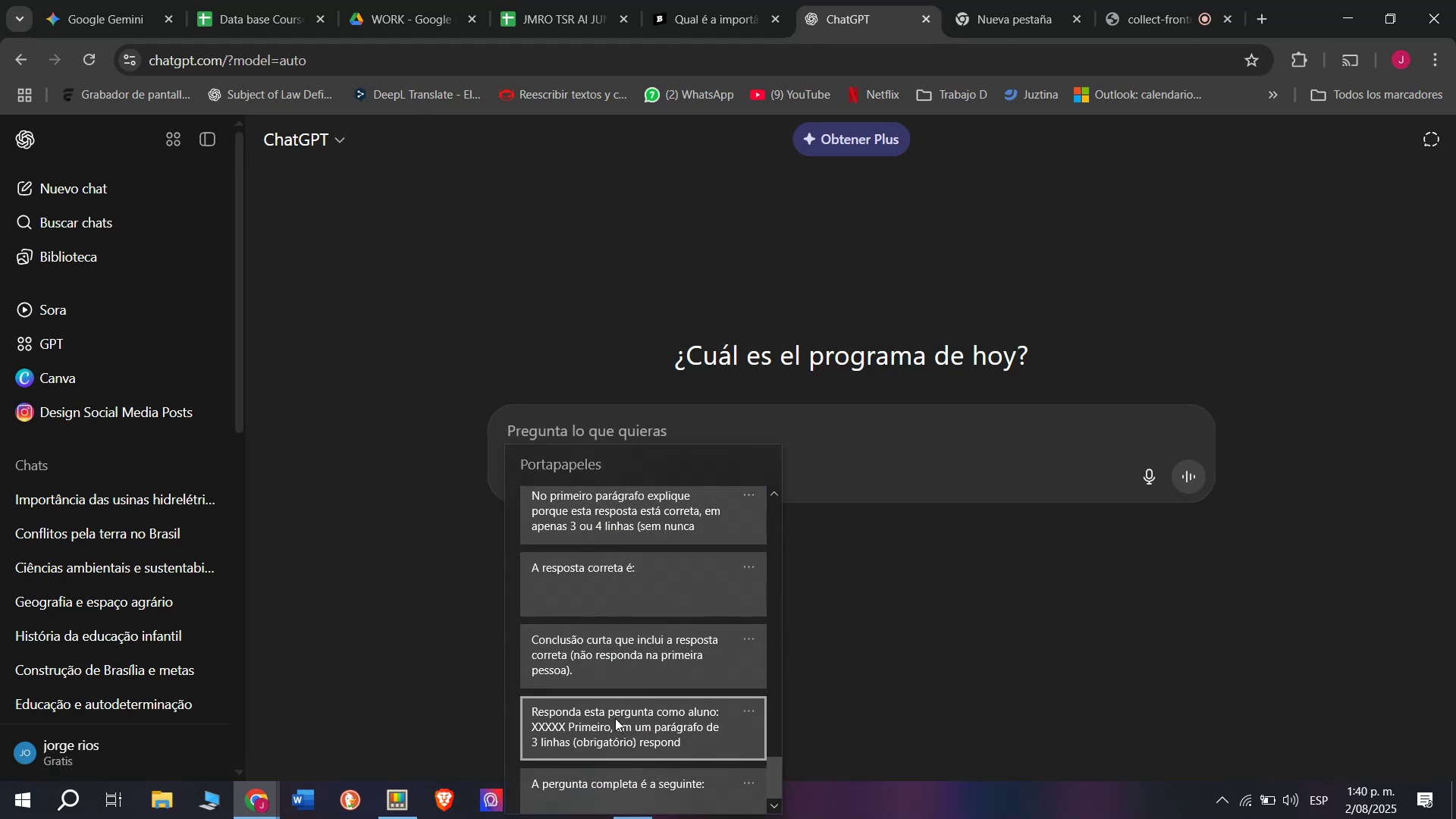 
key(Control+ControlLeft)
 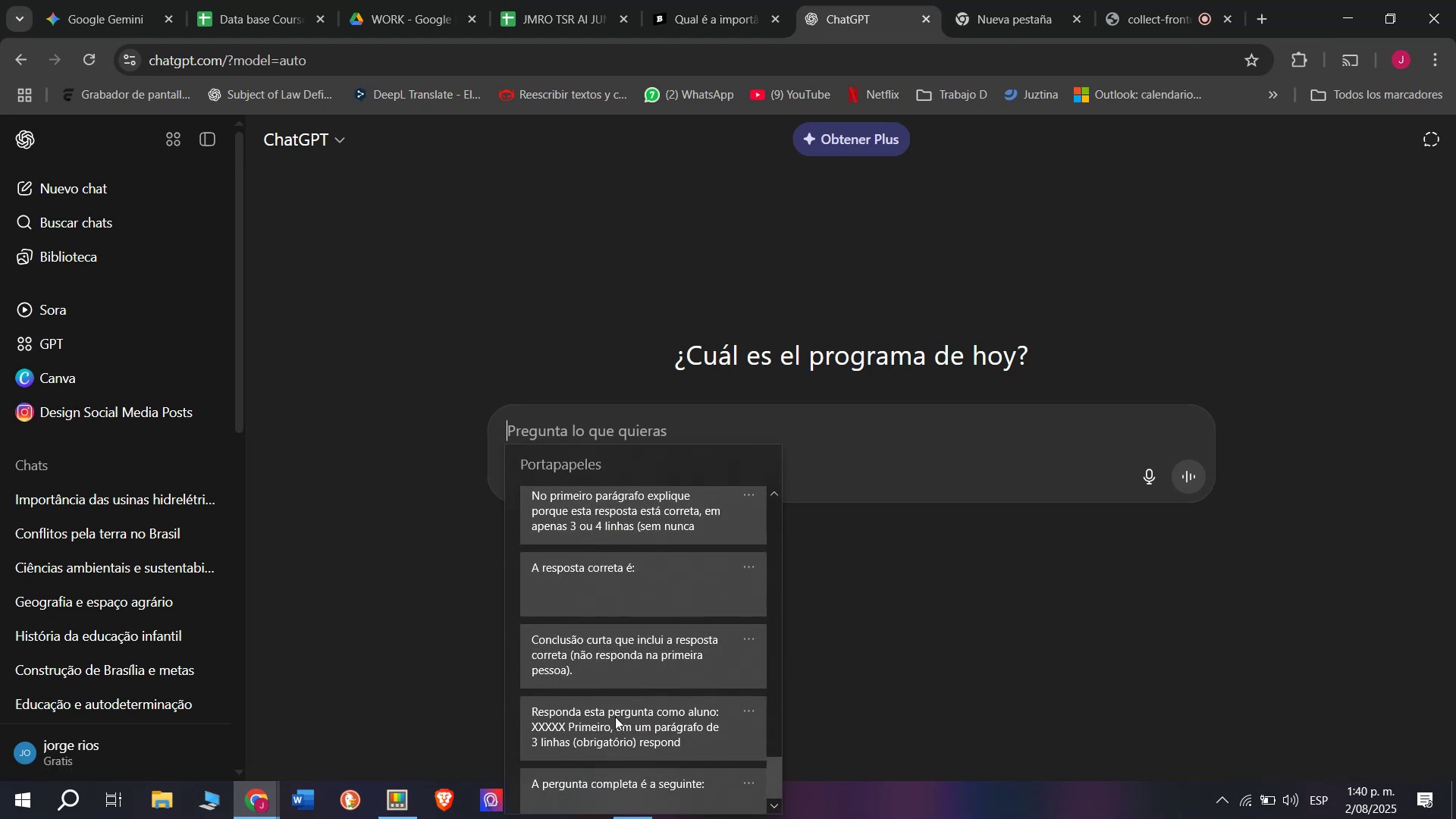 
key(Control+V)
 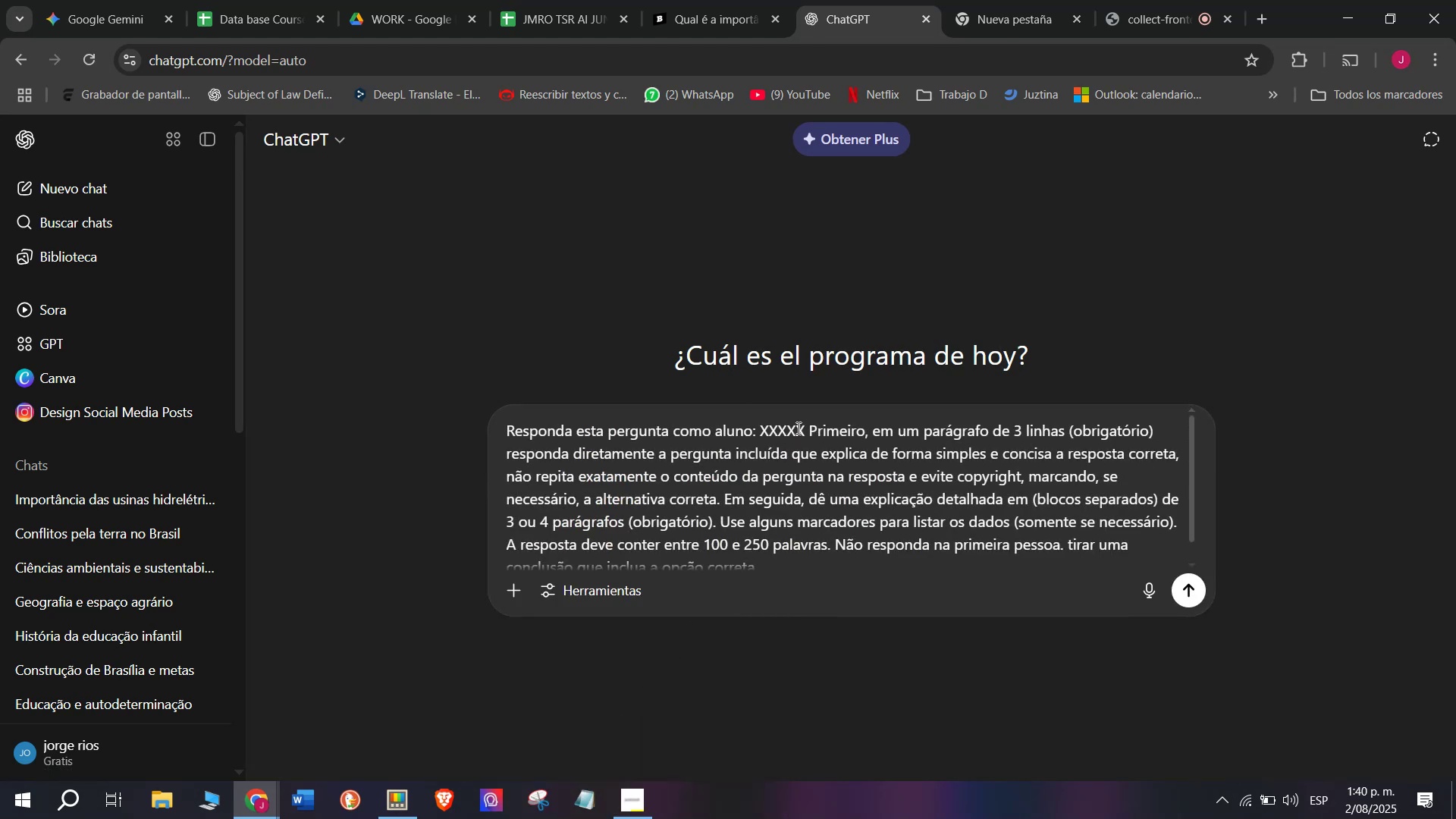 
left_click_drag(start_coordinate=[805, 426], to_coordinate=[761, 423])
 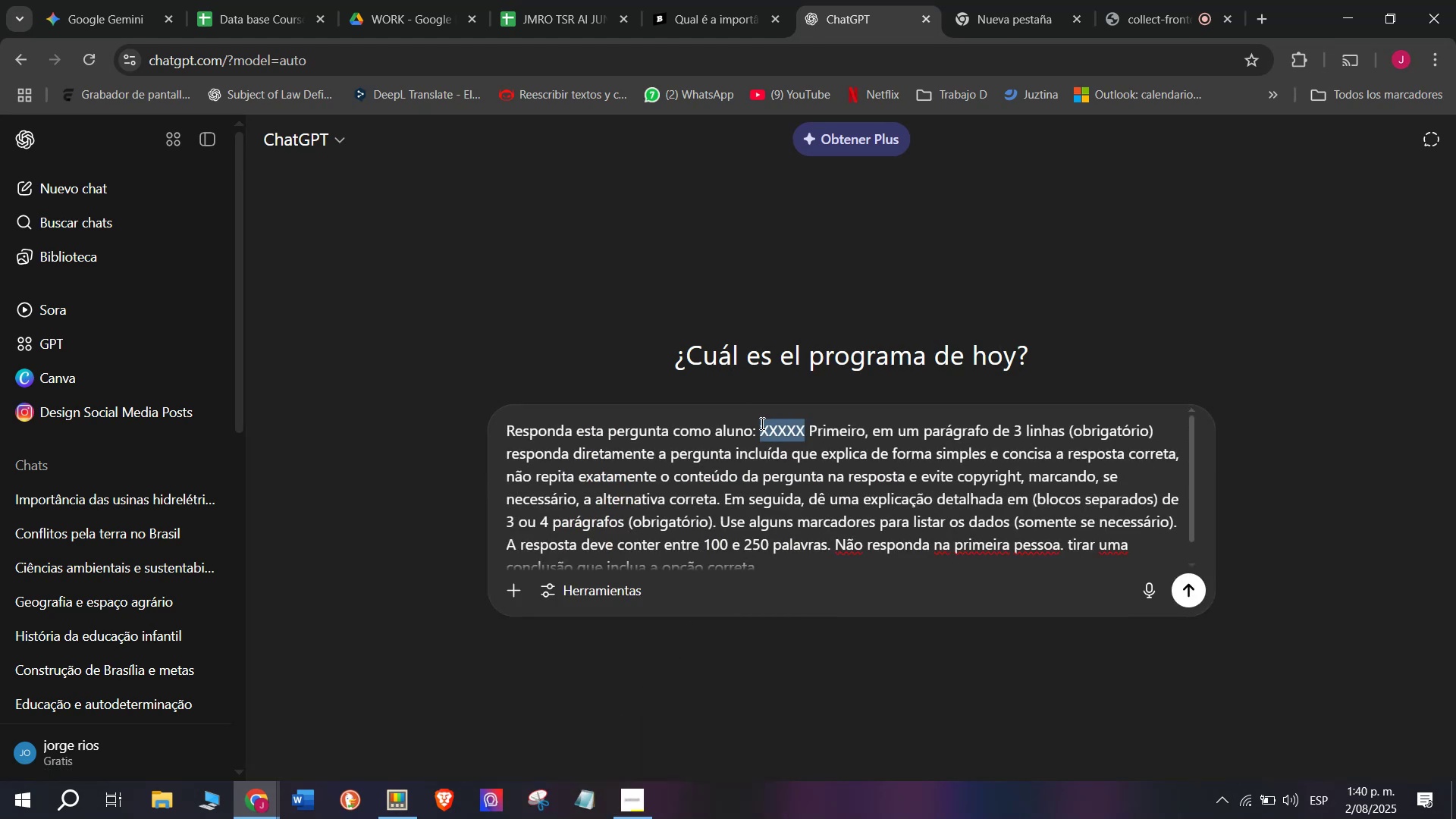 
key(Meta+MetaLeft)
 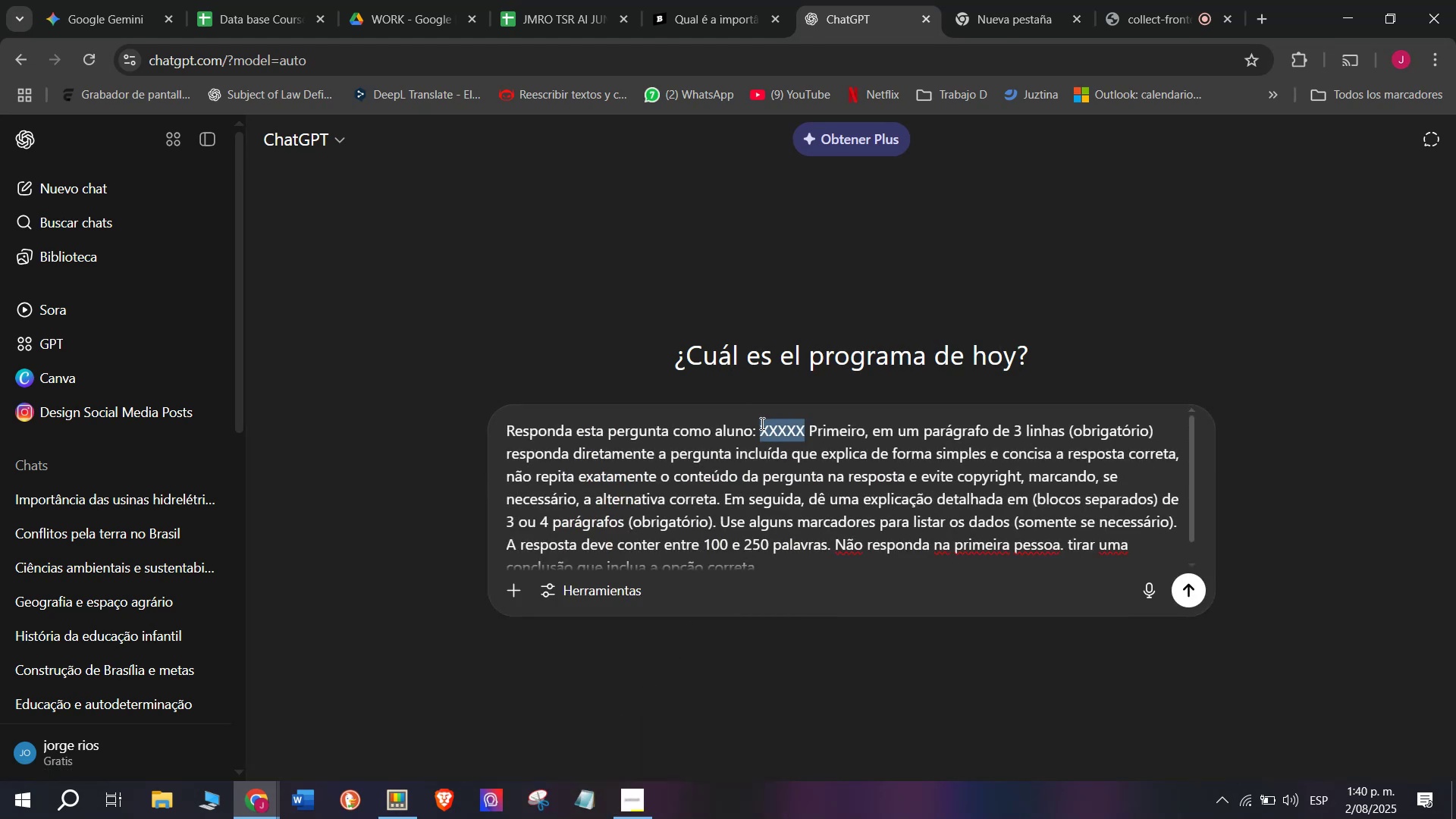 
key(Meta+V)
 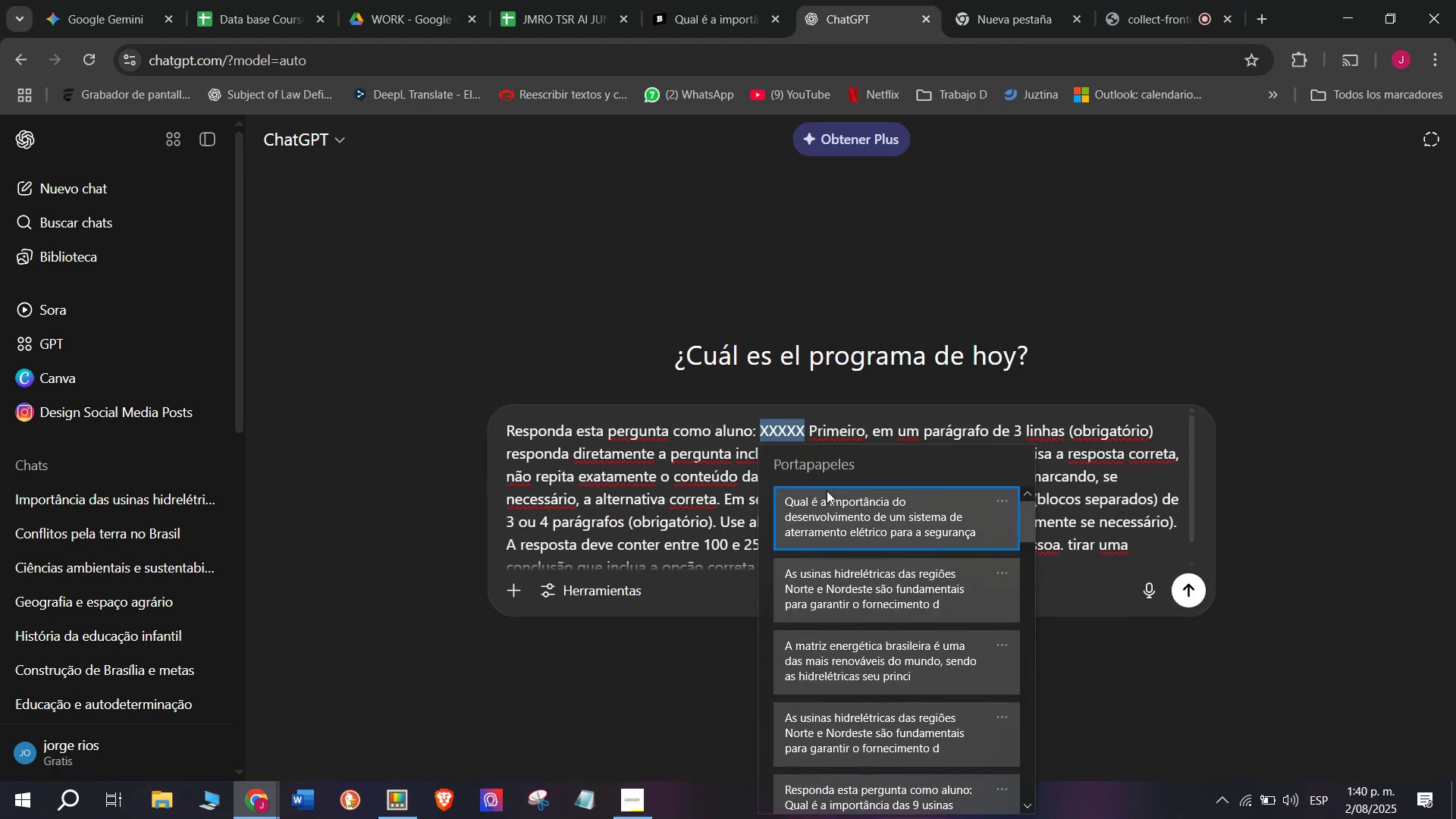 
key(Control+ControlLeft)
 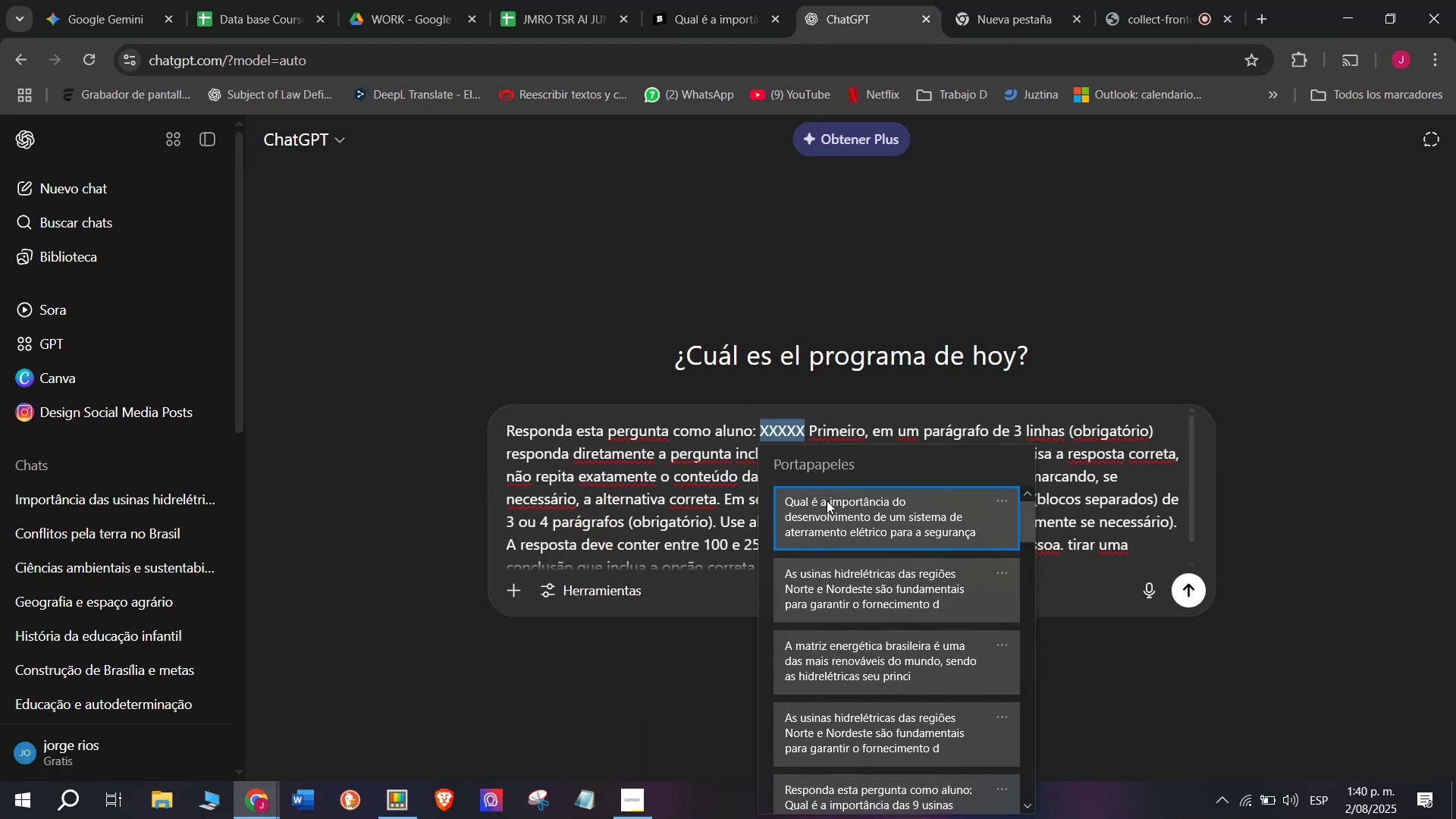 
key(Control+V)
 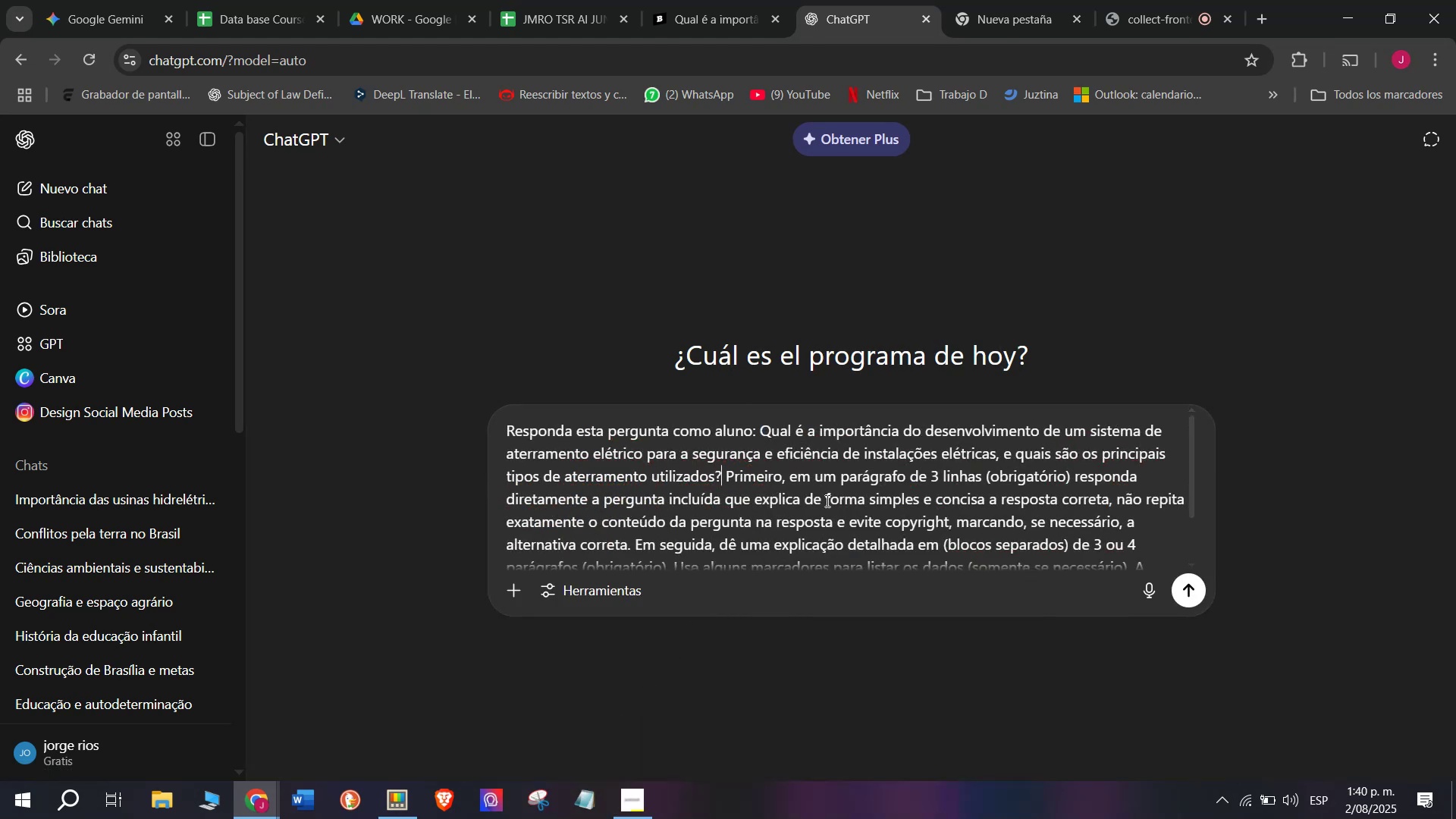 
key(Enter)
 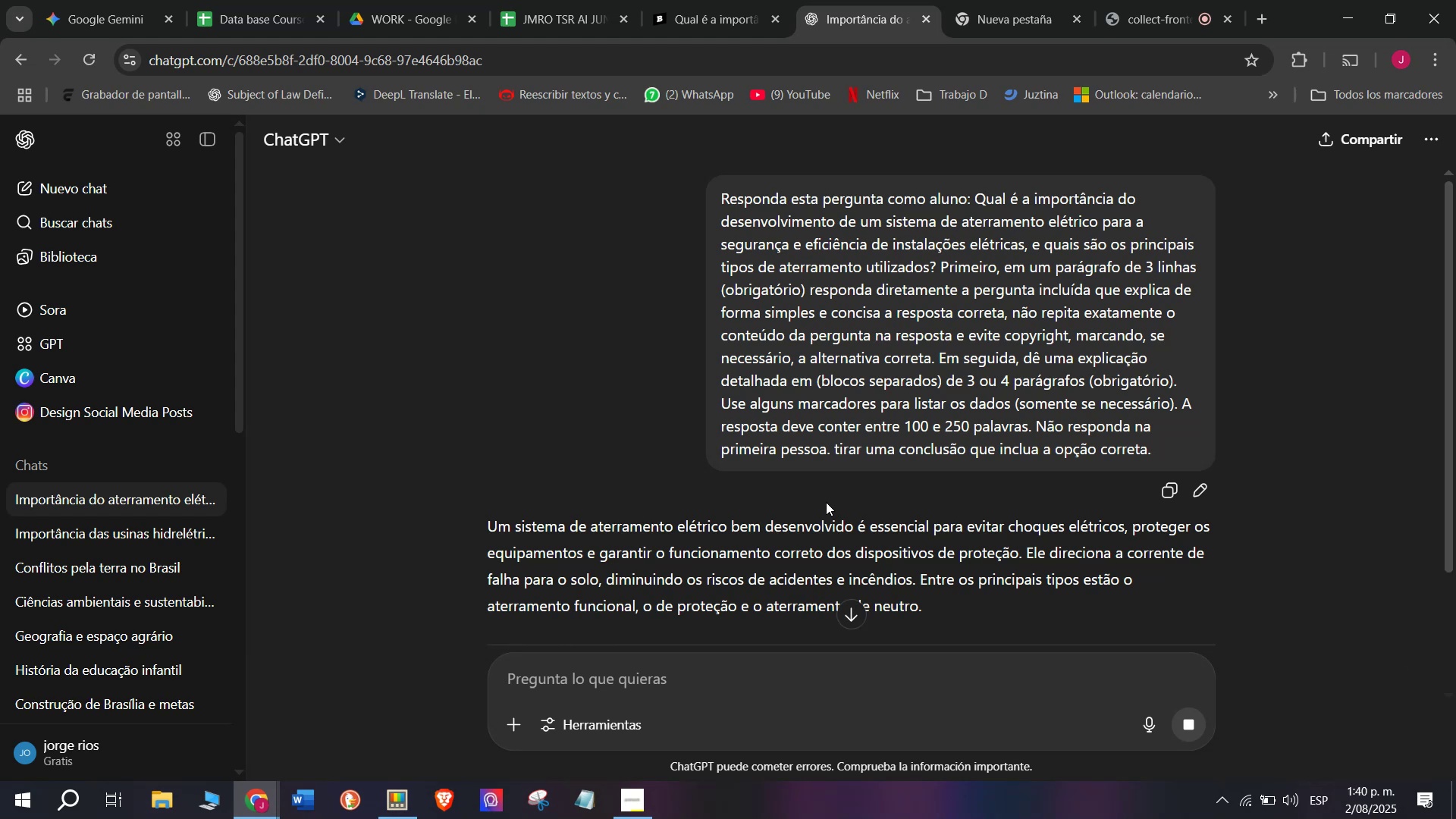 
wait(5.75)
 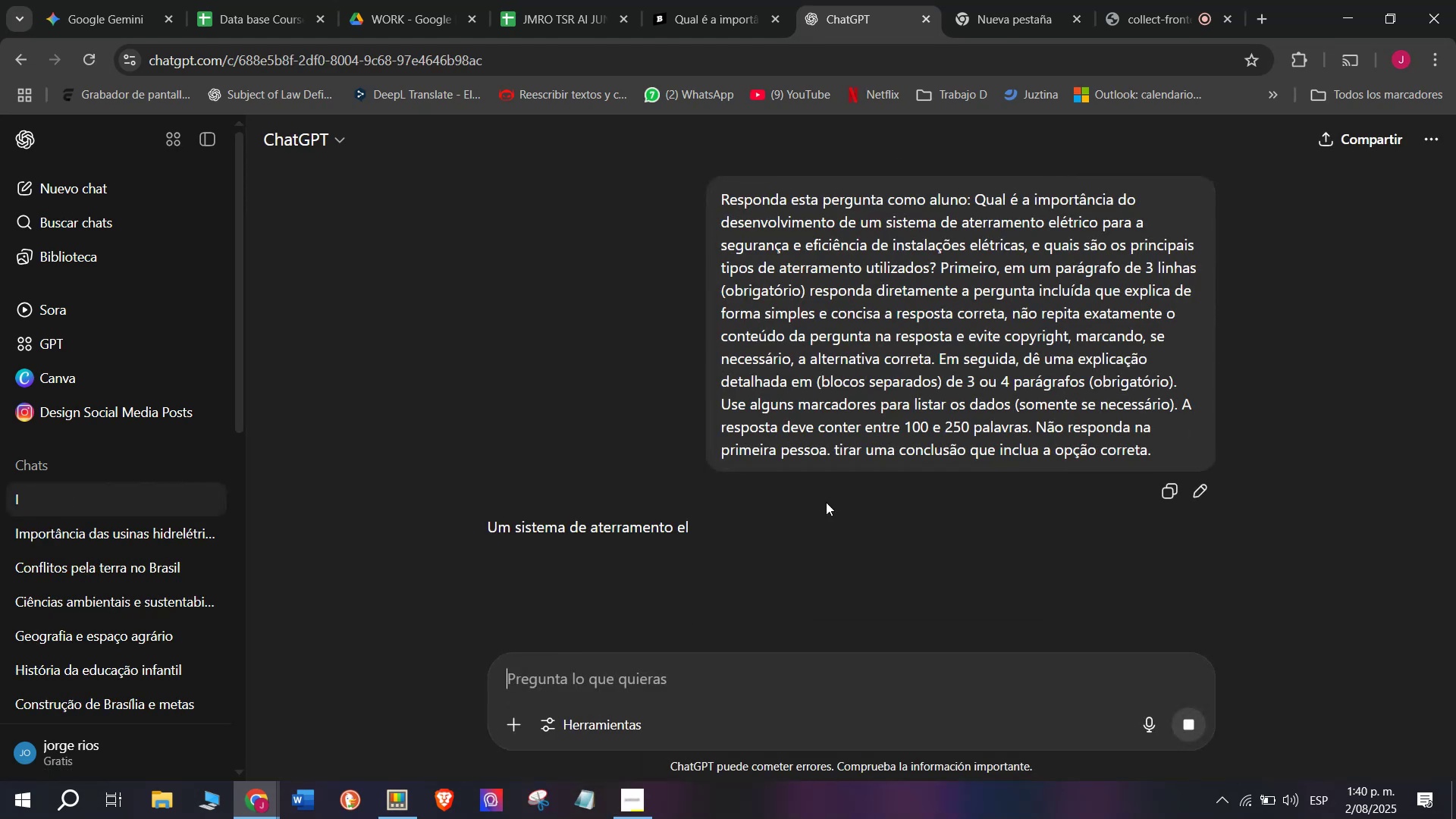 
scroll: coordinate [801, 480], scroll_direction: down, amount: 1.0
 